 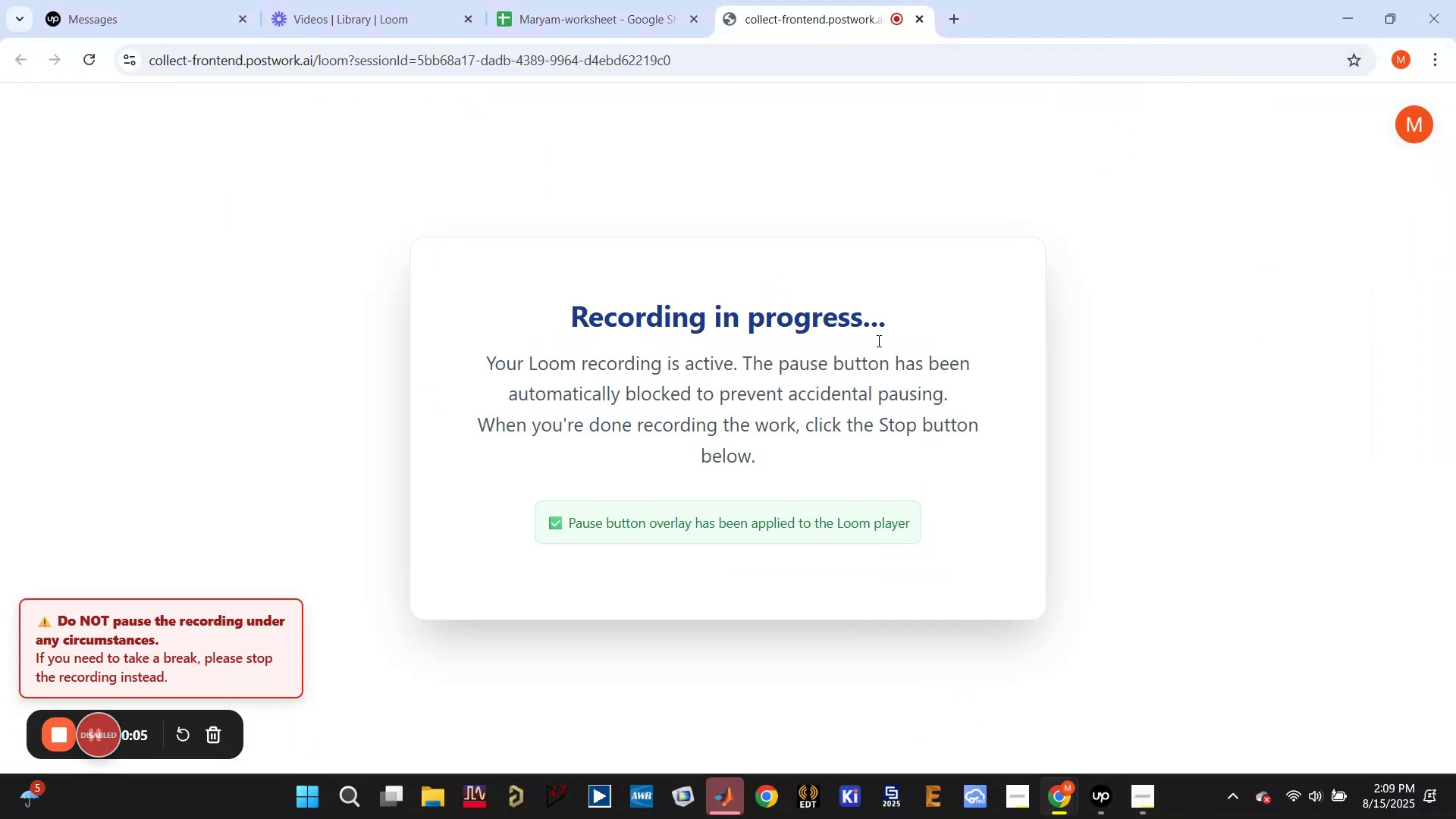 
left_click([619, 0])
 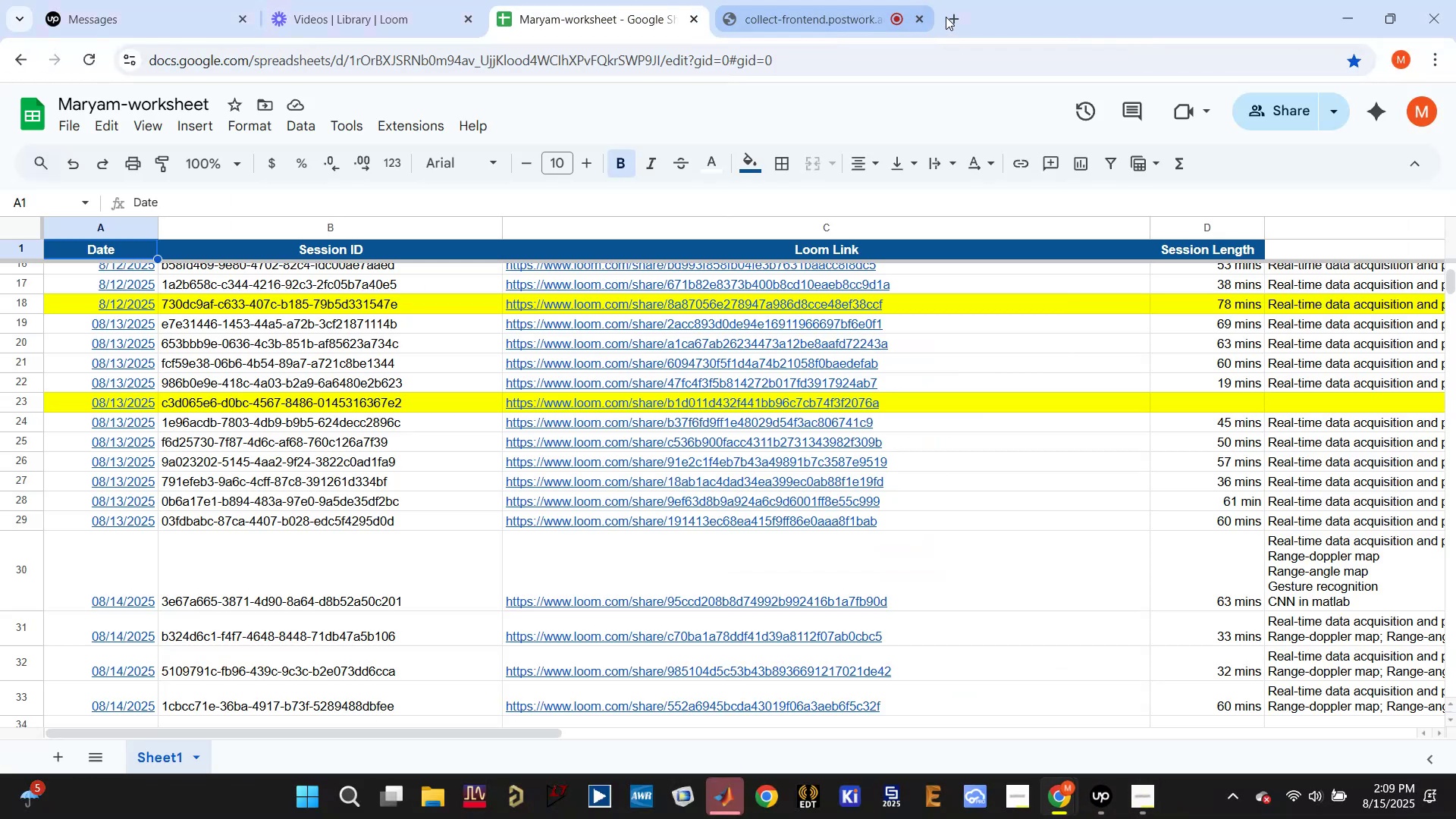 
left_click([949, 14])
 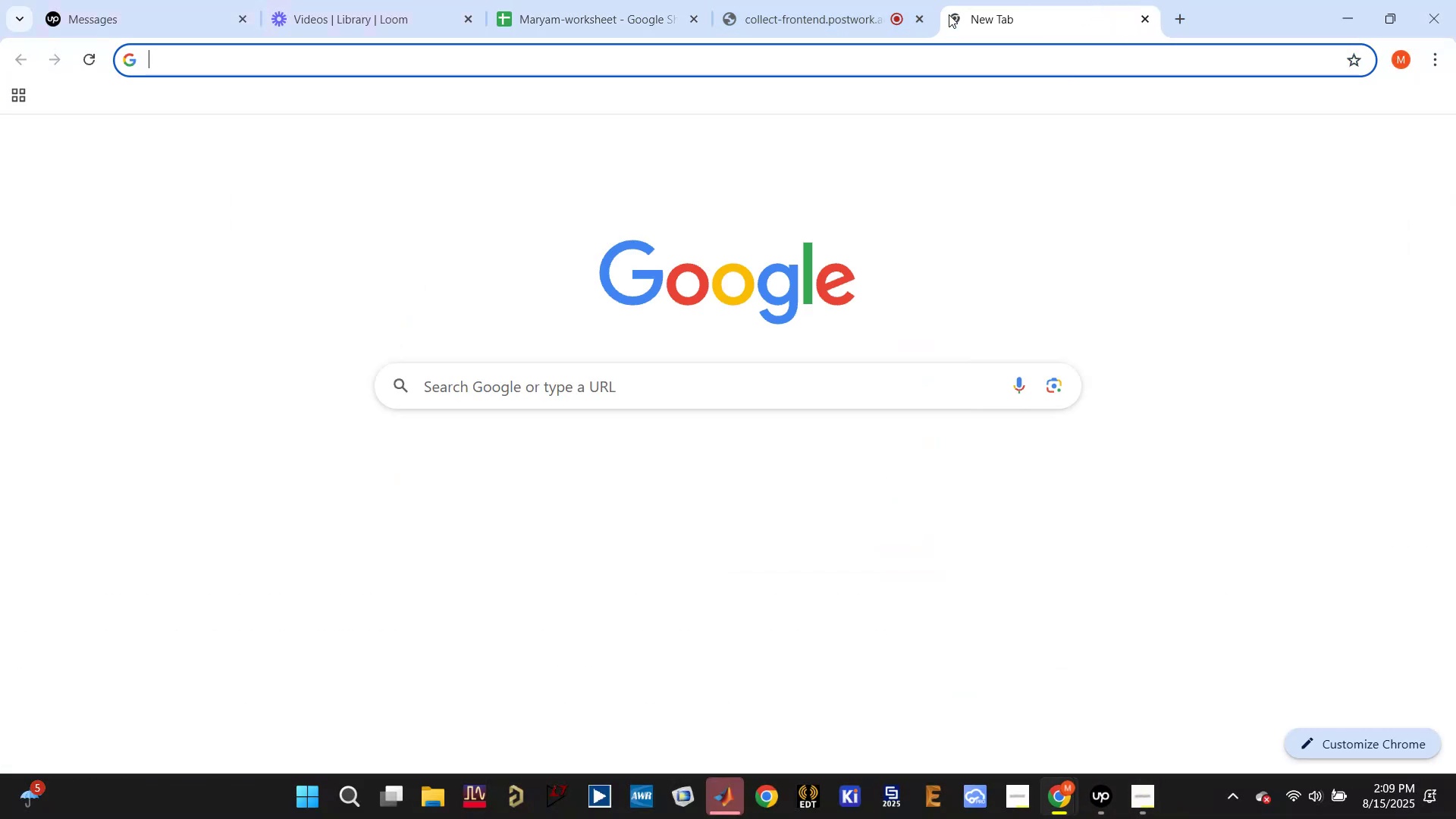 
type(per)
 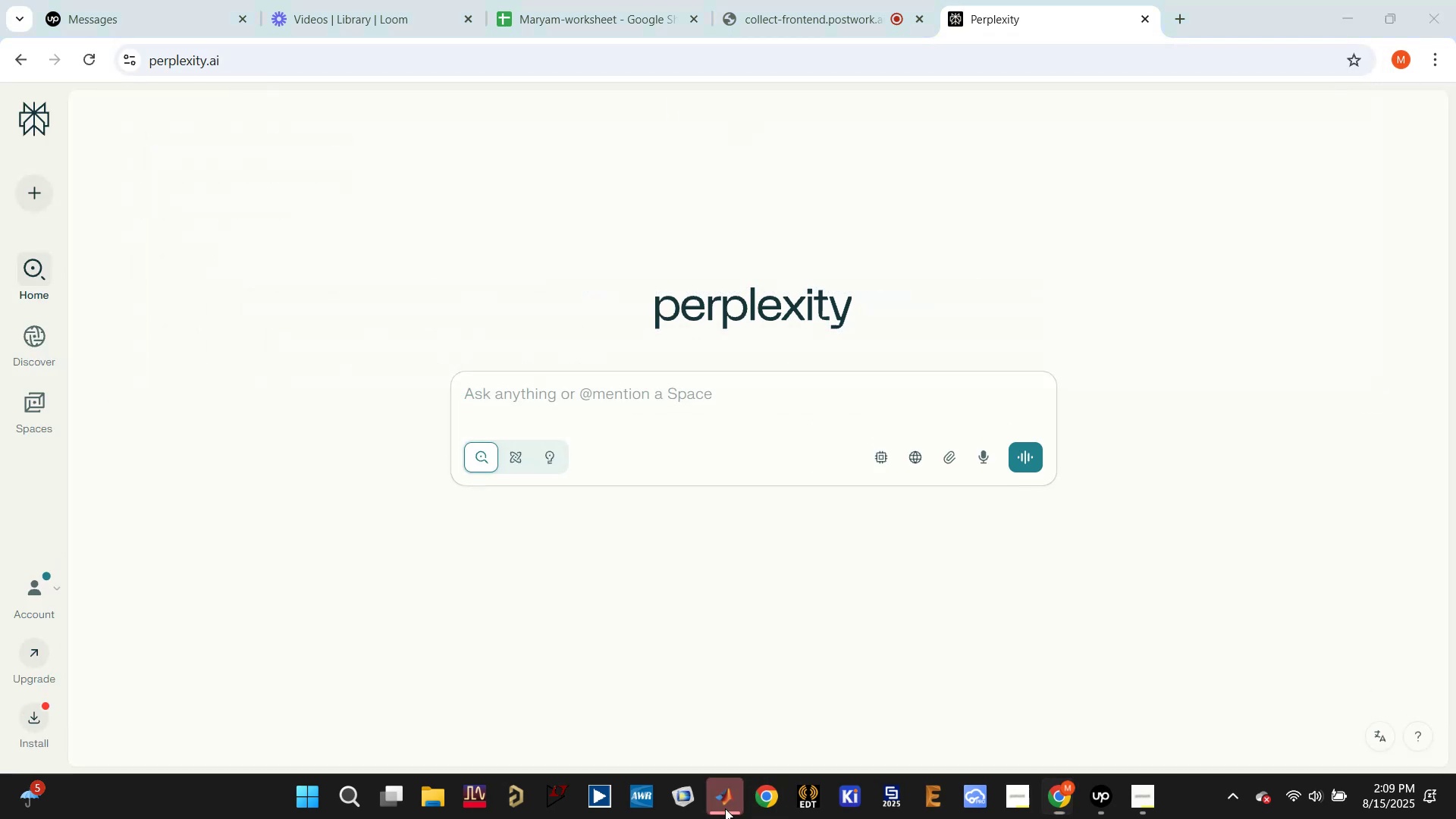 
left_click([711, 455])
 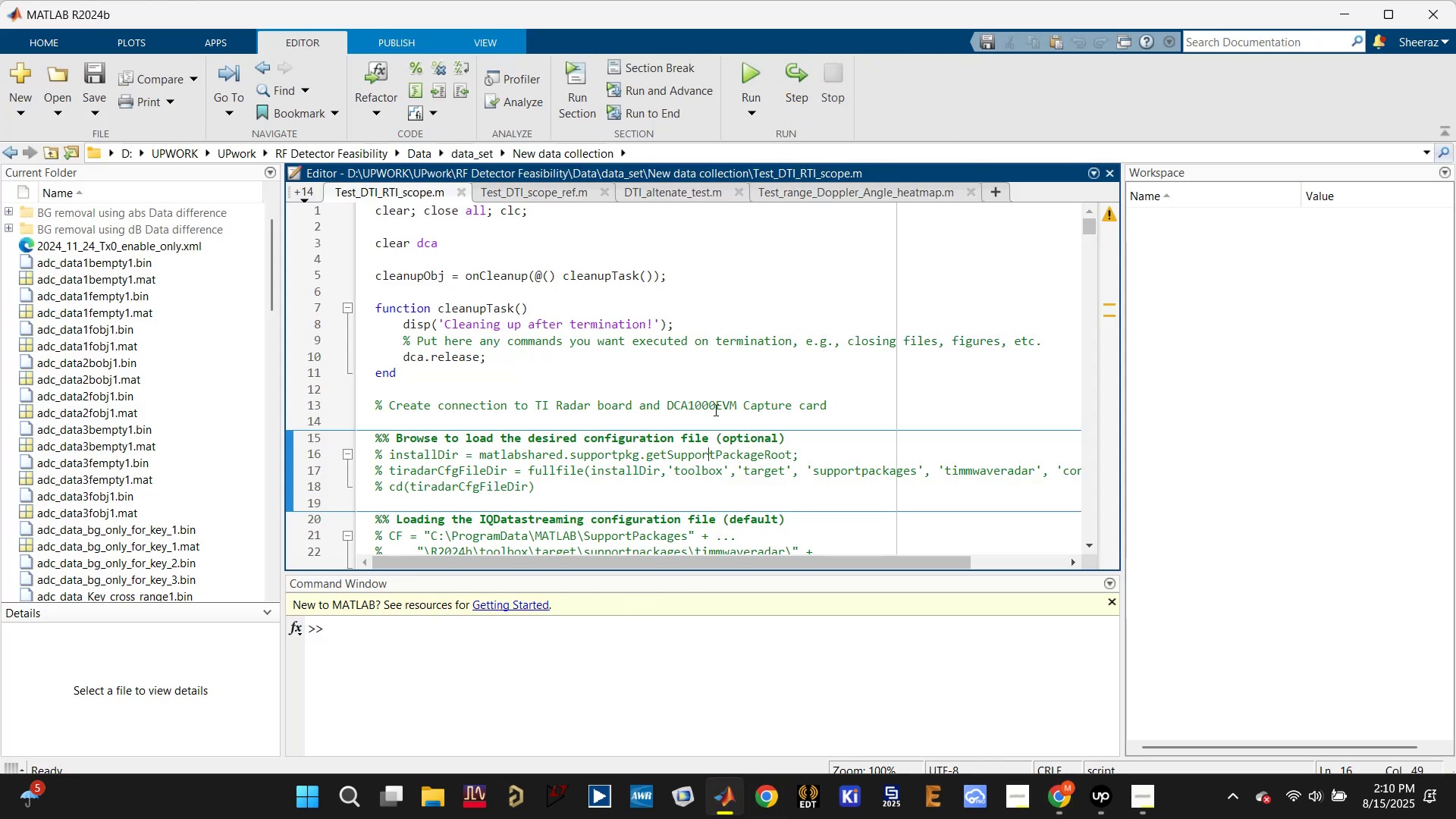 
scroll: coordinate [711, 340], scroll_direction: up, amount: 3.0
 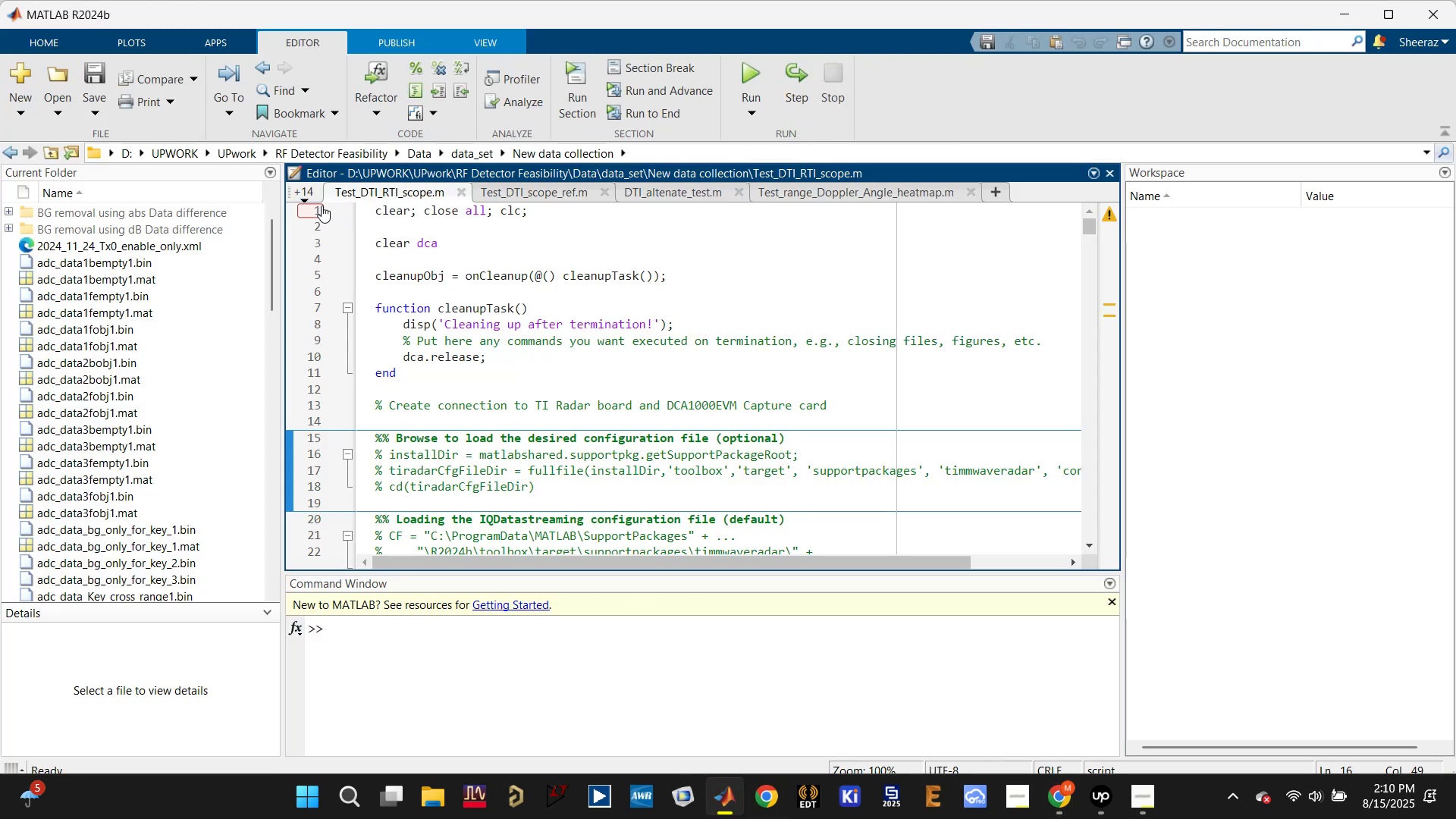 
left_click([304, 188])
 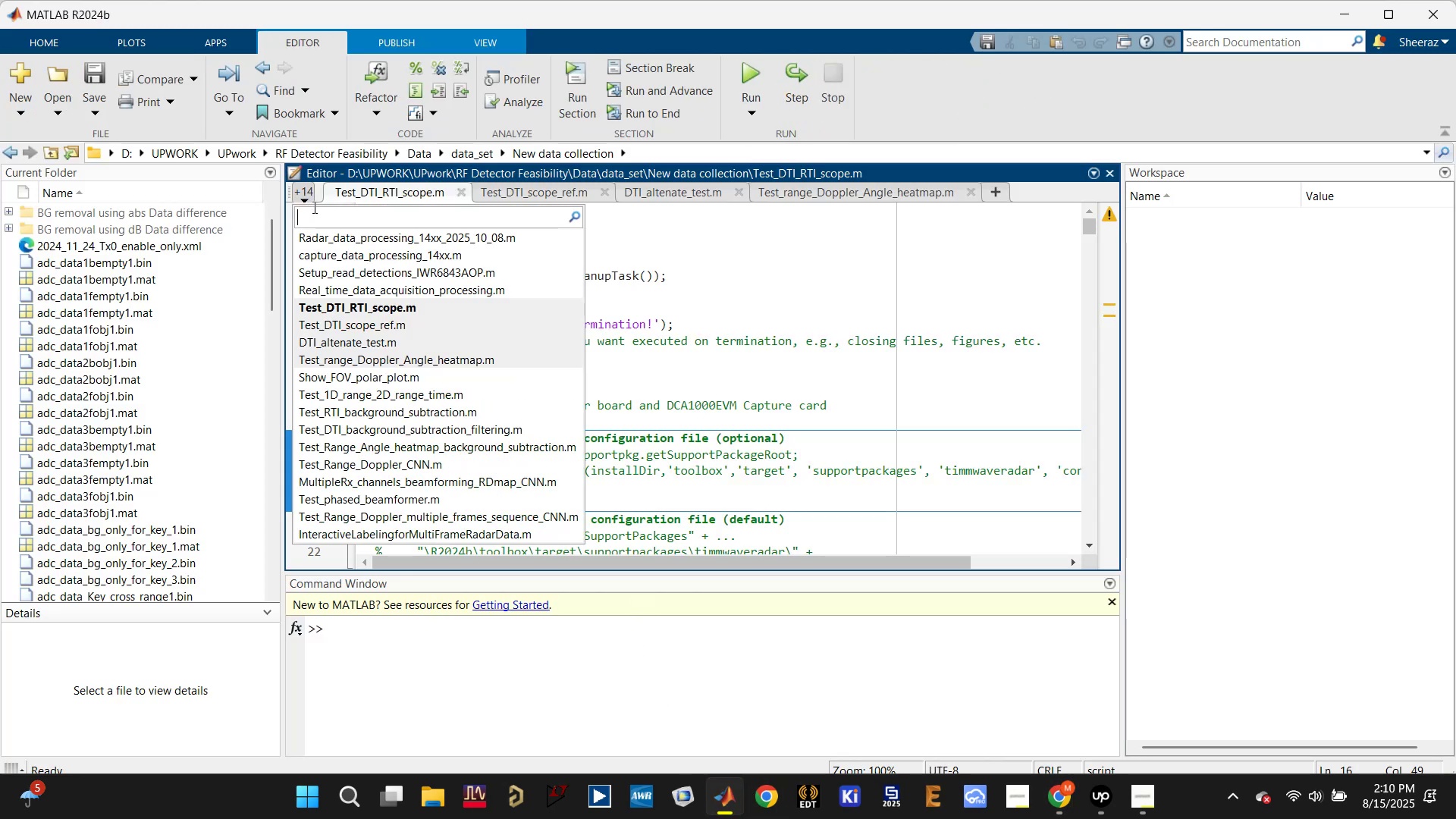 
left_click([935, 315])
 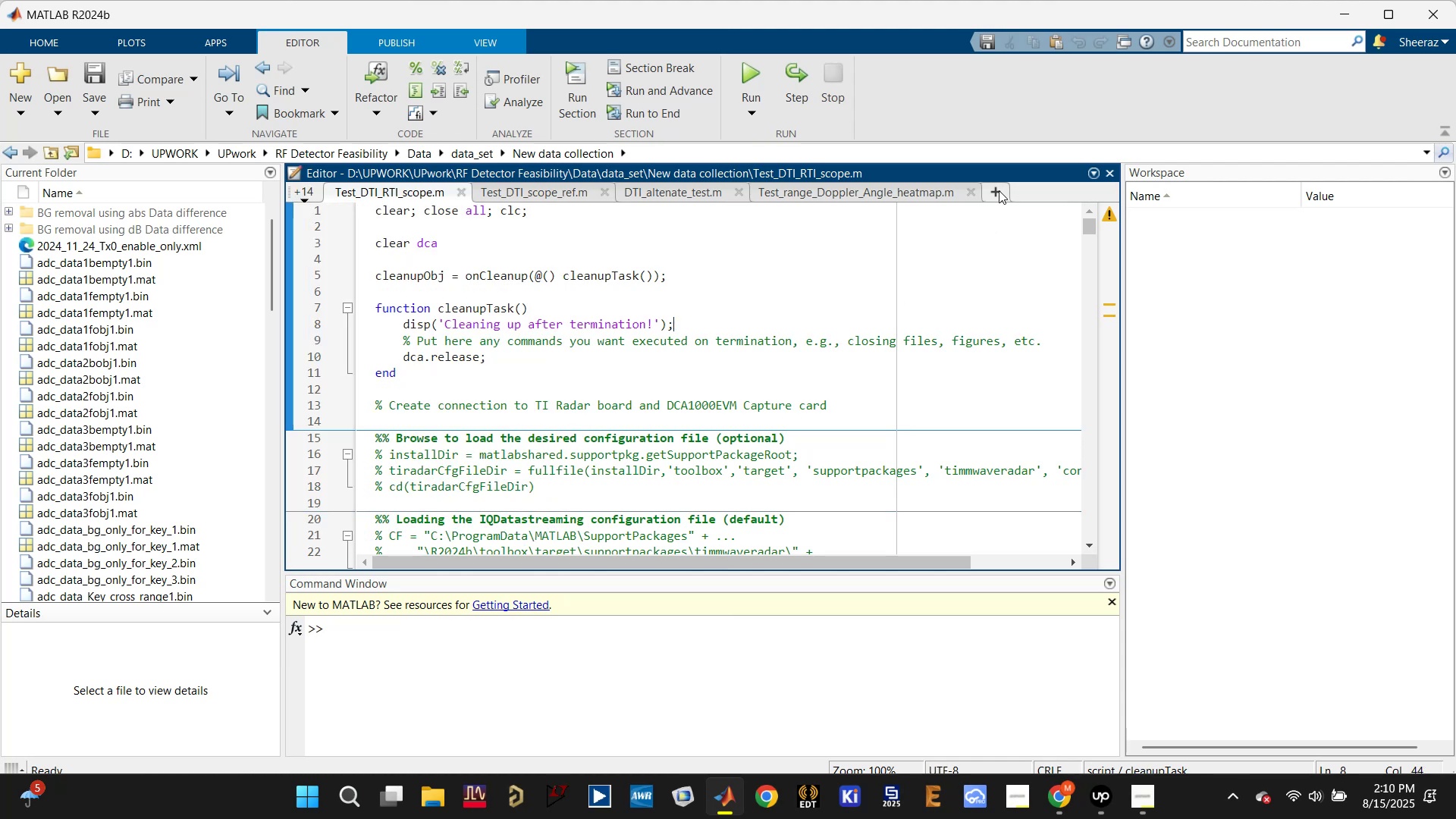 
left_click([999, 190])
 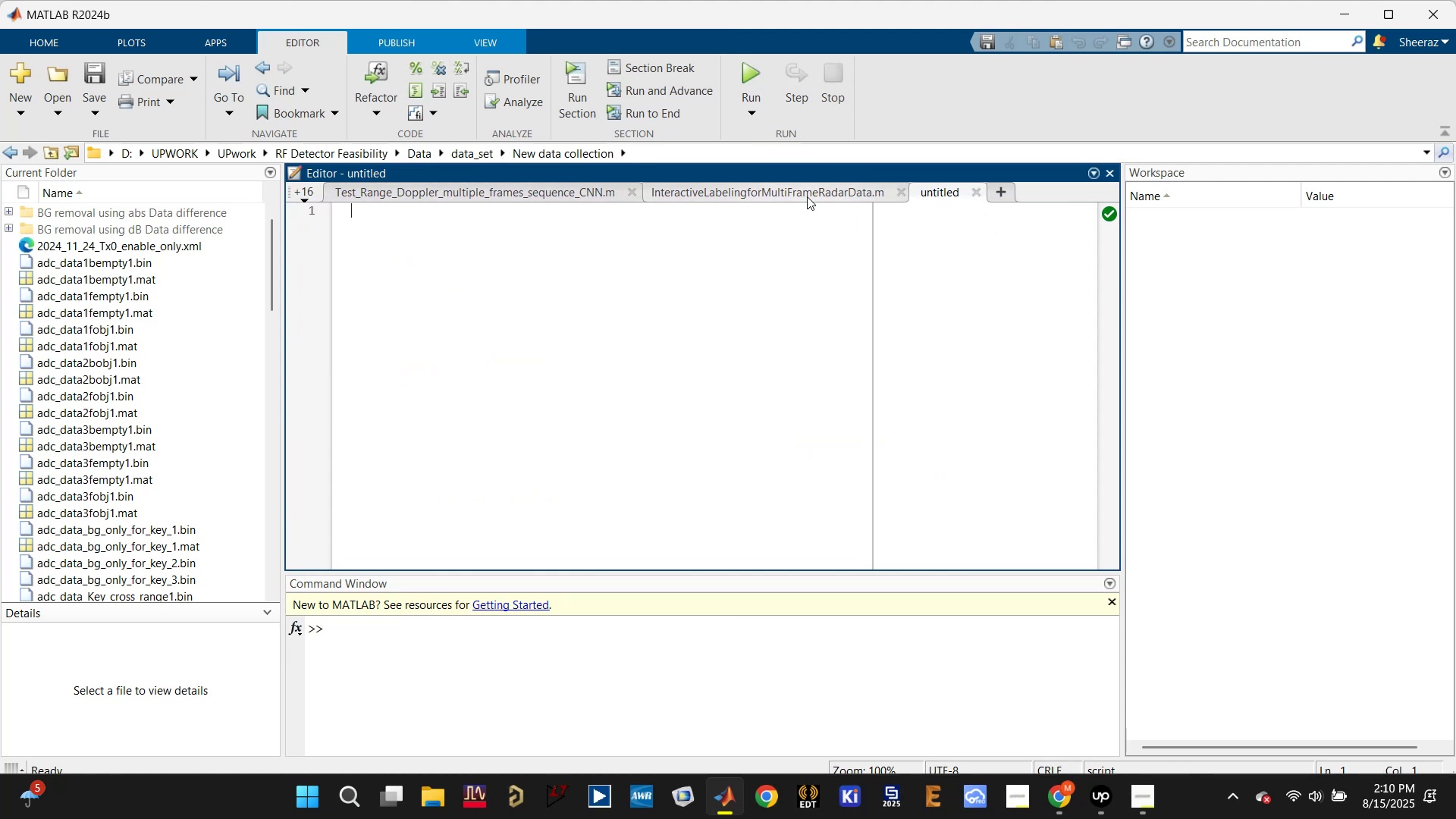 
left_click([976, 187])
 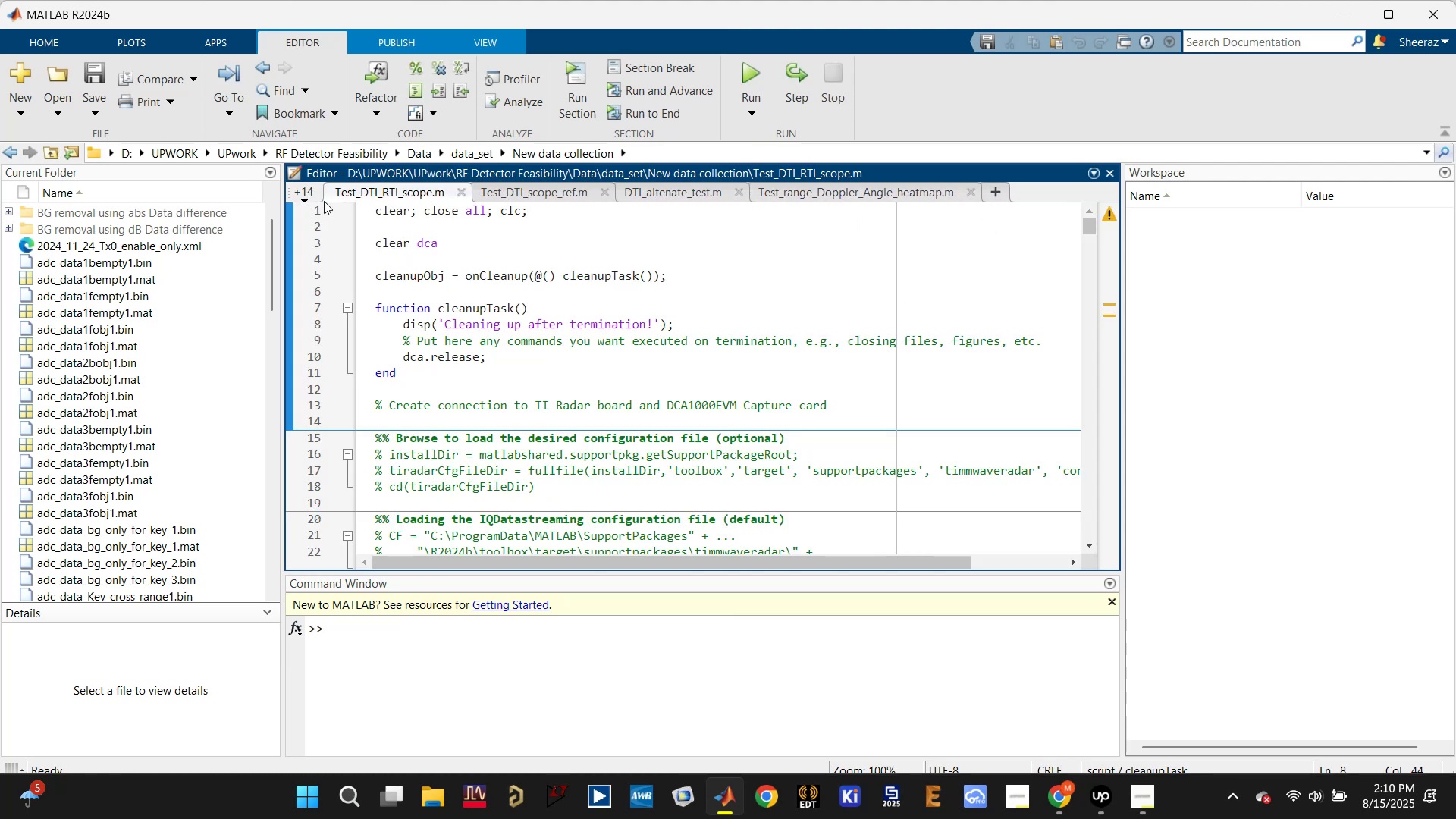 
left_click([303, 197])
 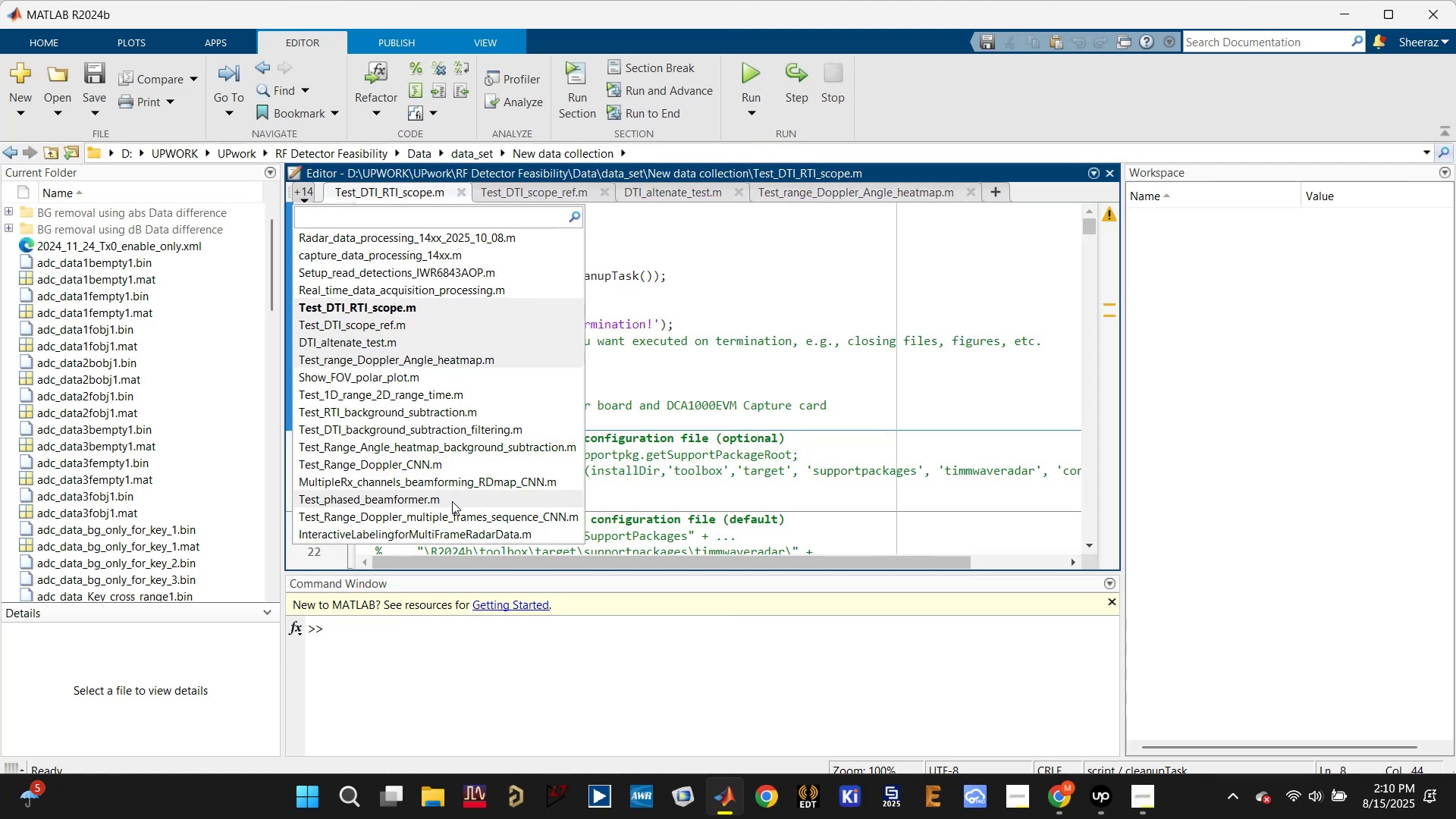 
scroll: coordinate [449, 522], scroll_direction: down, amount: 1.0
 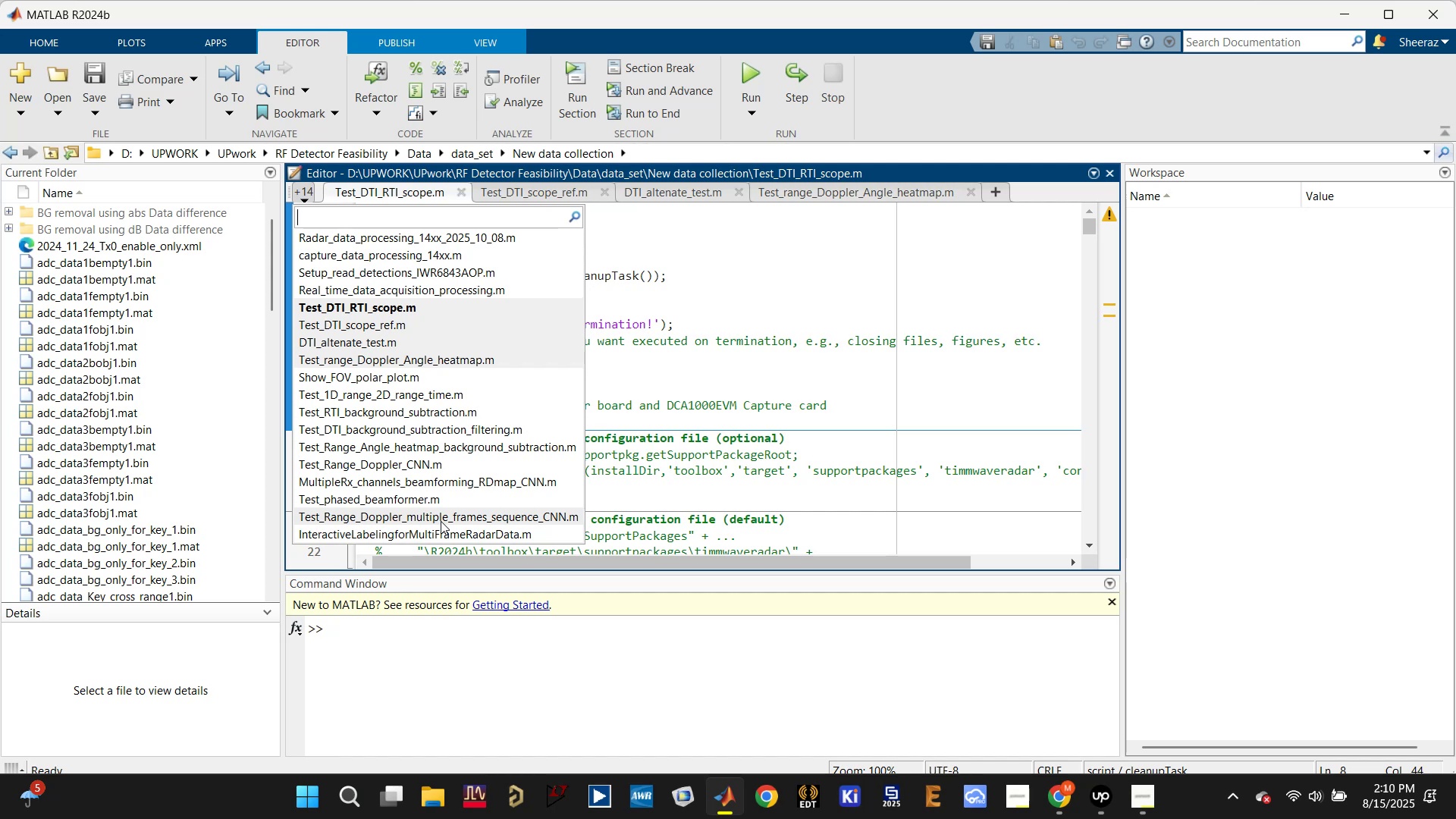 
left_click([441, 538])
 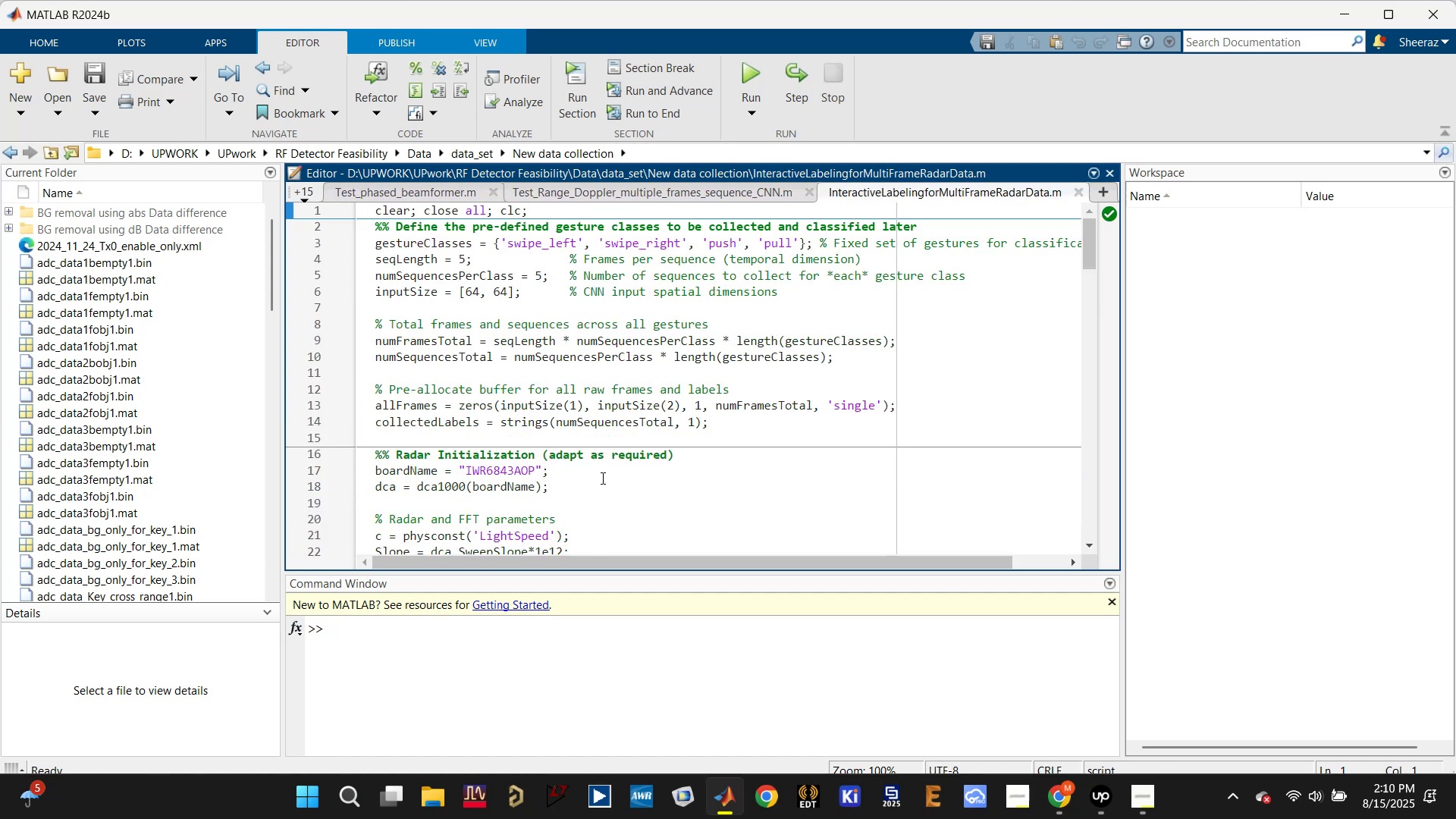 
scroll: coordinate [603, 474], scroll_direction: up, amount: 9.0
 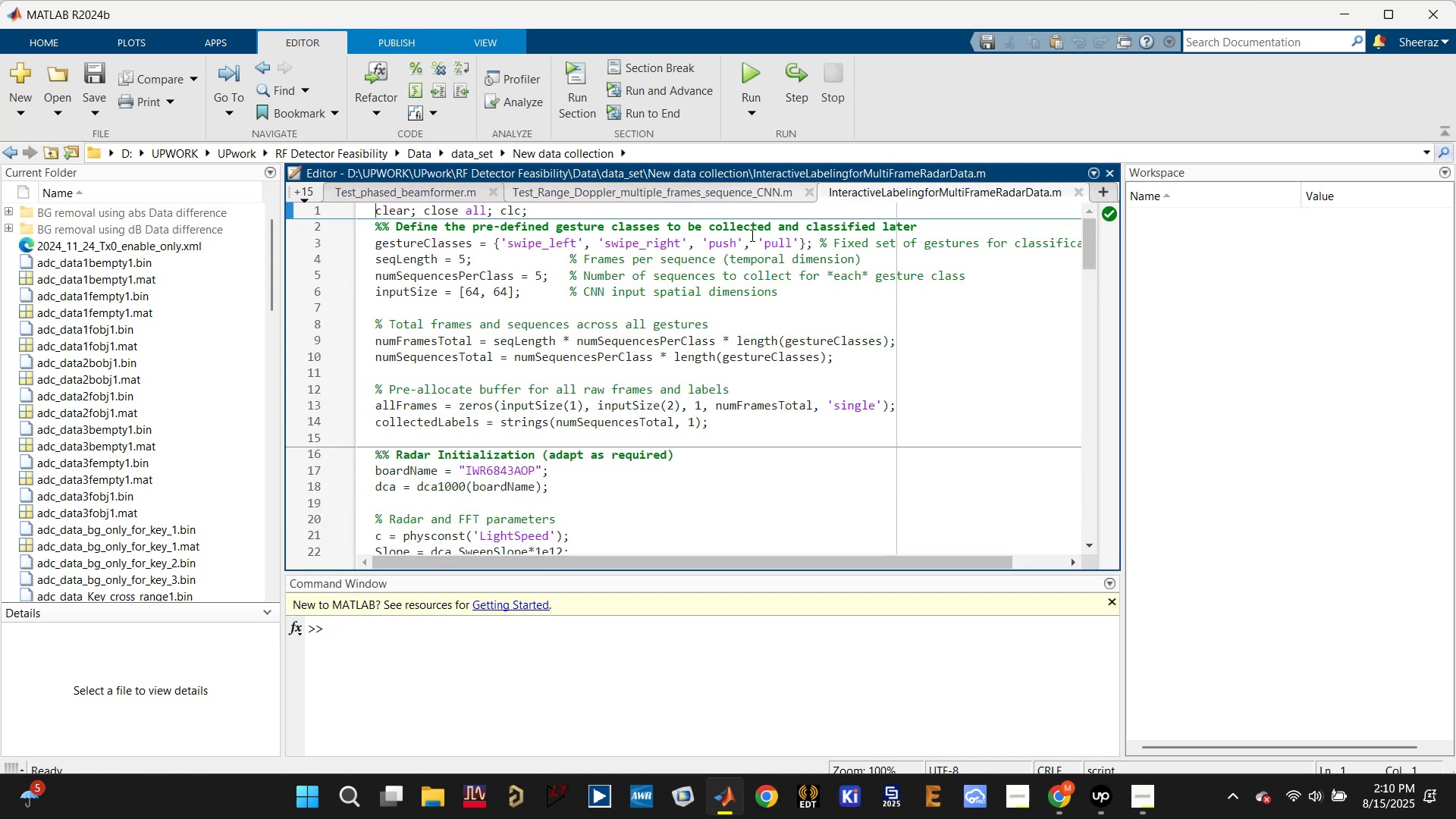 
left_click([731, 241])
 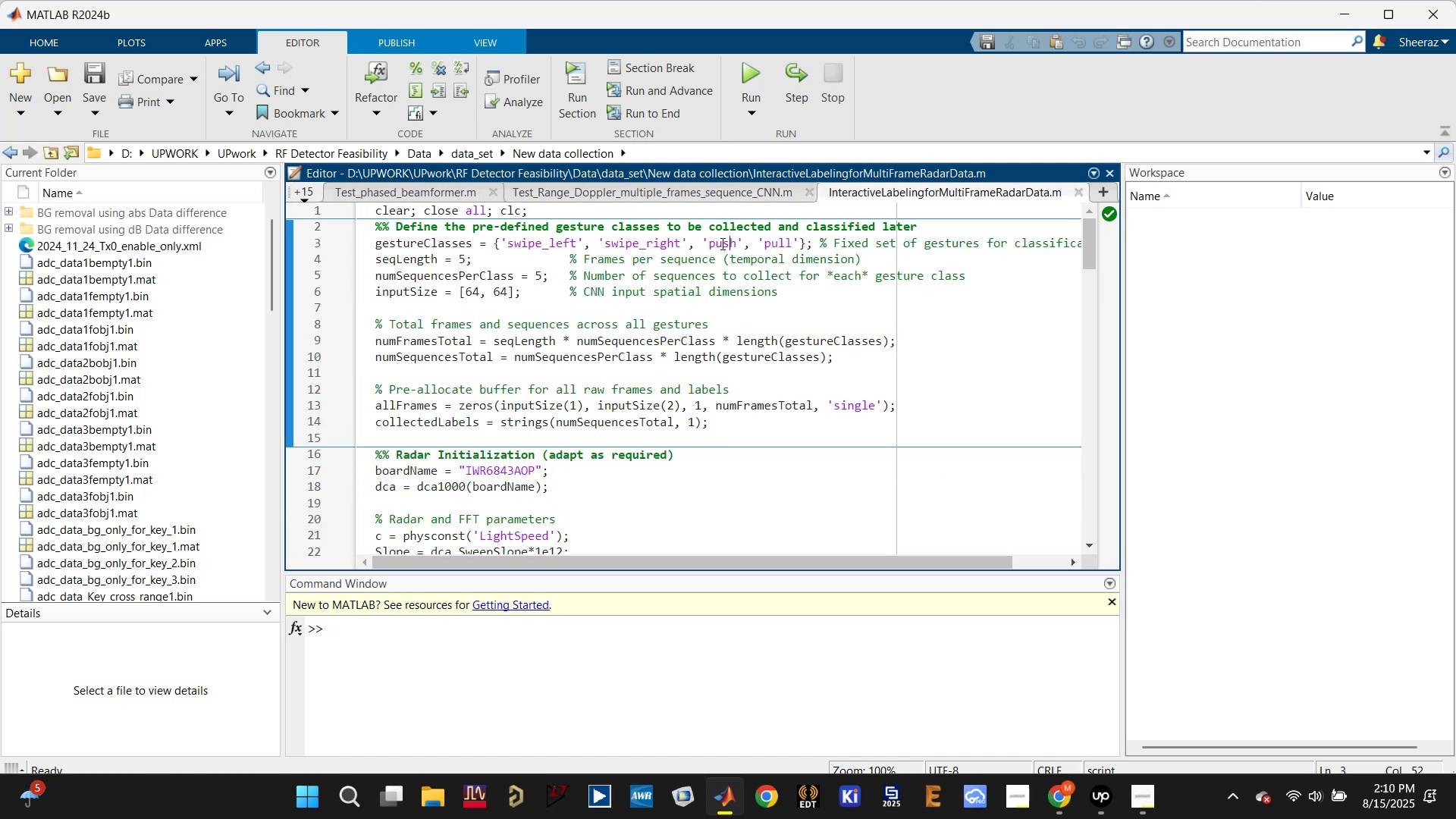 
left_click([693, 246])
 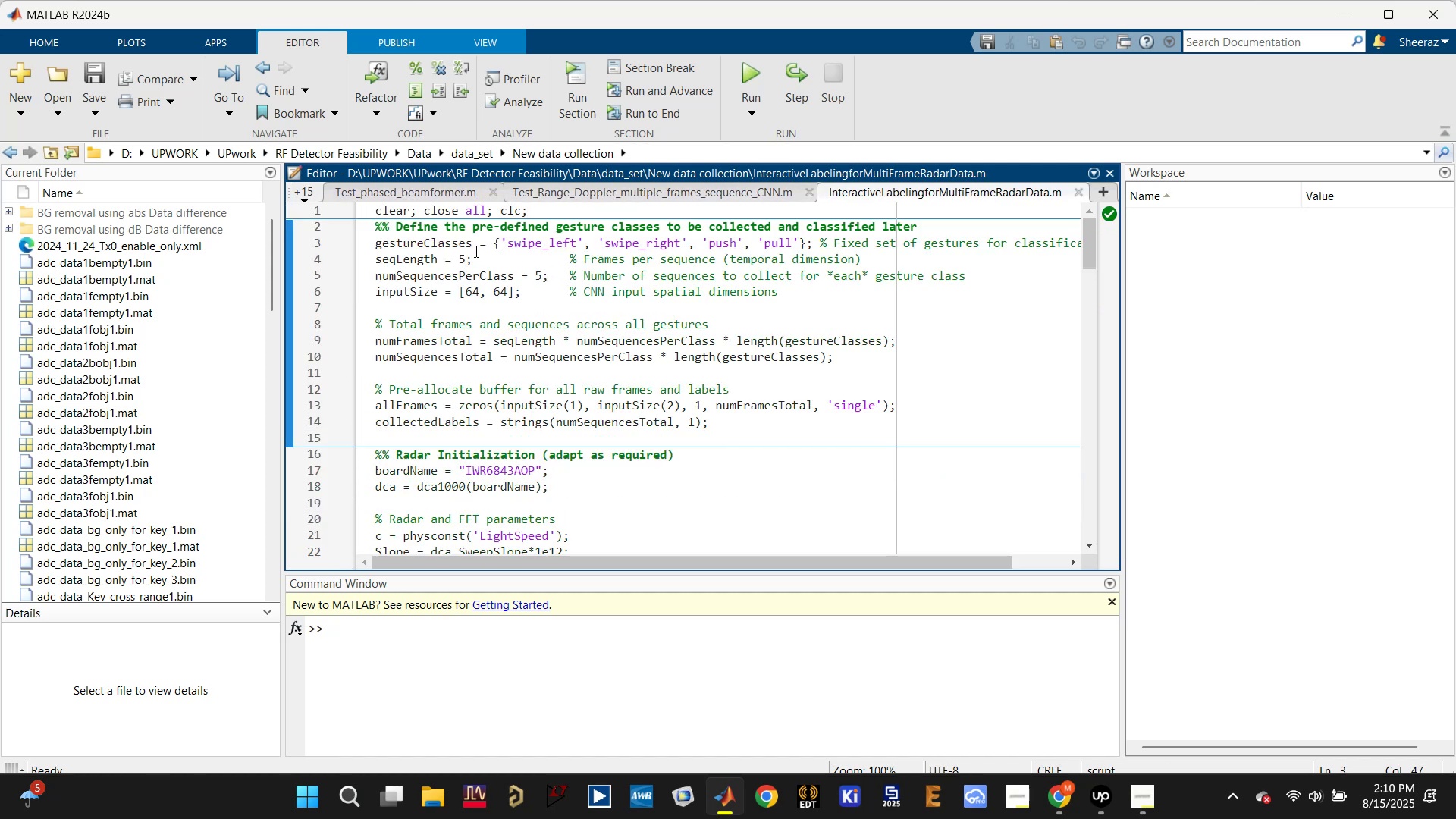 
left_click([447, 246])
 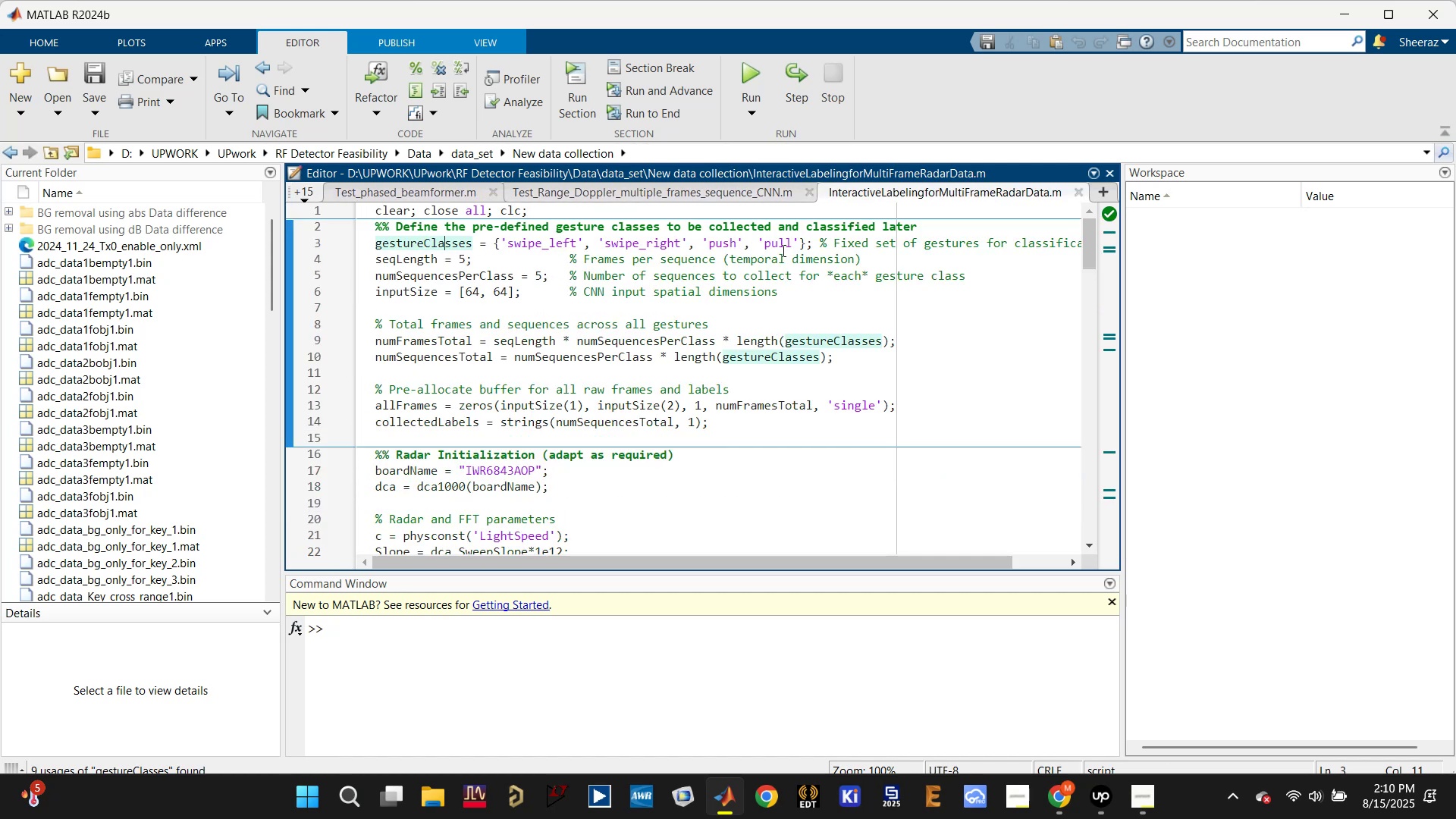 
left_click([799, 239])
 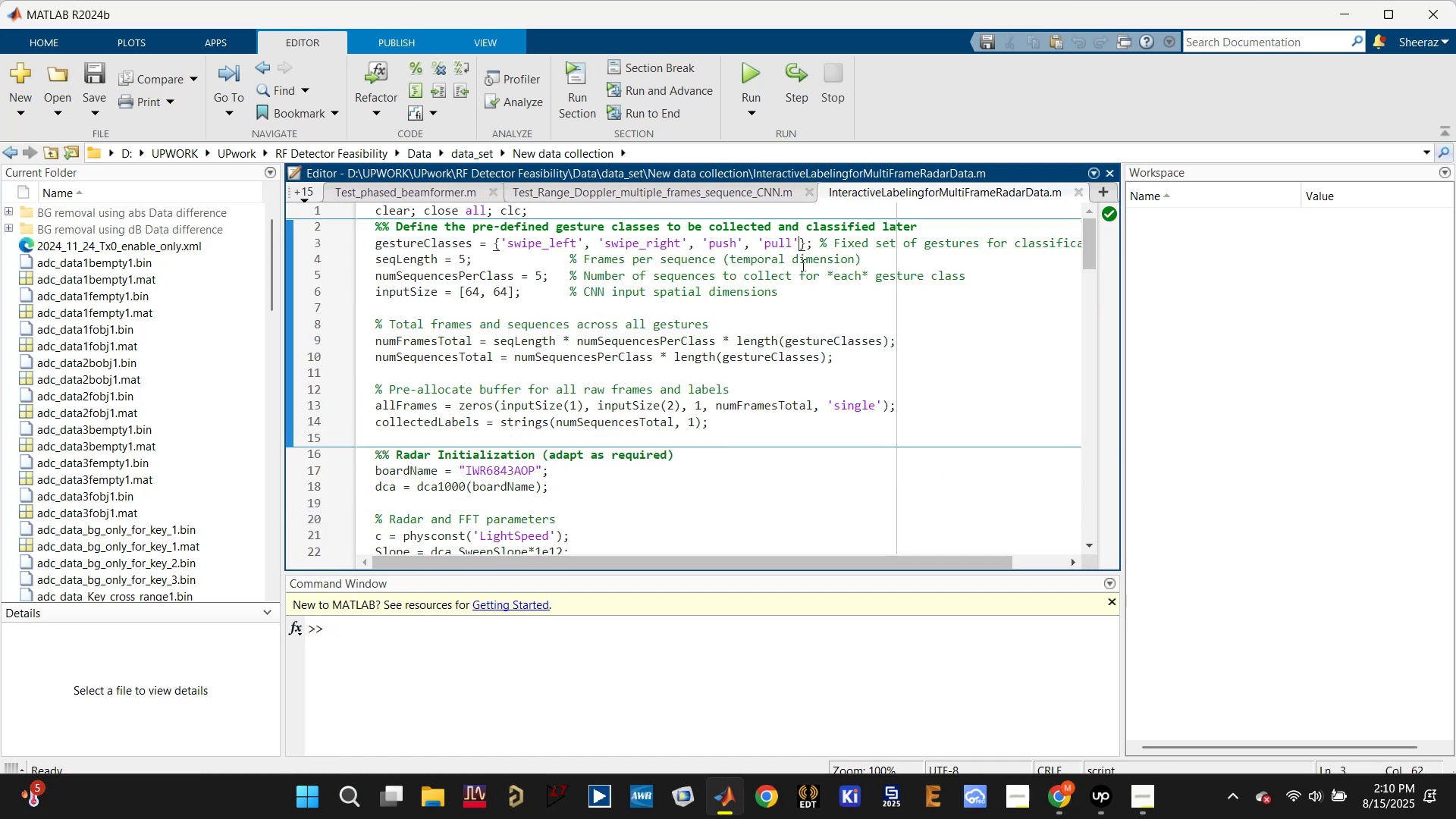 
key(Comma)
 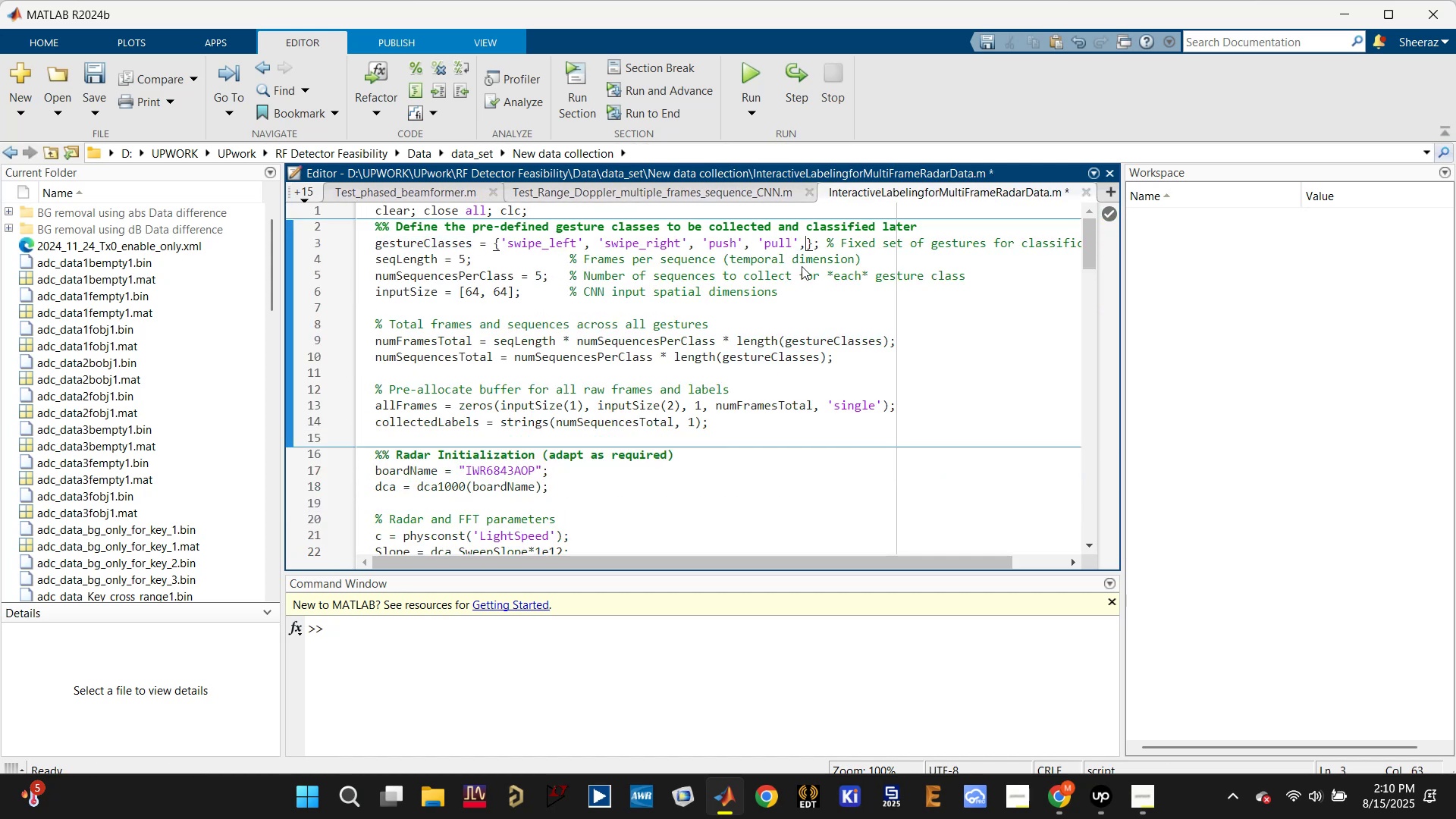 
key(Shift+BracketLeft)
 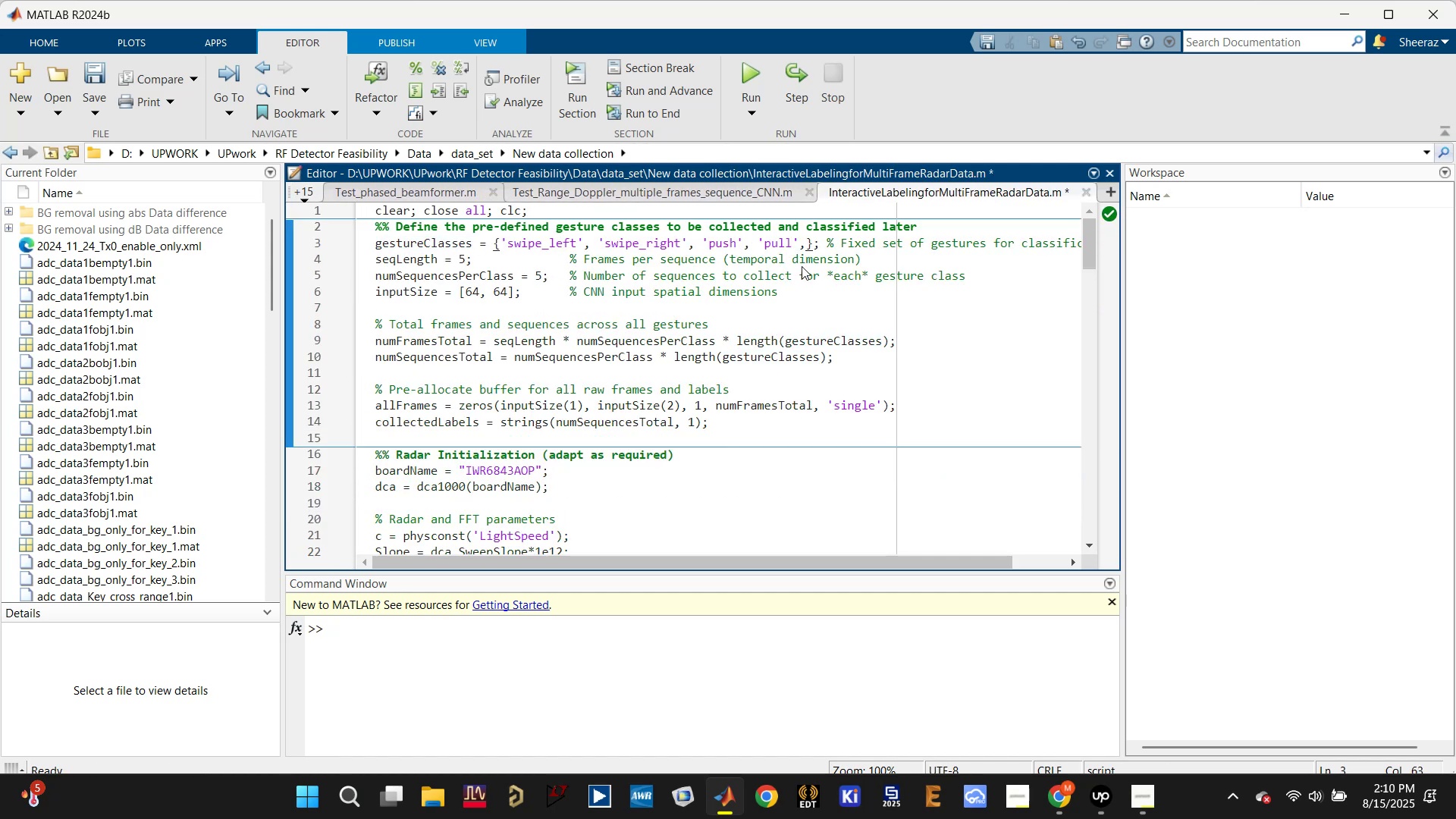 
key(Shift+BracketRight)
 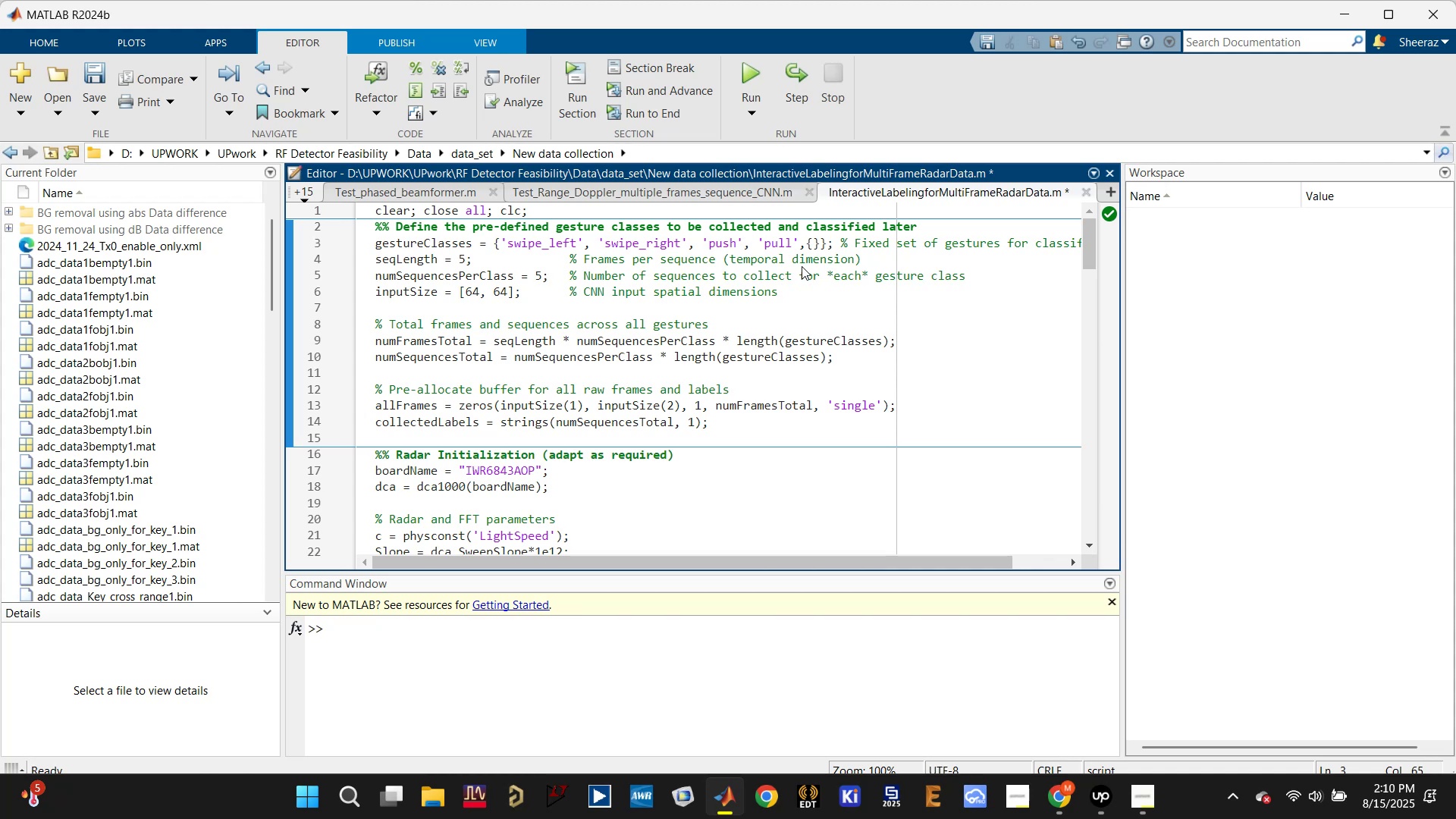 
key(ArrowLeft)
 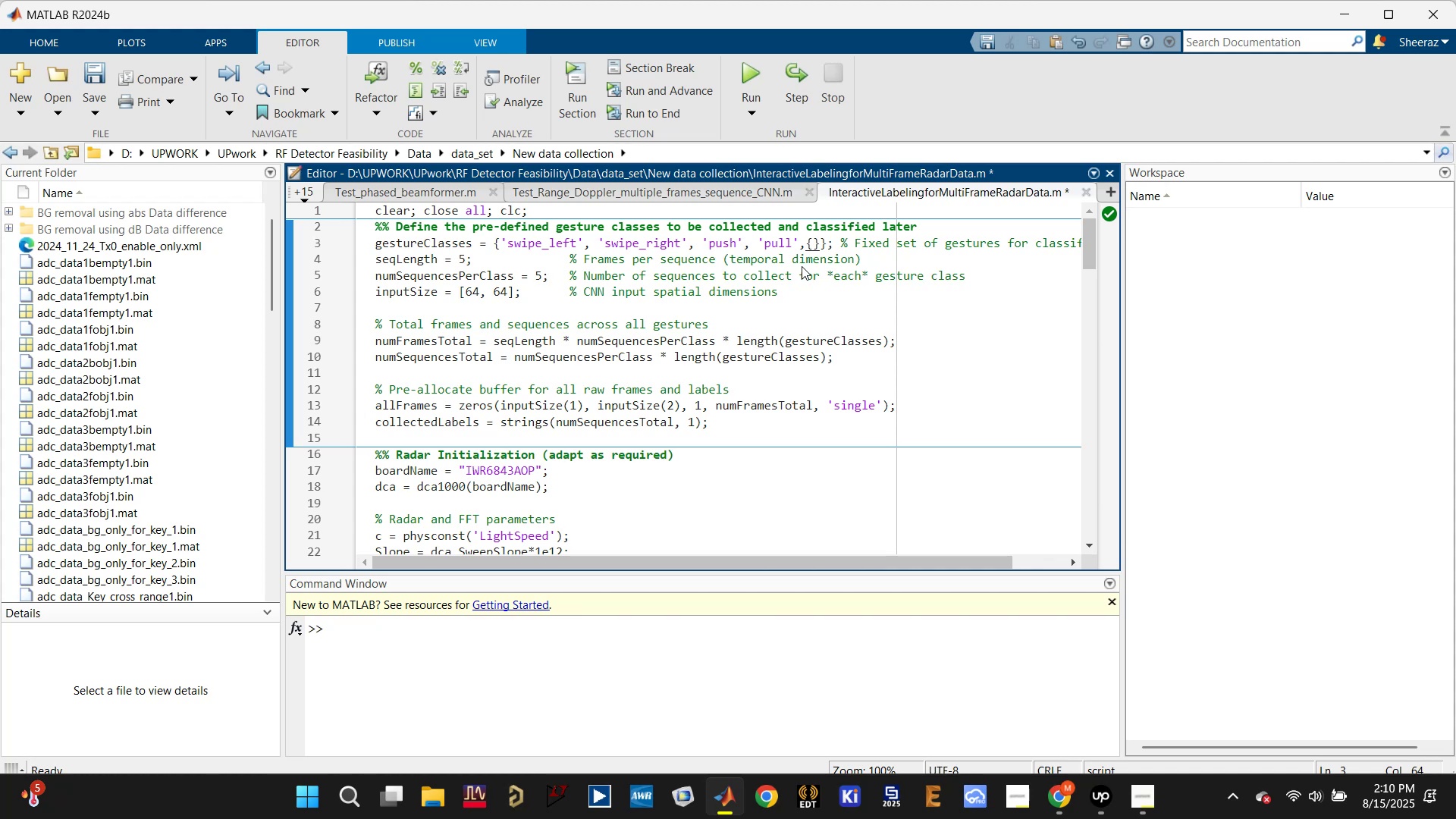 
type([Delete])
key(Backspace)
type('empty)
 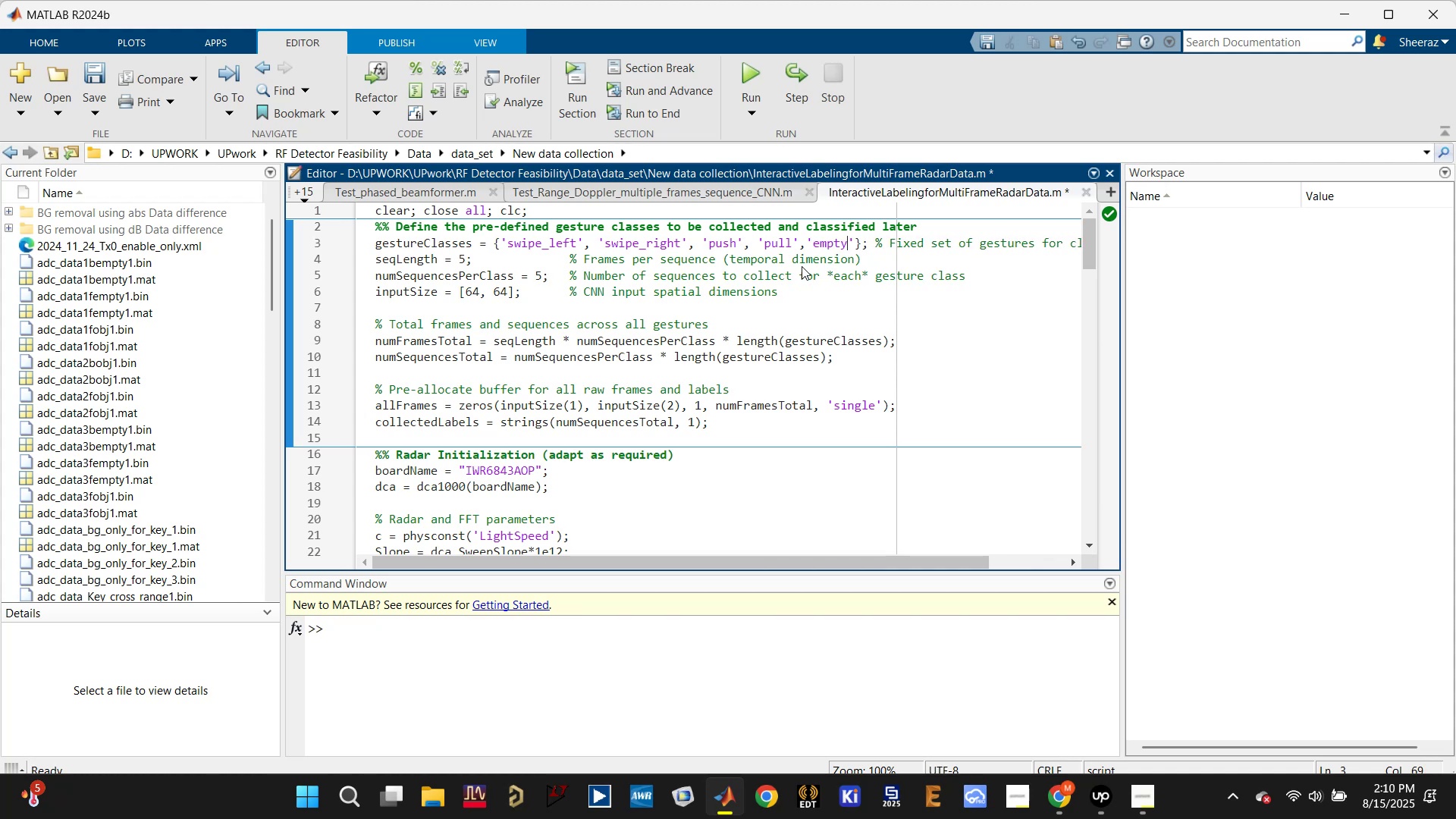 
key(Control+S)
 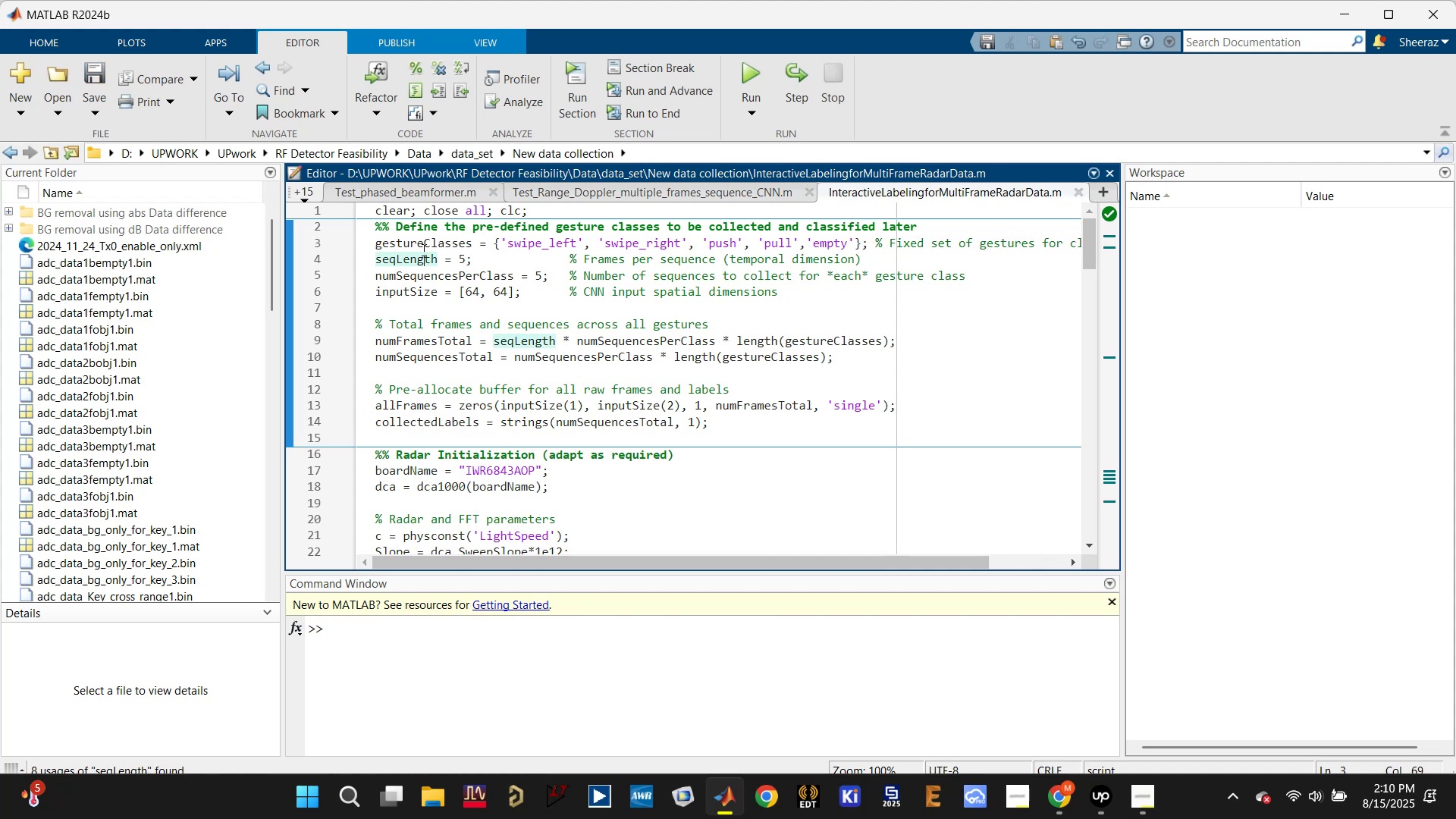 
double_click([424, 241])
 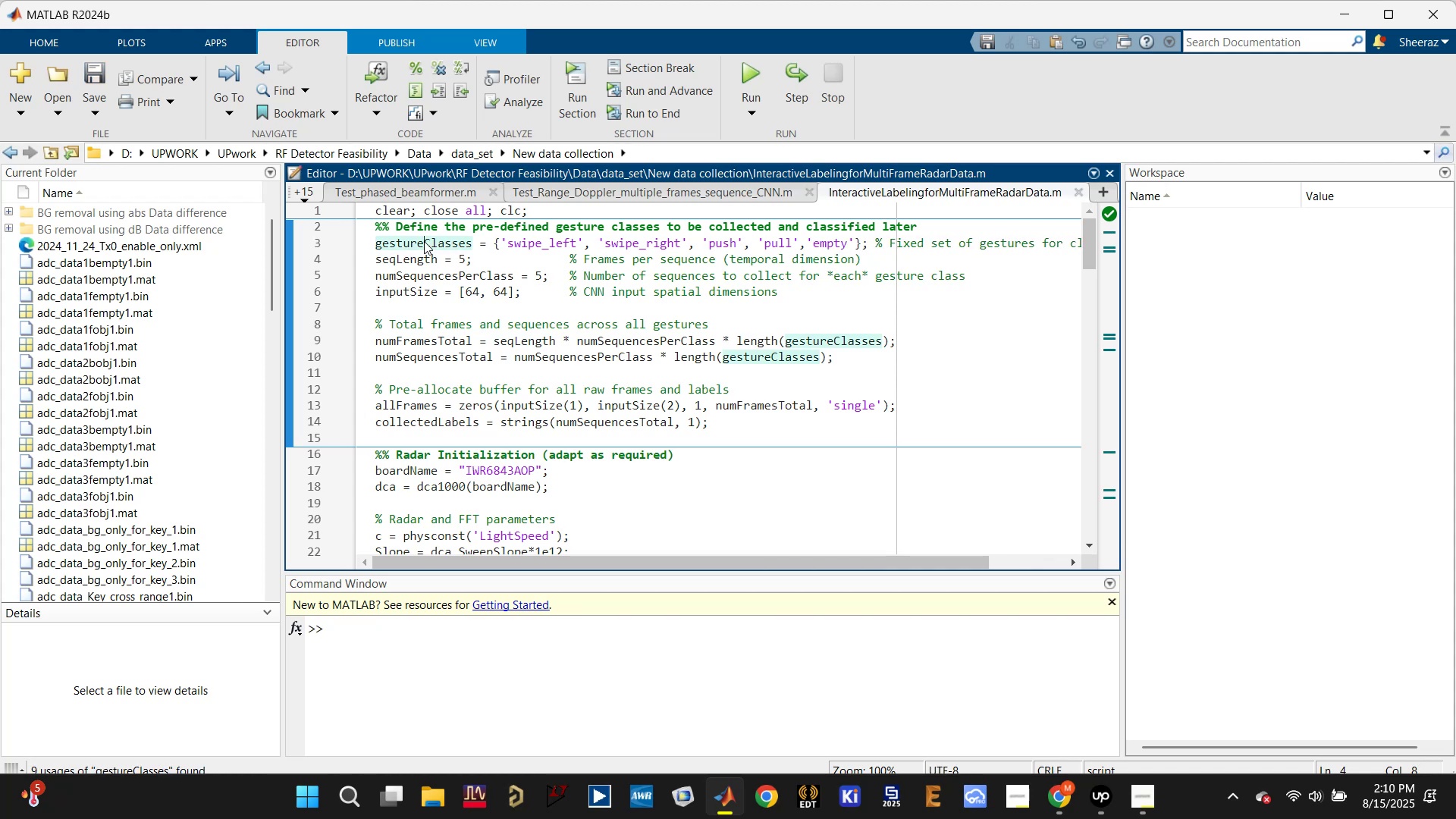 
key(Control+S)
 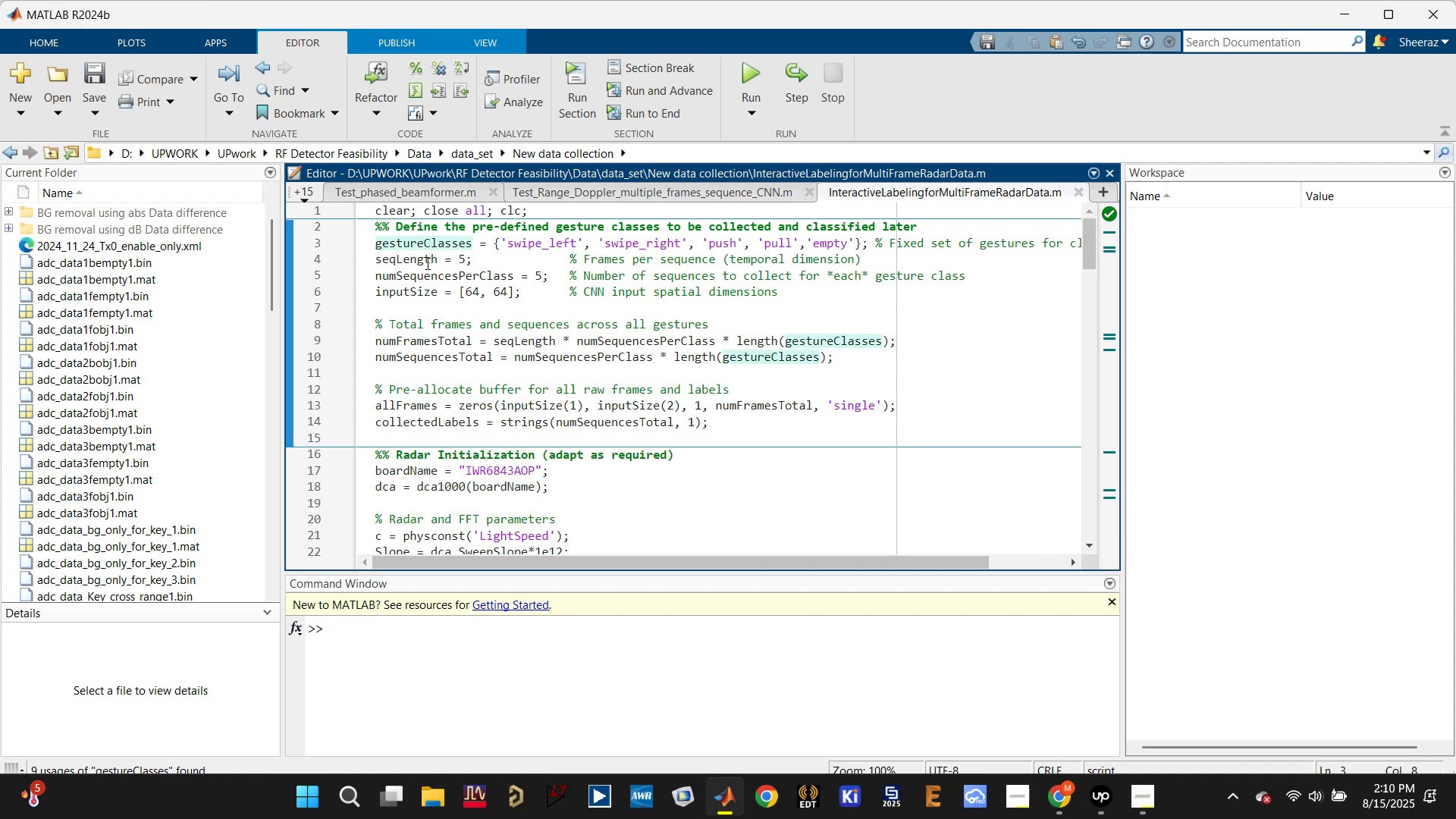 
left_click([426, 263])
 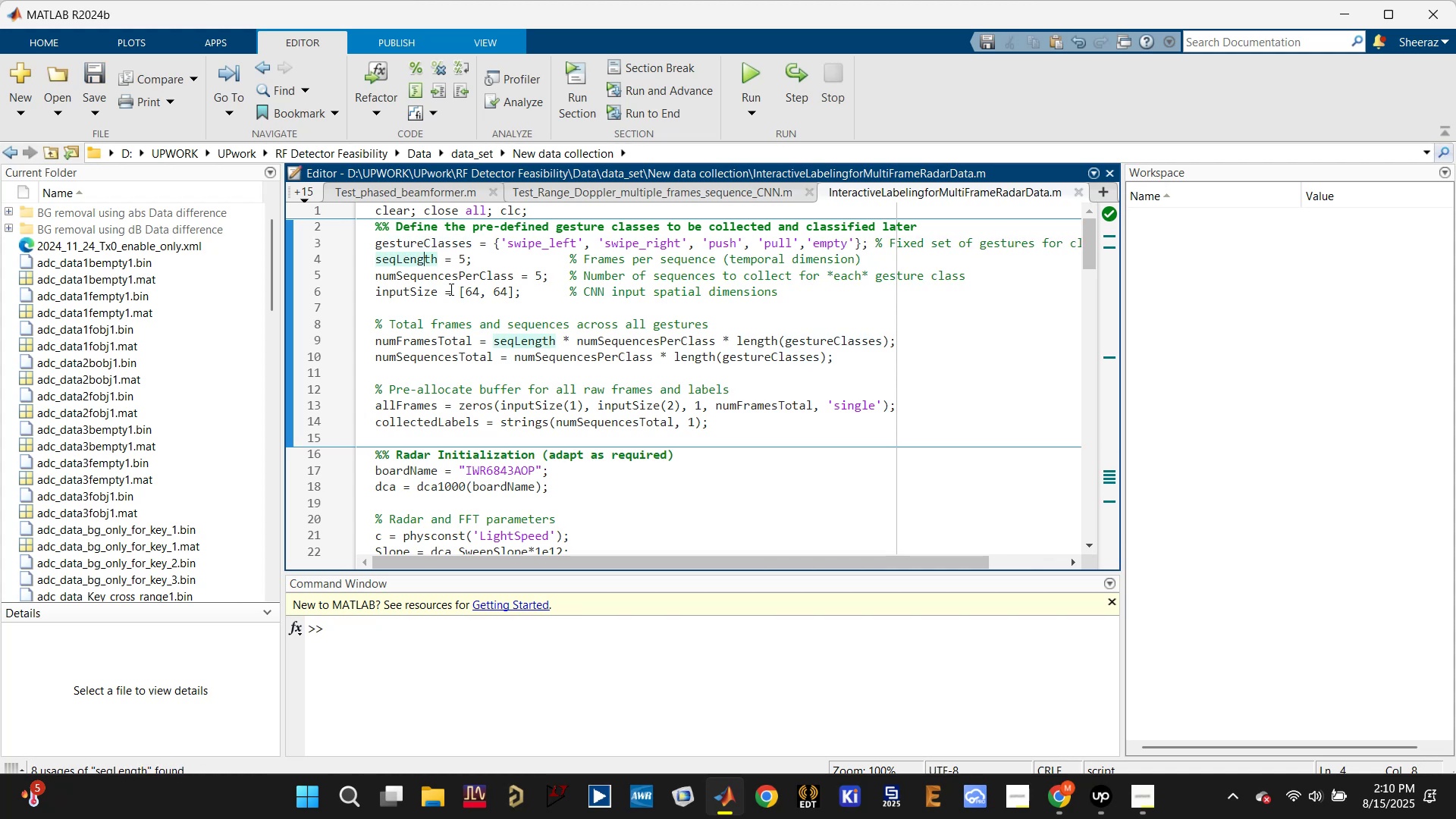 
scroll: coordinate [606, 428], scroll_direction: down, amount: 3.0
 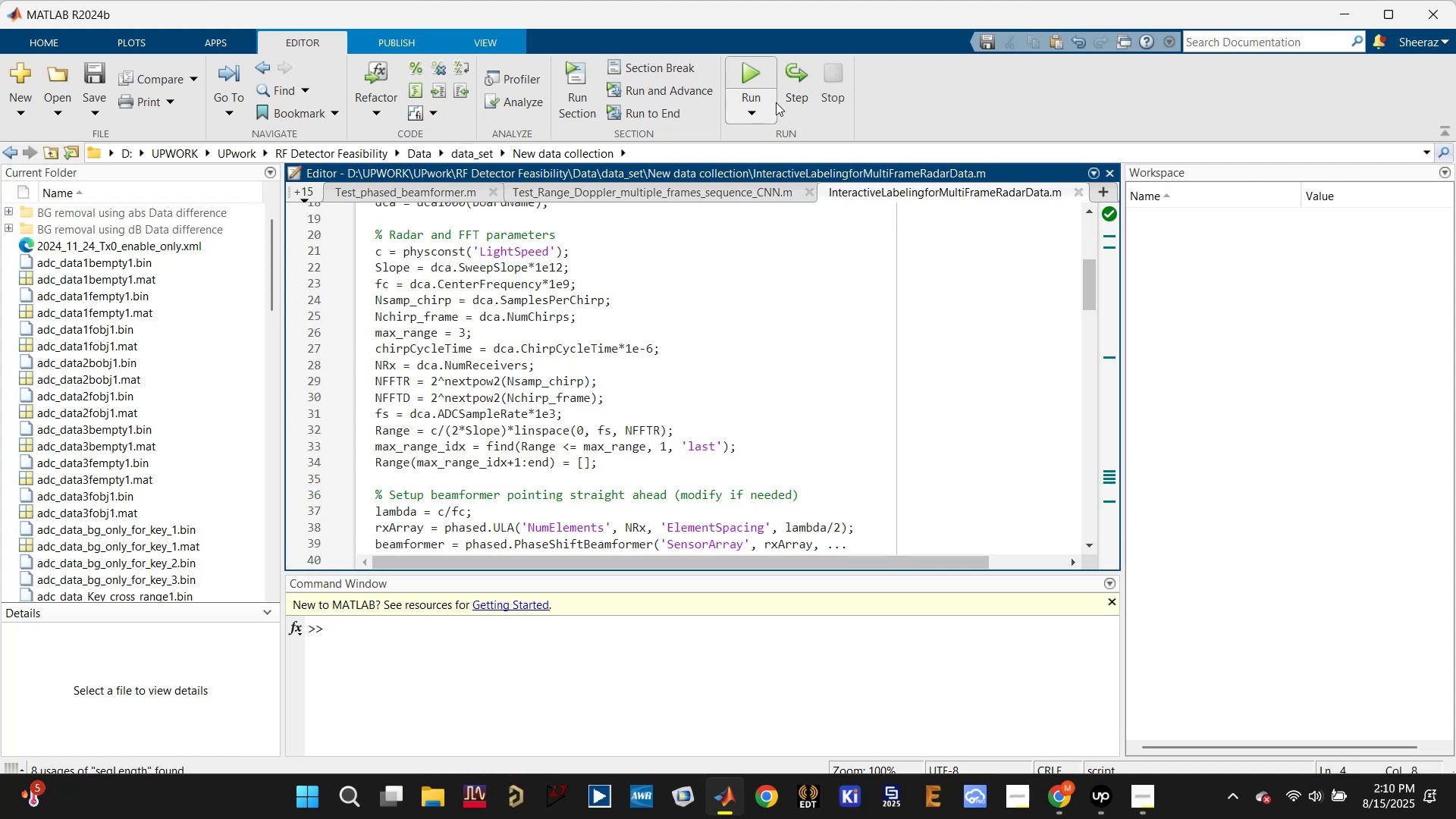 
left_click([765, 72])
 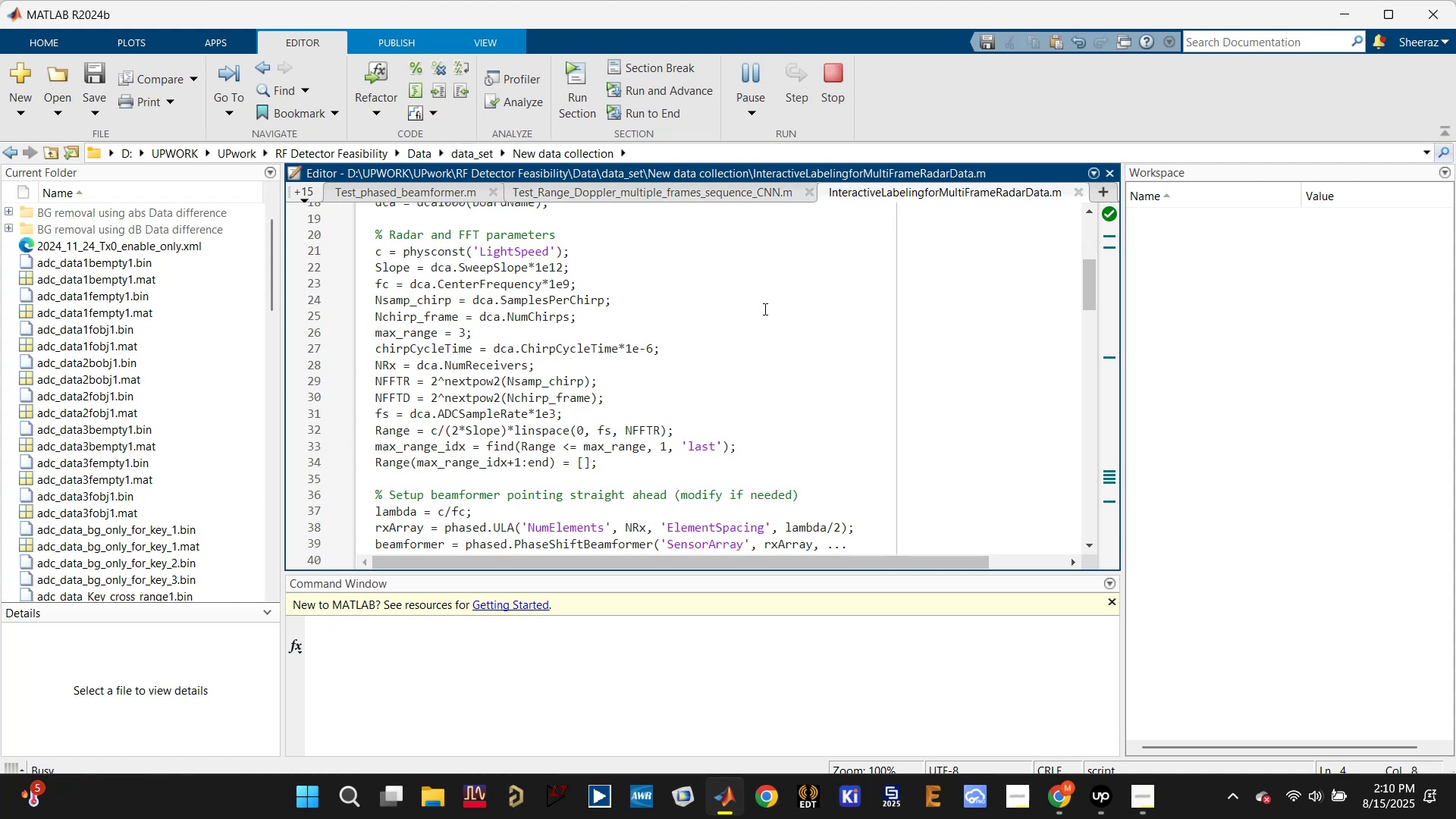 
wait(11.77)
 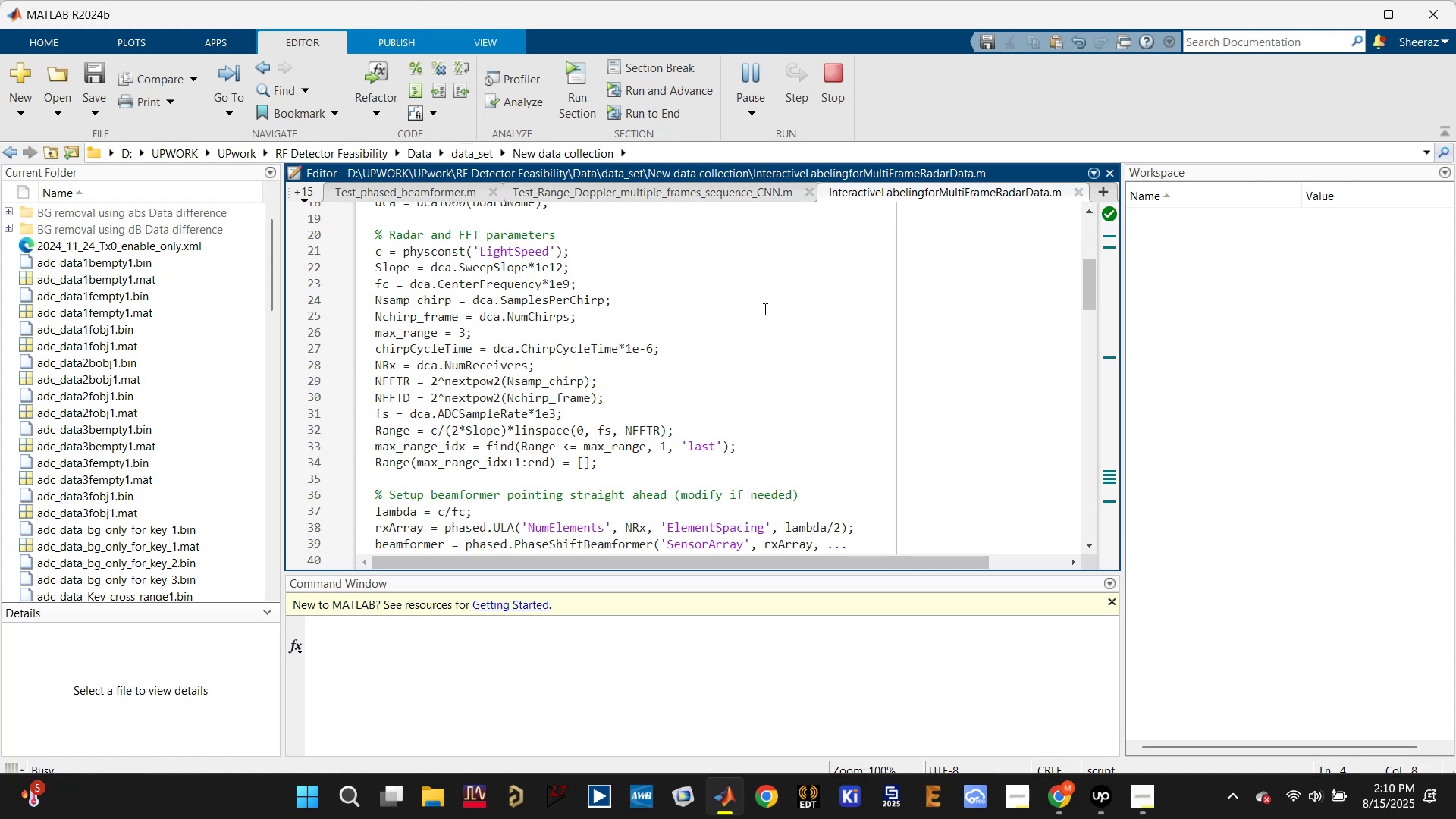 
scroll: coordinate [786, 409], scroll_direction: down, amount: 7.0
 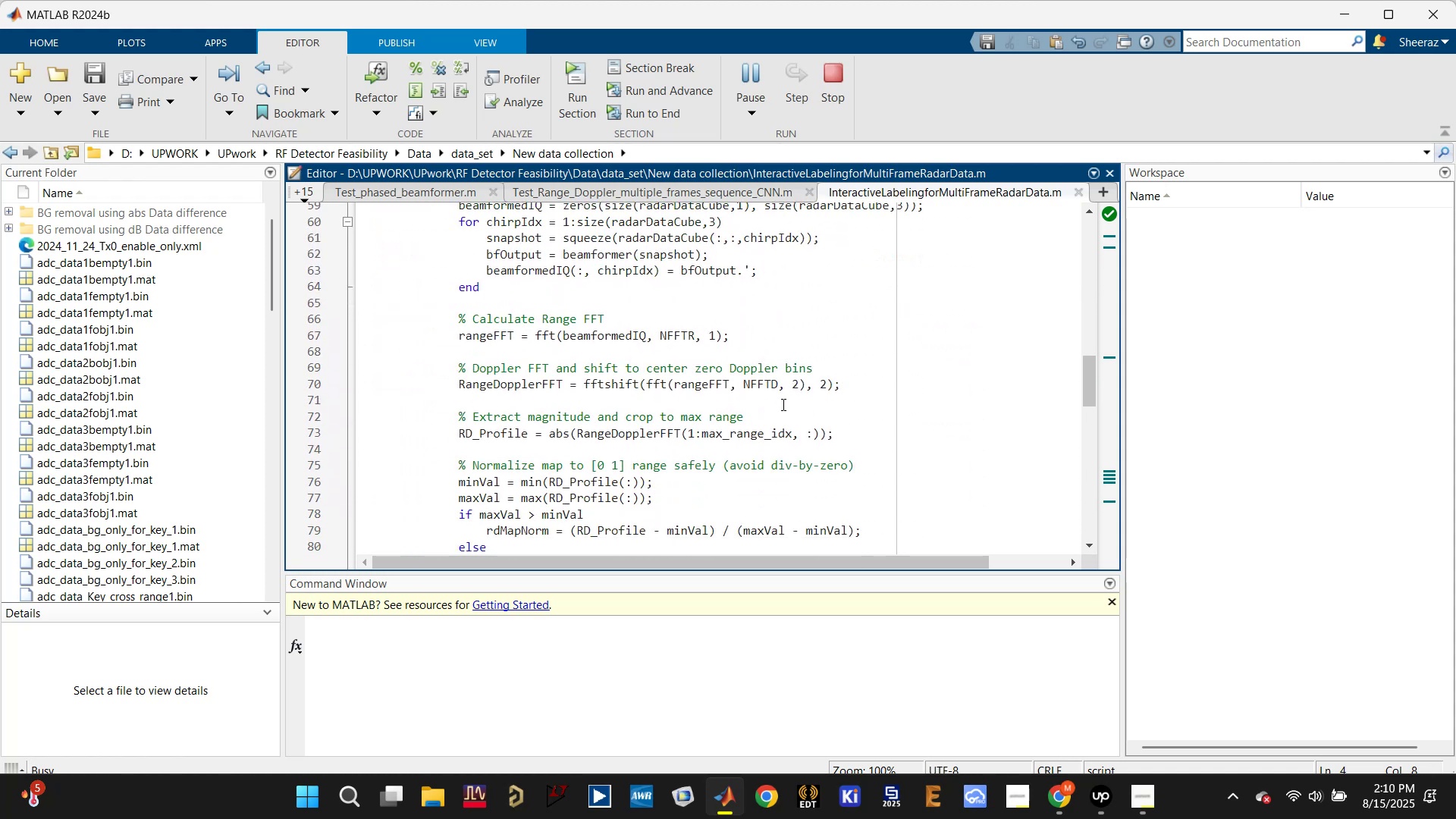 
wait(5.4)
 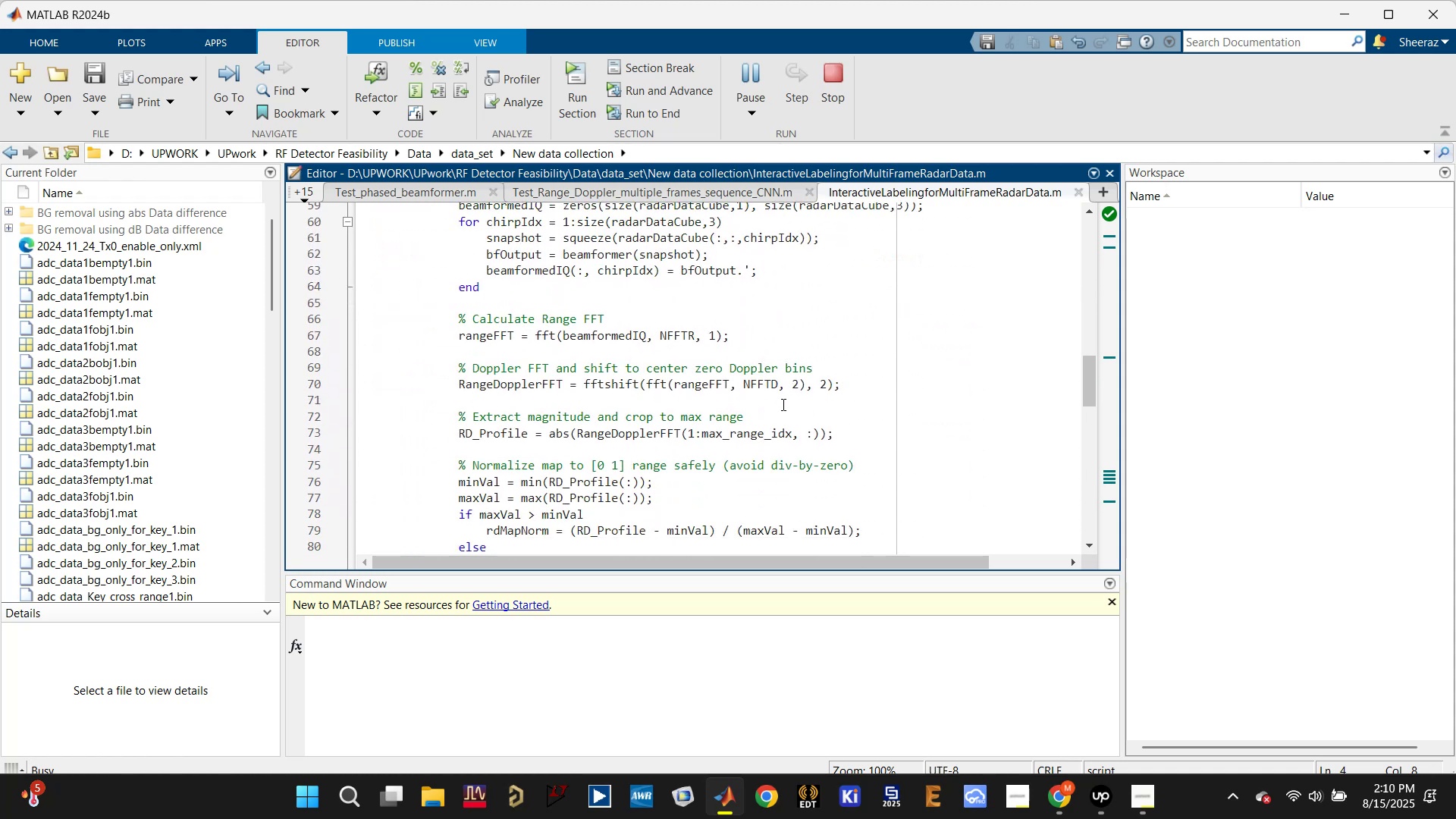 
scroll: coordinate [782, 404], scroll_direction: up, amount: 5.0
 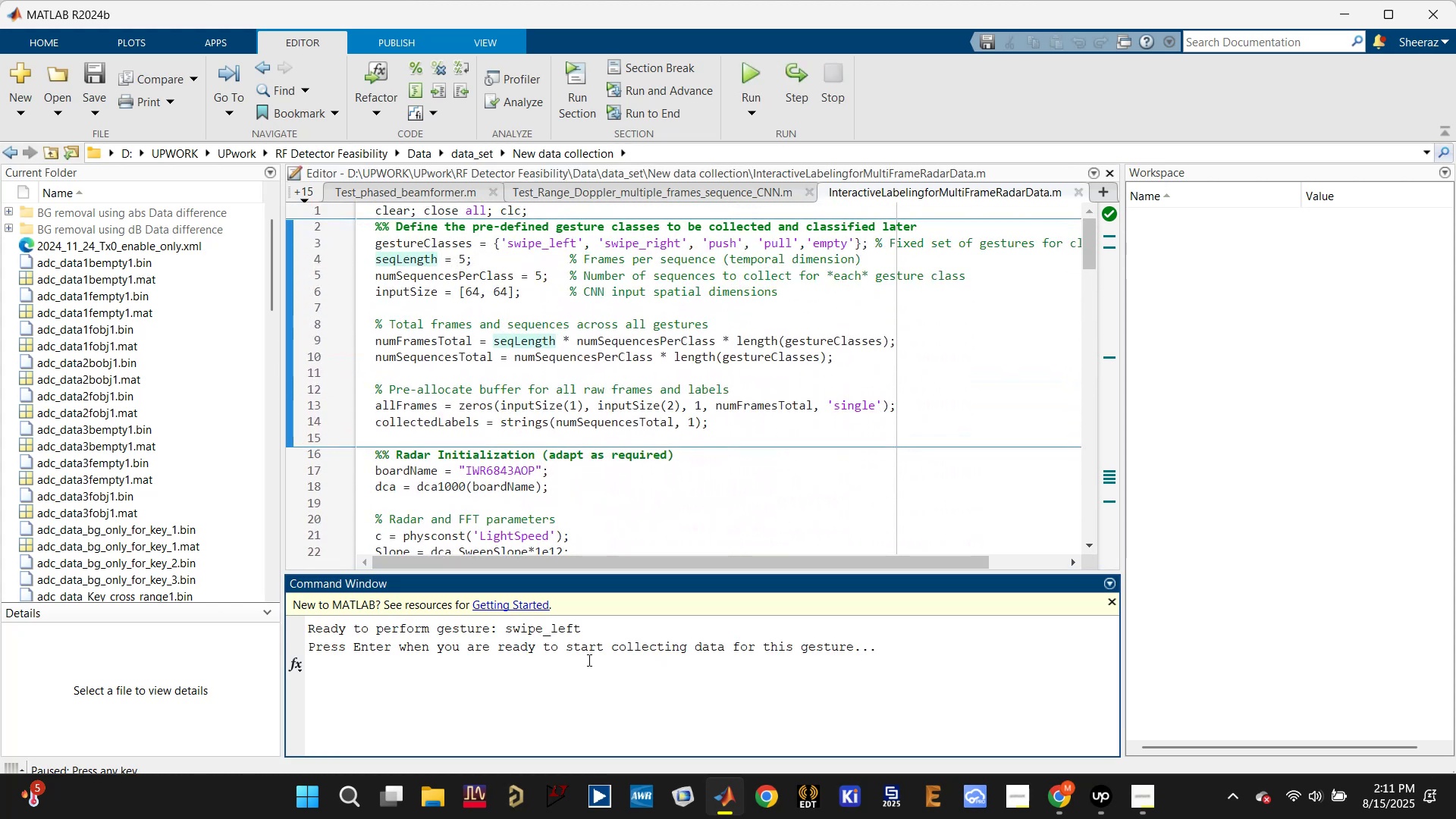 
wait(9.87)
 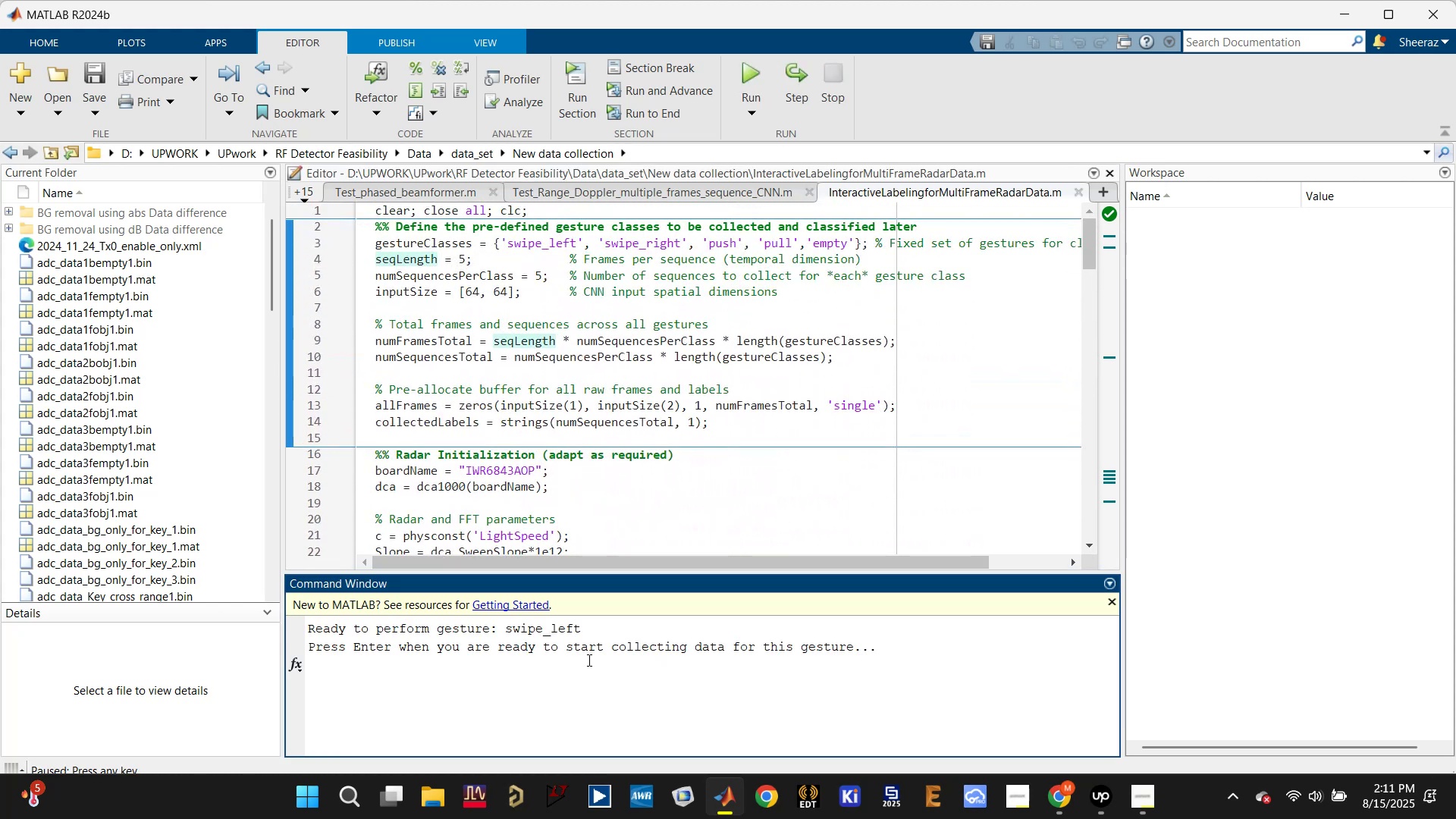 
key(Enter)
 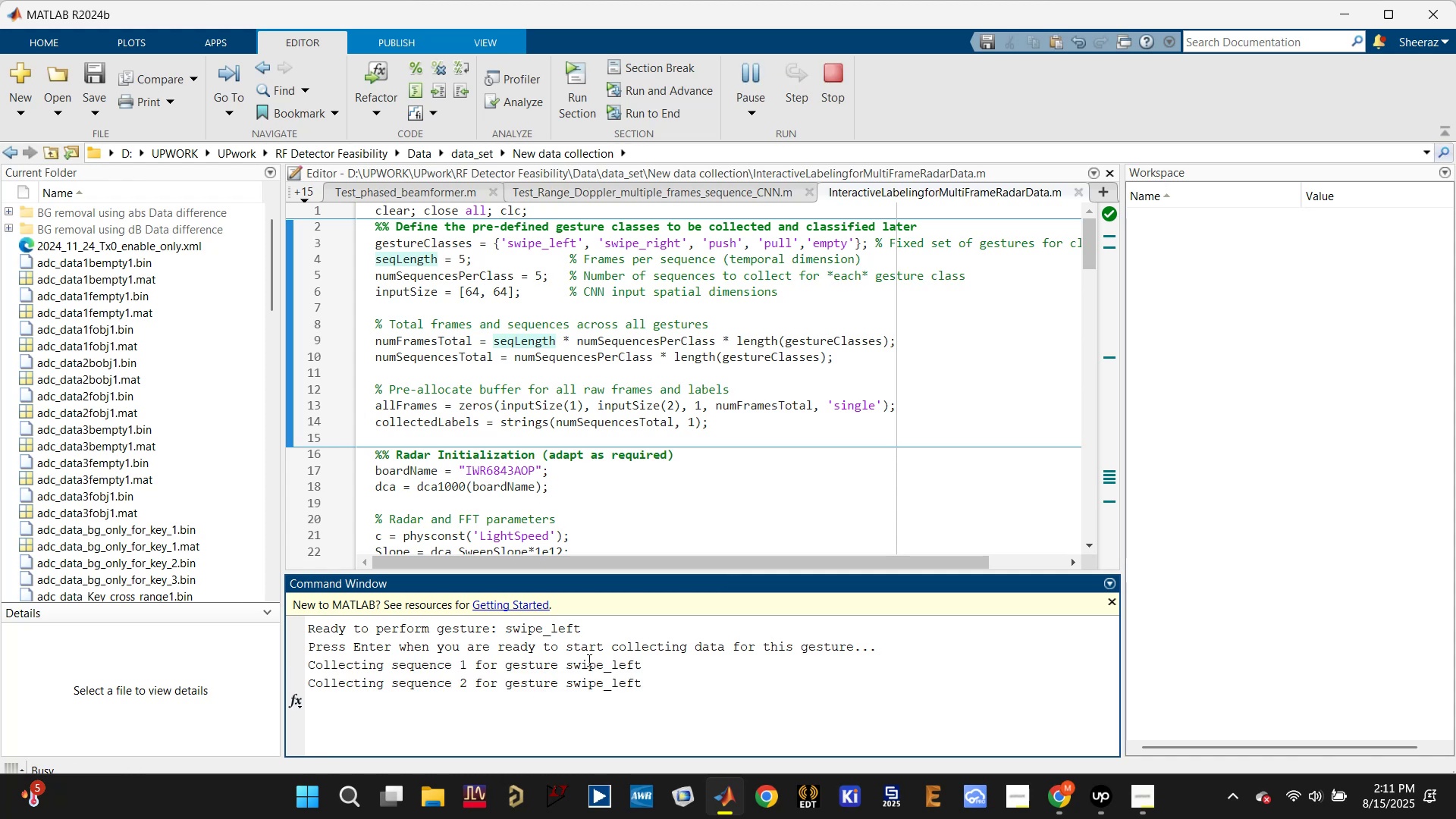 
wait(9.27)
 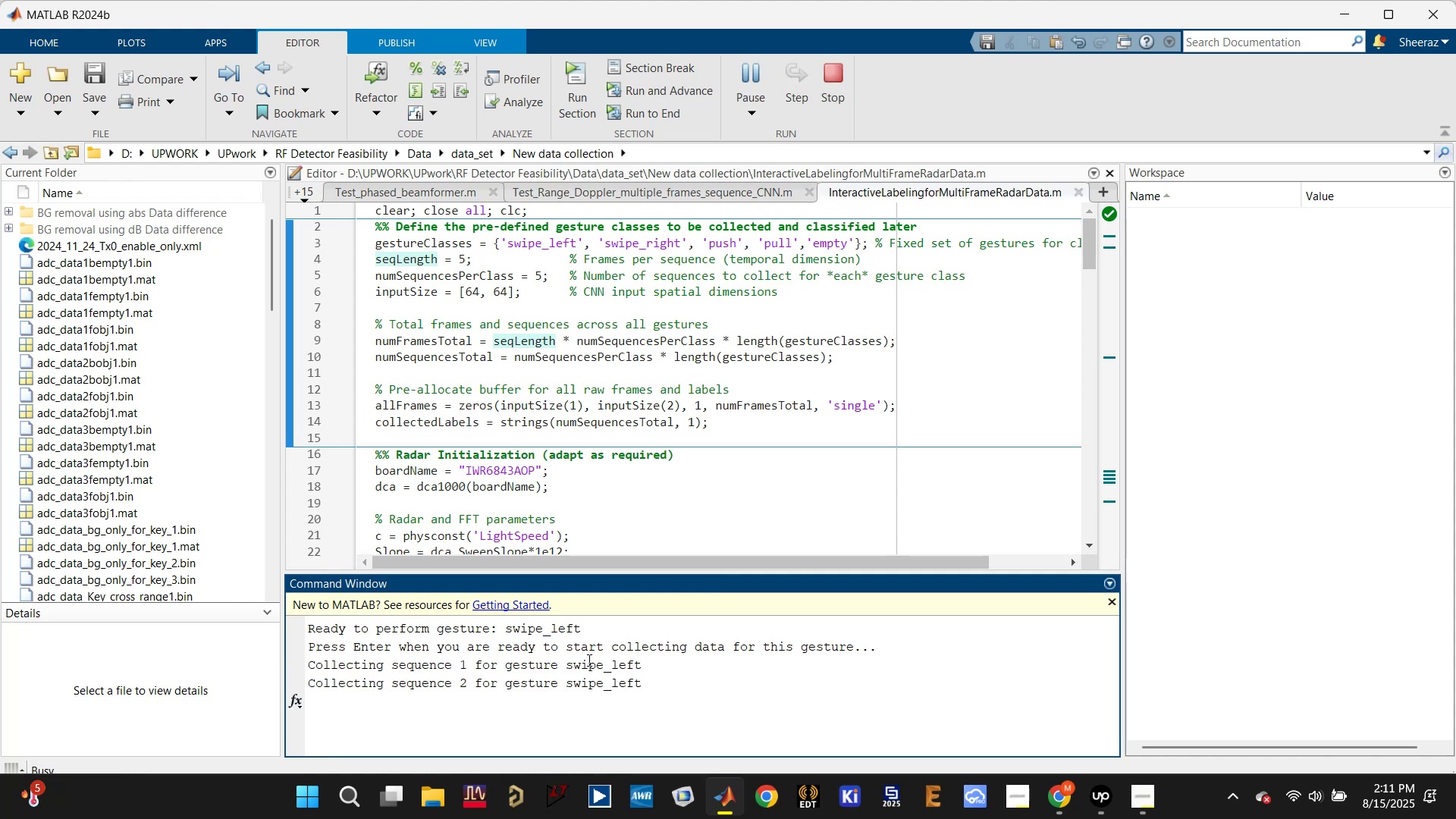 
key(Enter)
 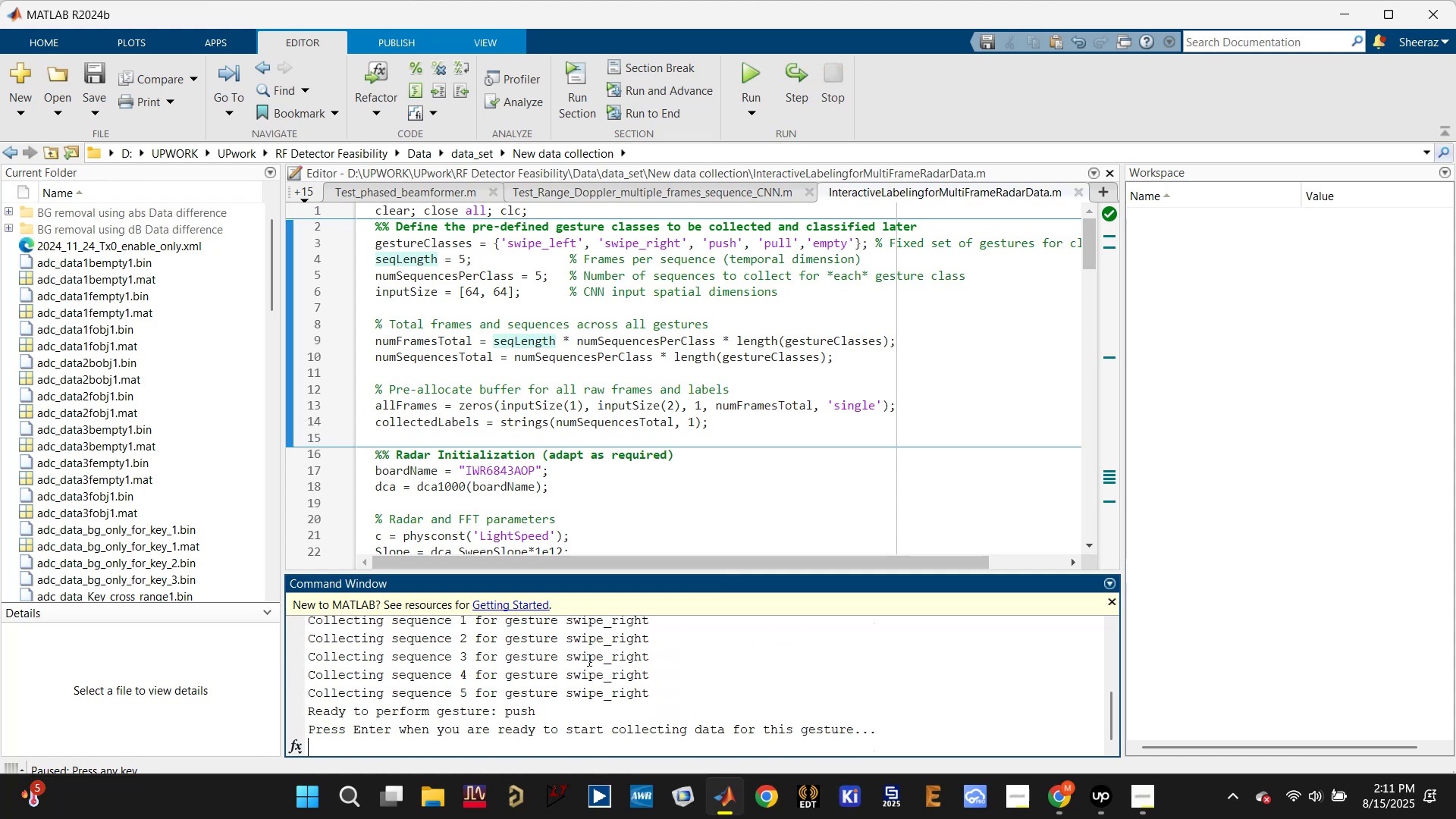 
wait(5.9)
 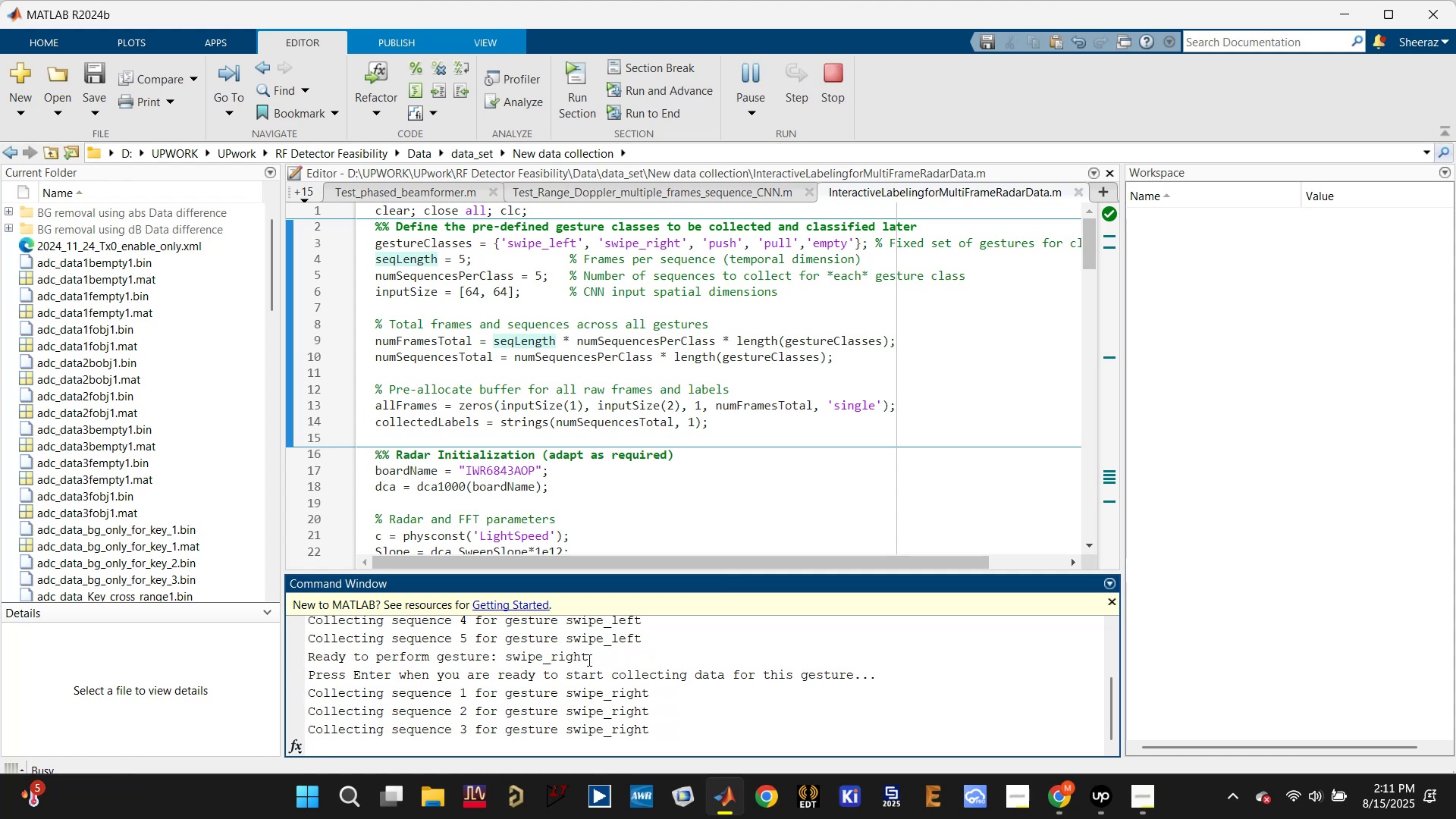 
key(Enter)
 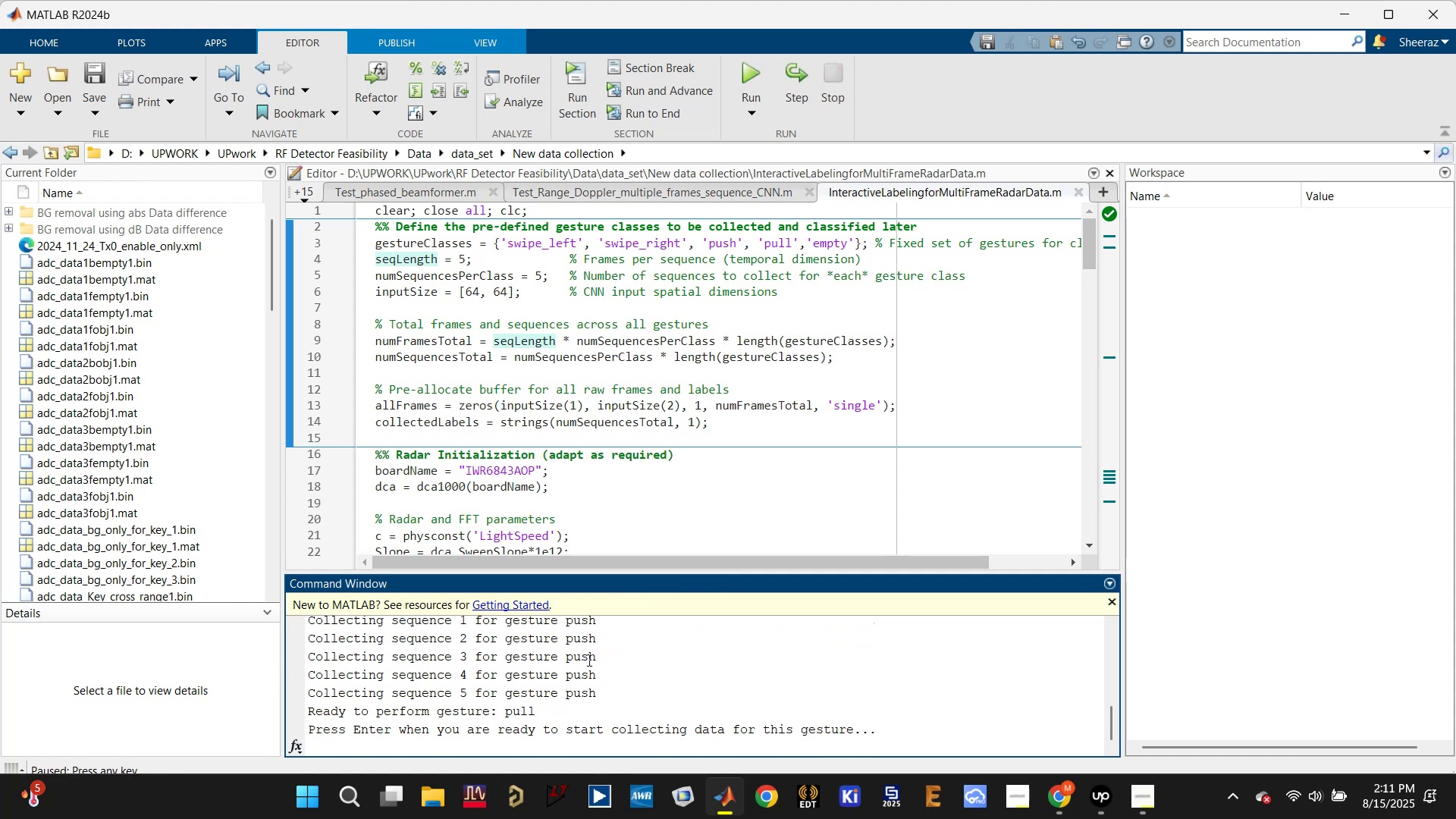 
wait(5.51)
 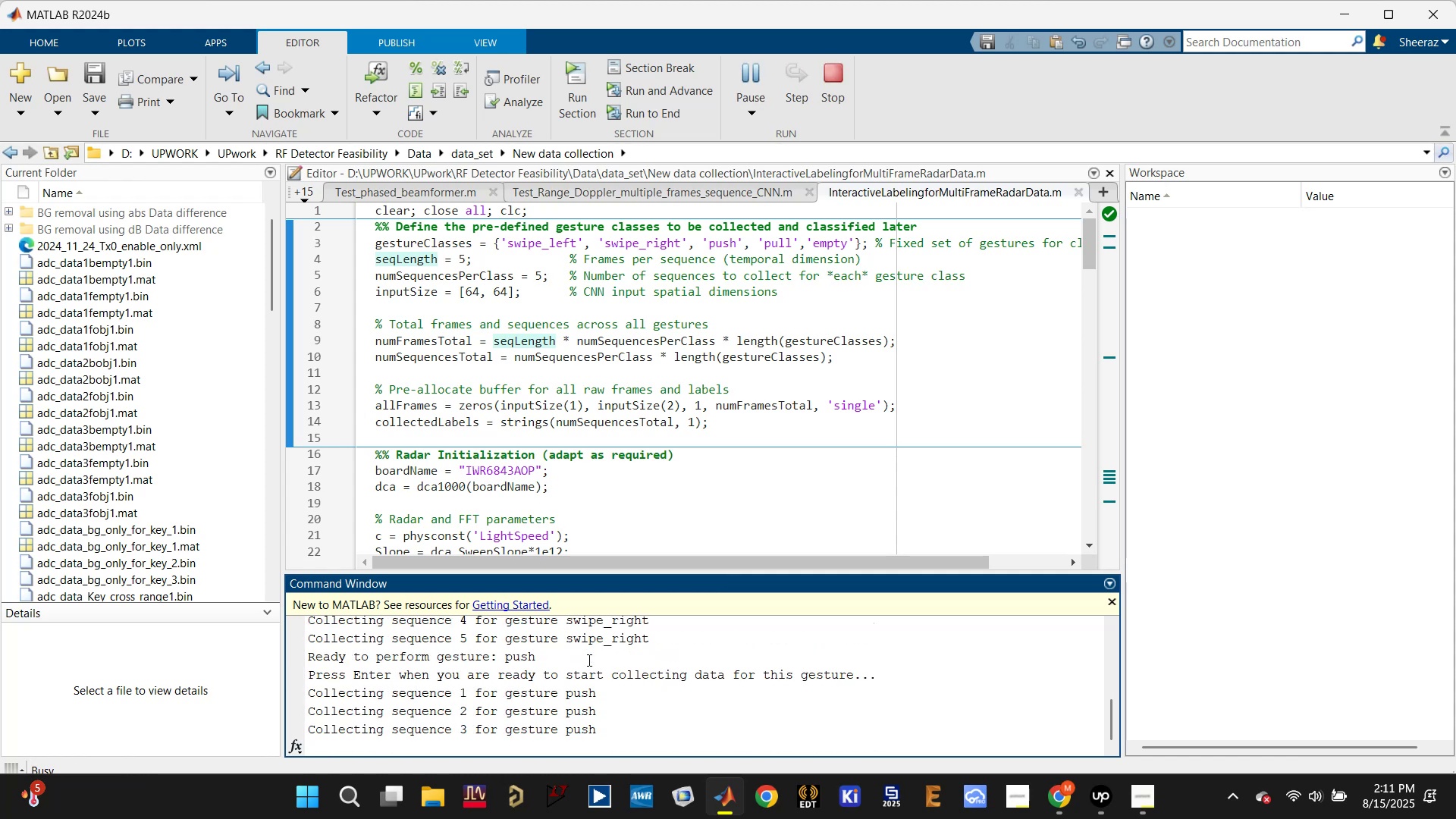 
key(Enter)
 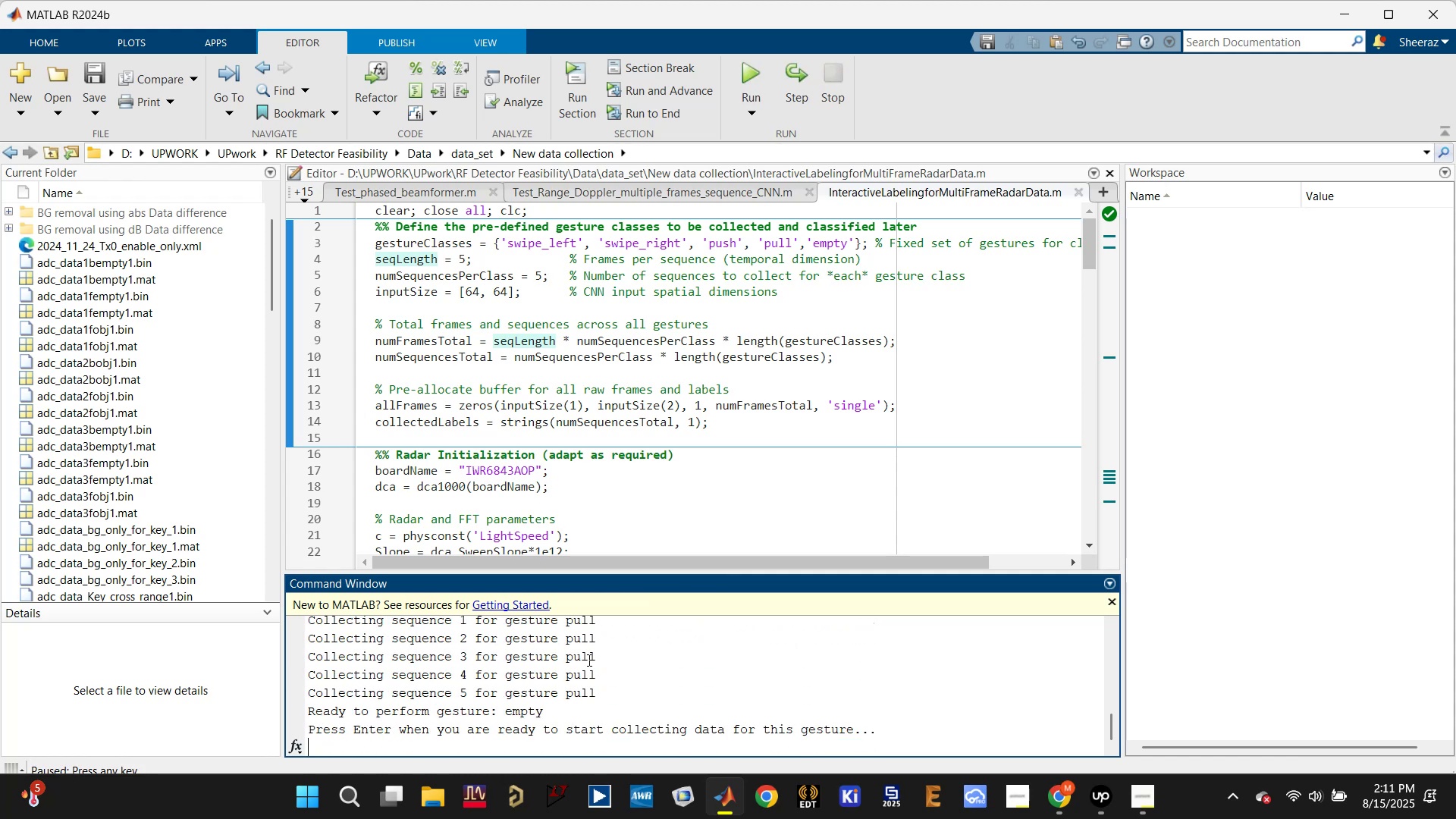 
wait(6.26)
 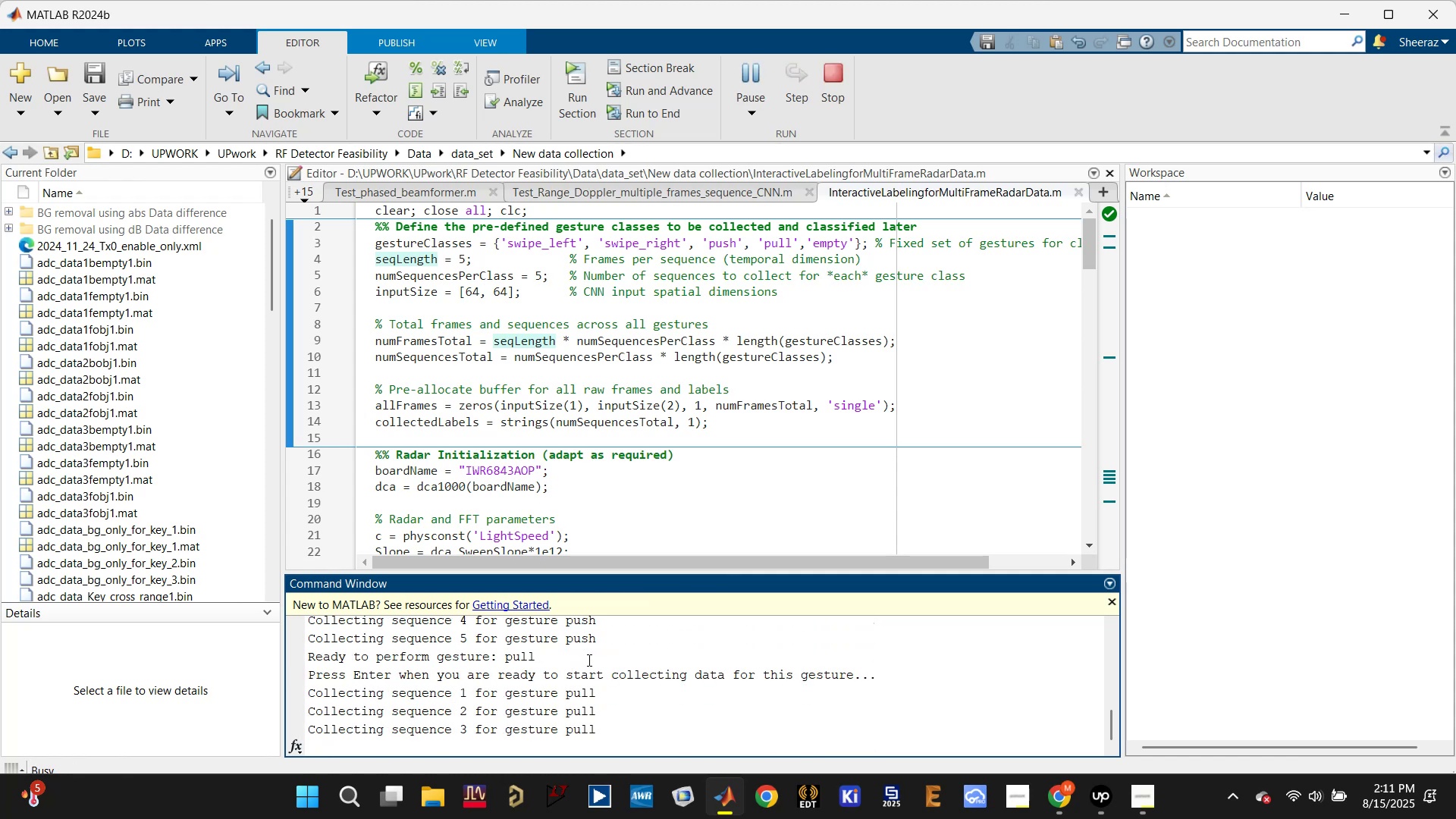 
key(Enter)
 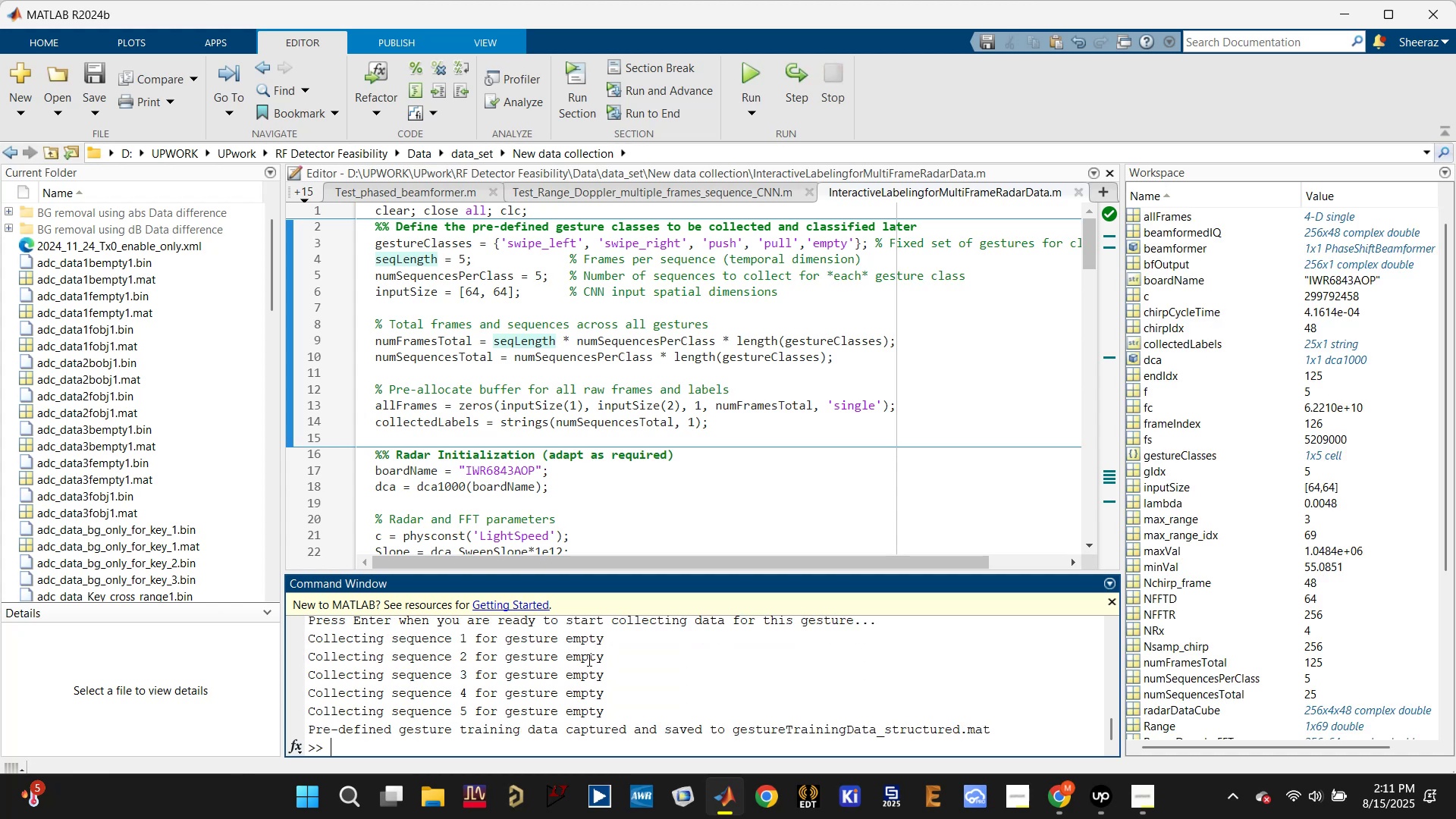 
wait(8.65)
 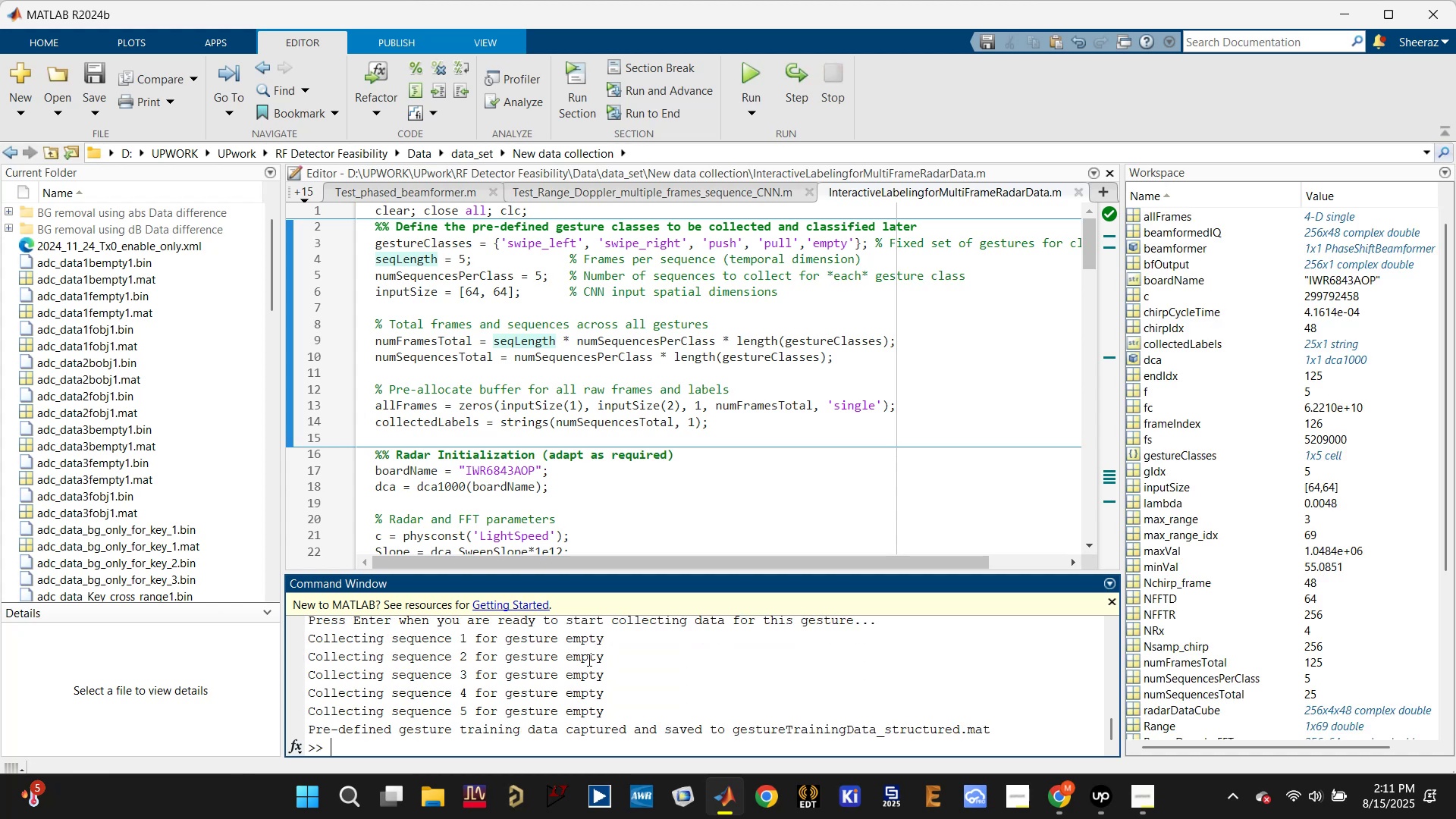 
left_click([632, 193])
 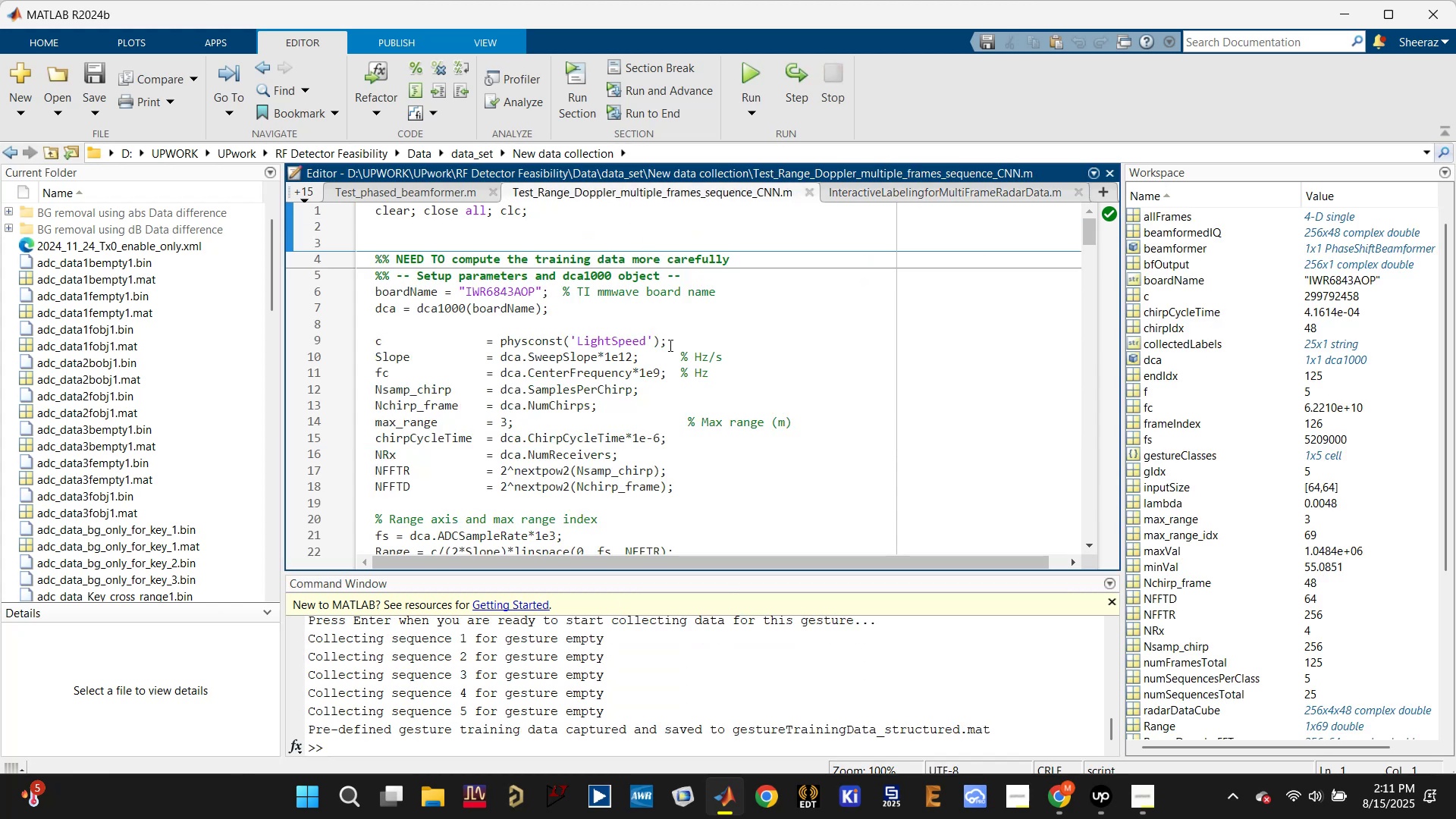 
scroll: coordinate [608, 402], scroll_direction: down, amount: 6.0
 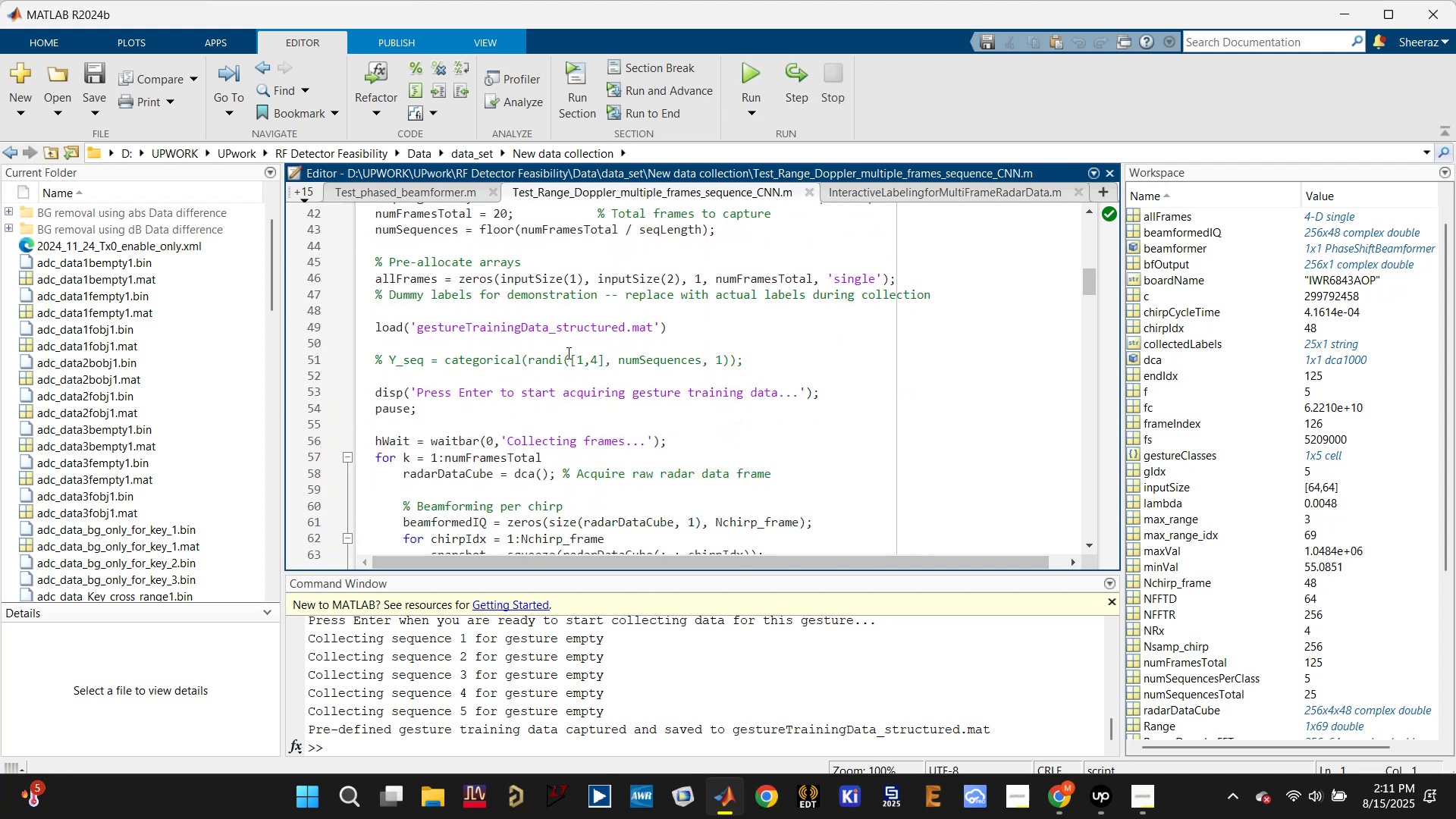 
wait(7.93)
 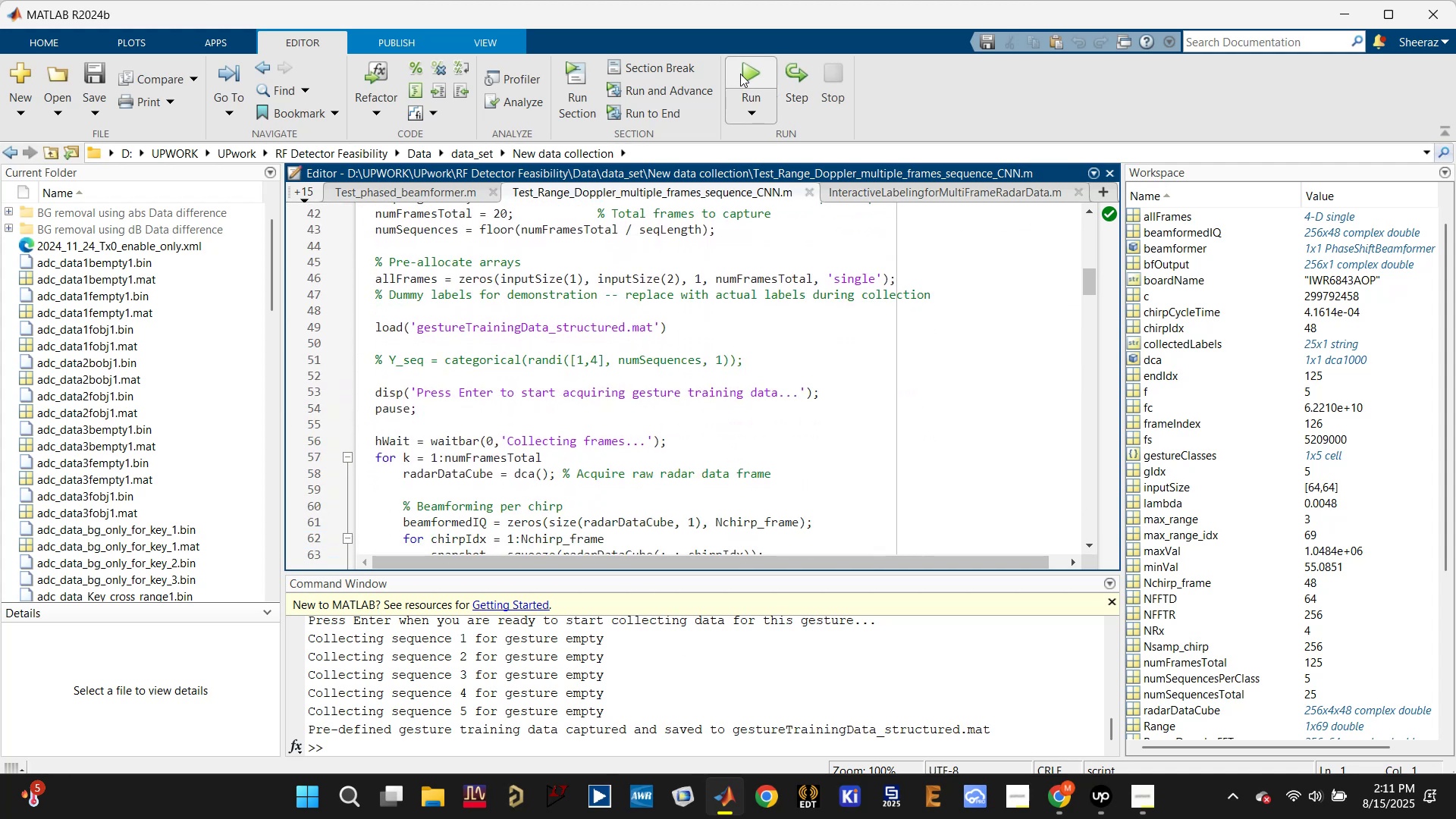 
scroll: coordinate [589, 357], scroll_direction: down, amount: 7.0
 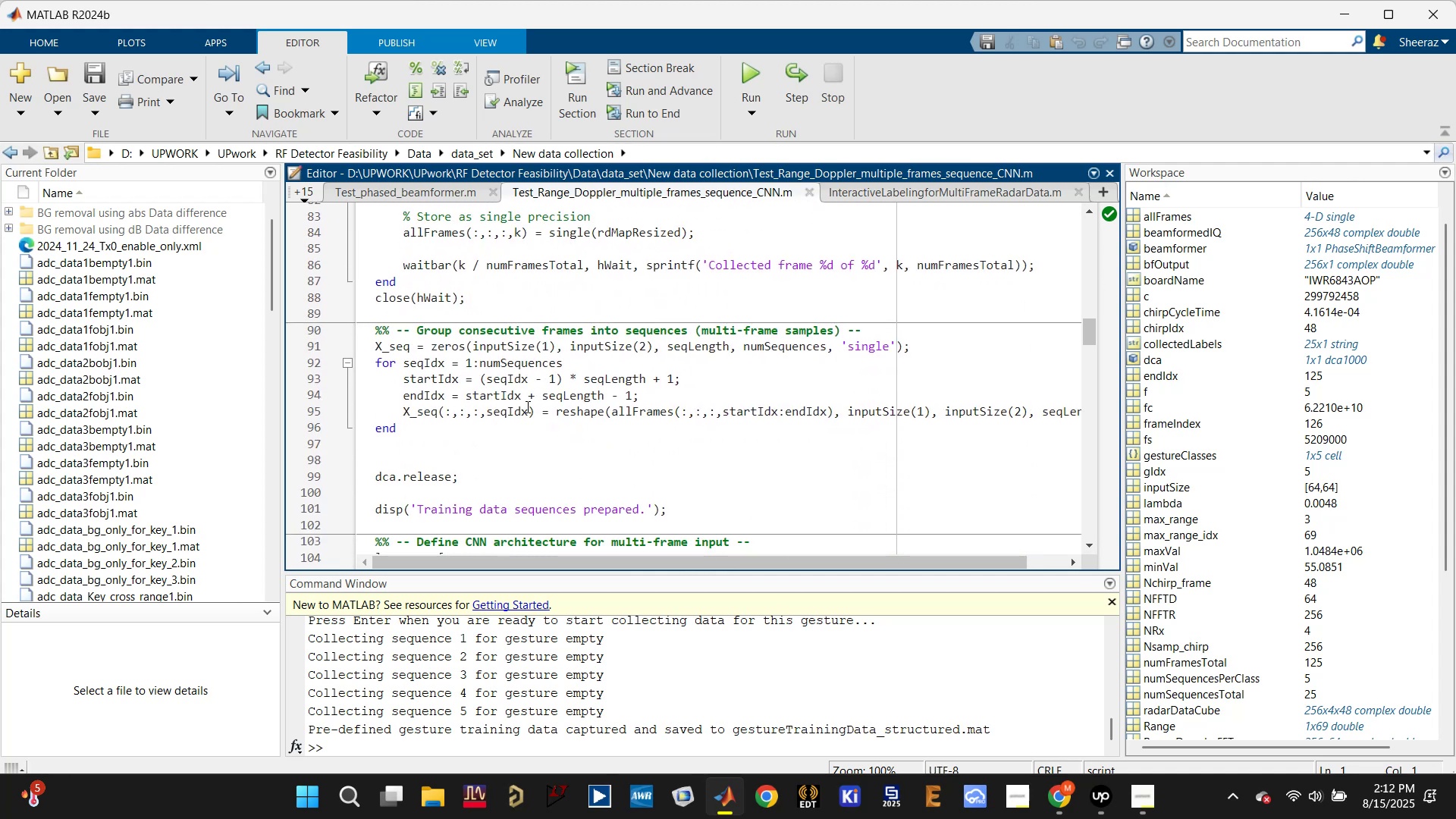 
left_click([428, 410])
 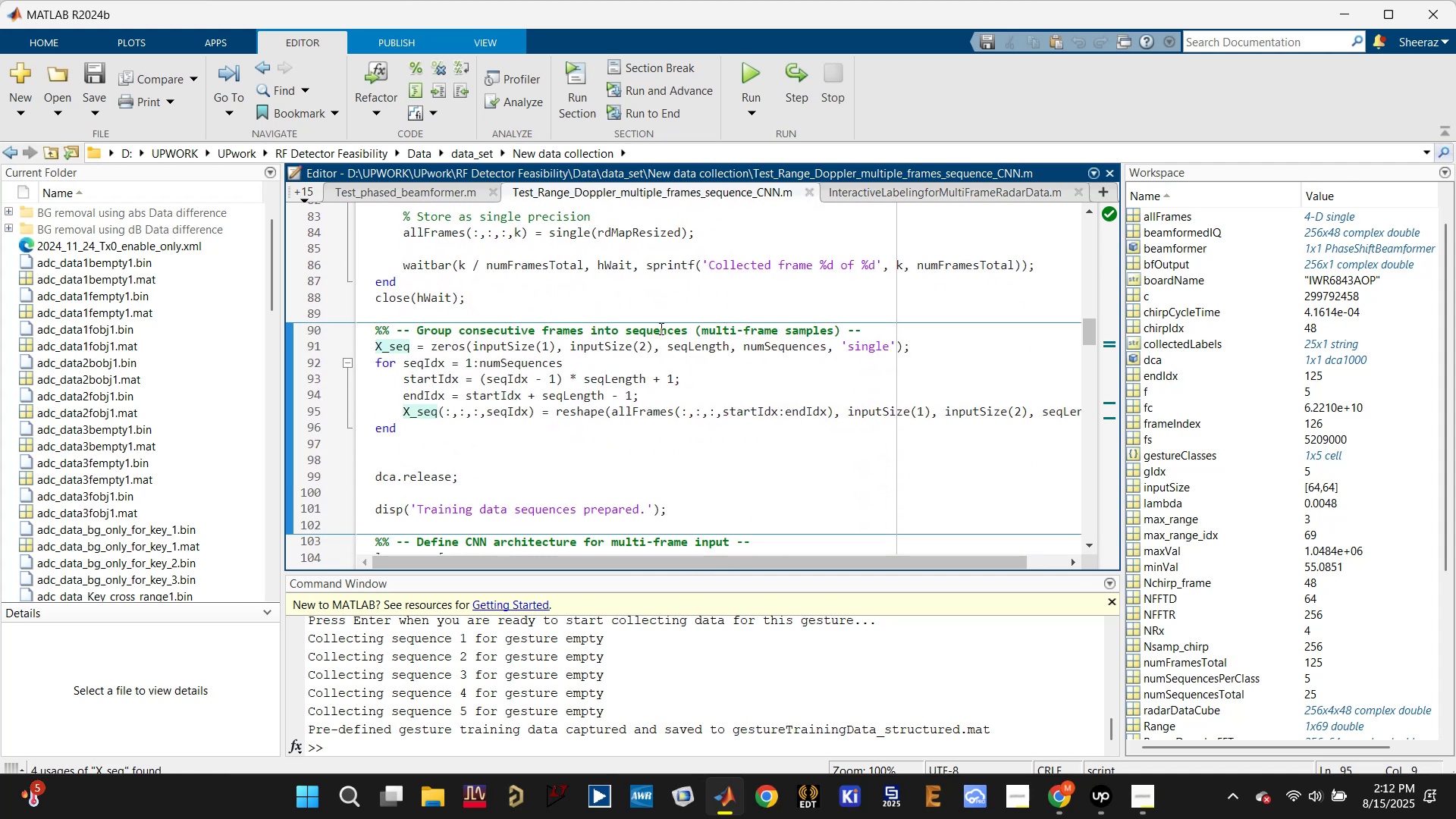 
scroll: coordinate [608, 331], scroll_direction: up, amount: 2.0
 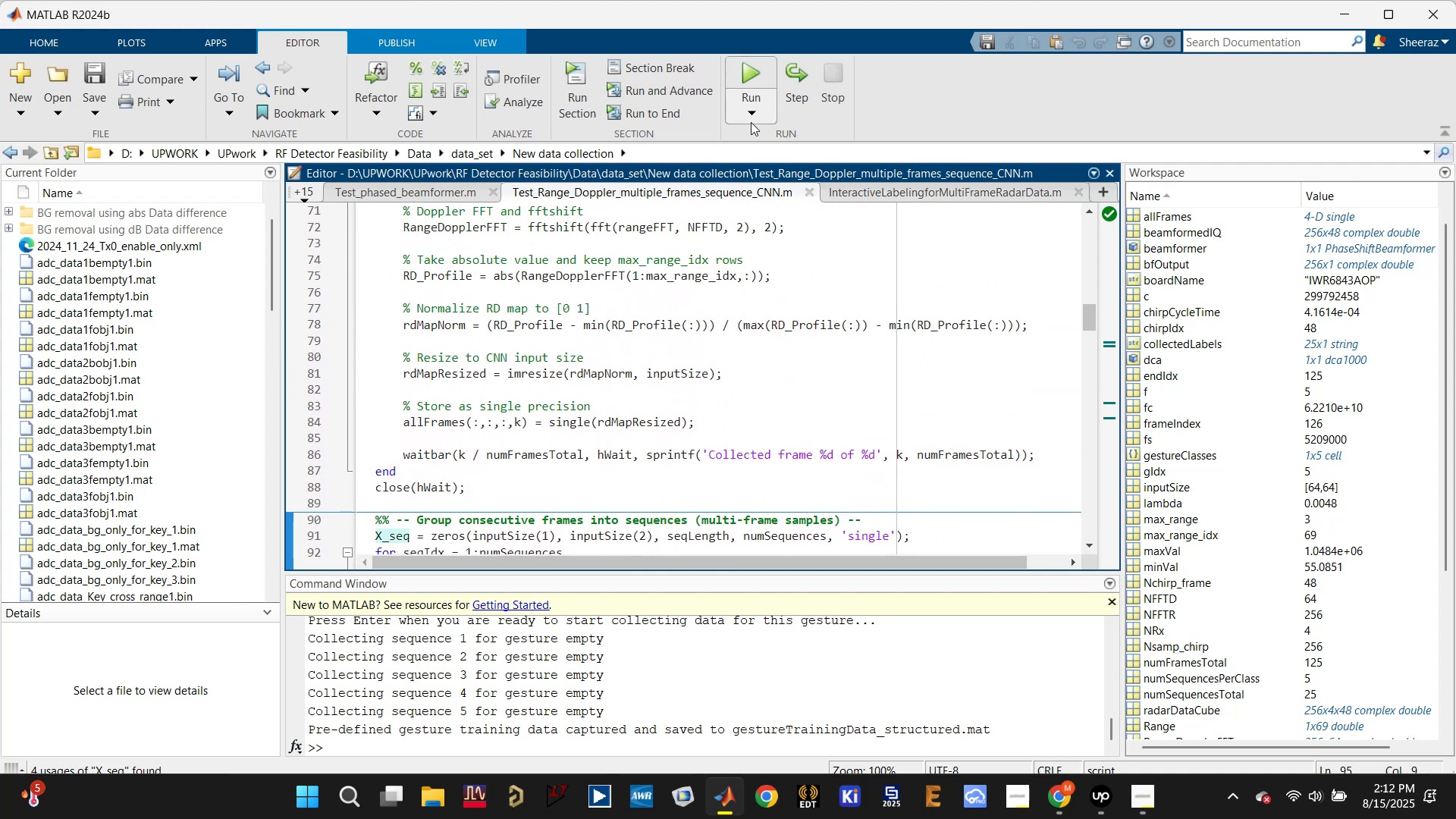 
left_click([757, 71])
 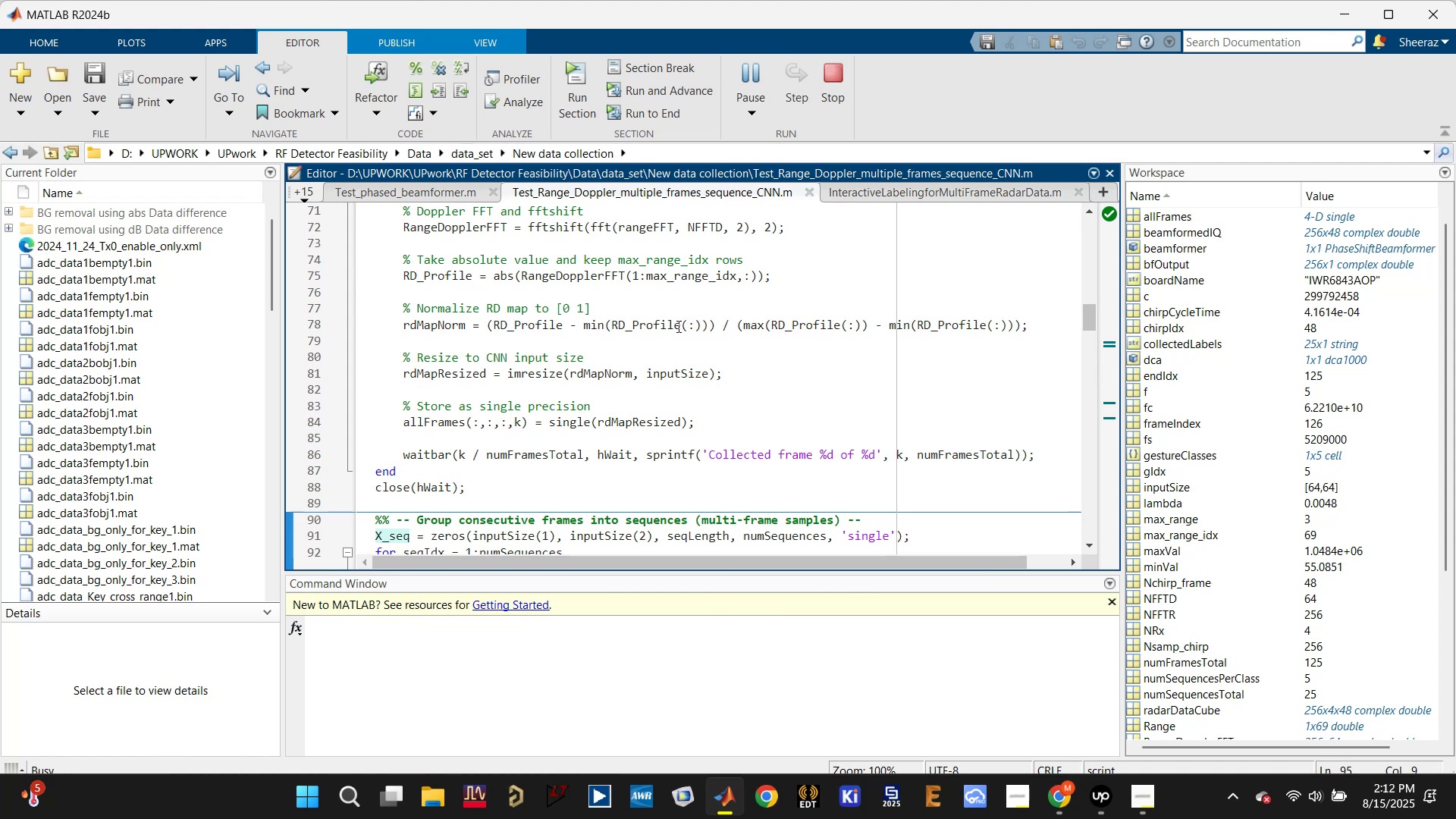 
wait(13.81)
 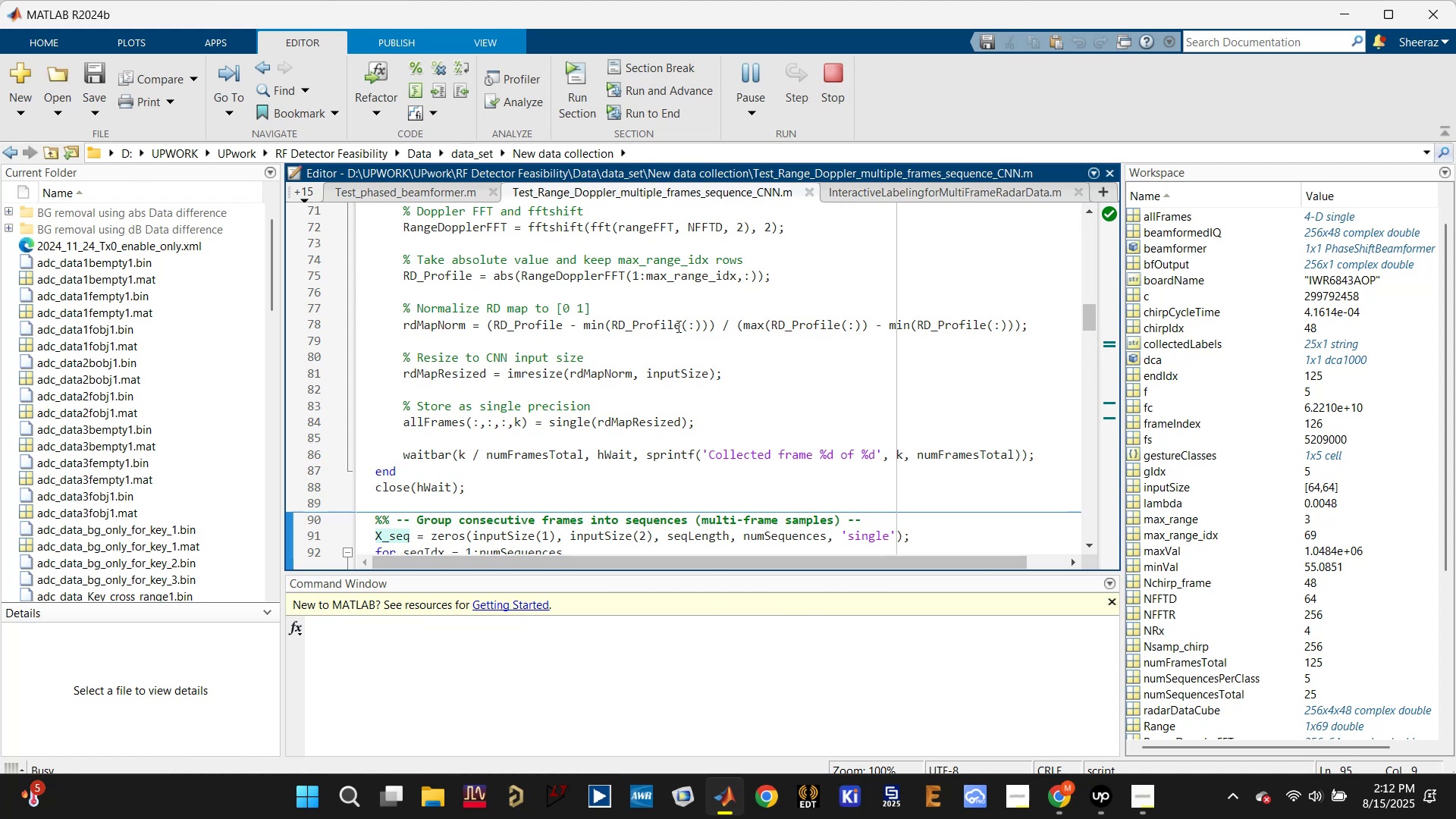 
left_click([462, 648])
 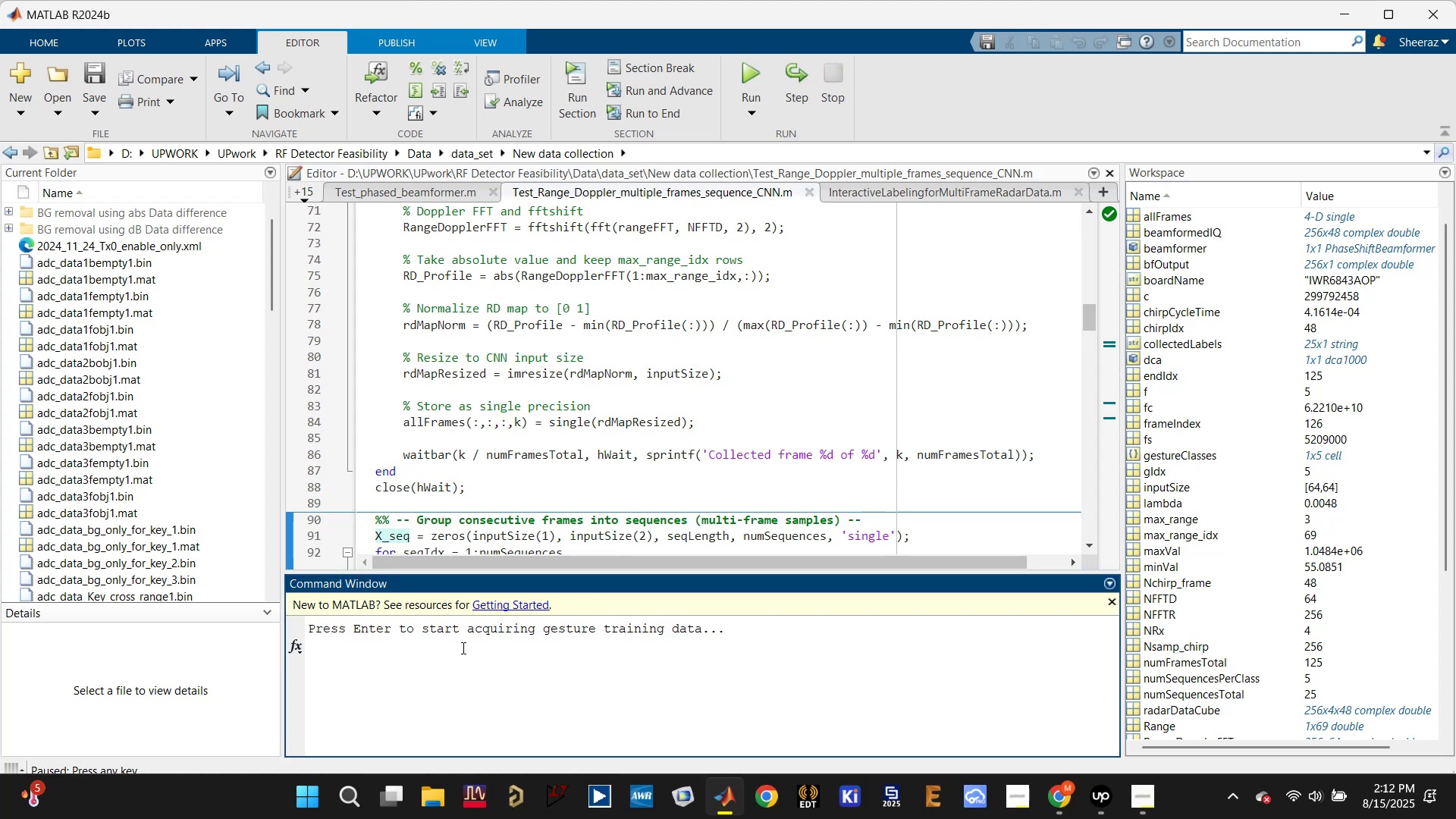 
key(Enter)
 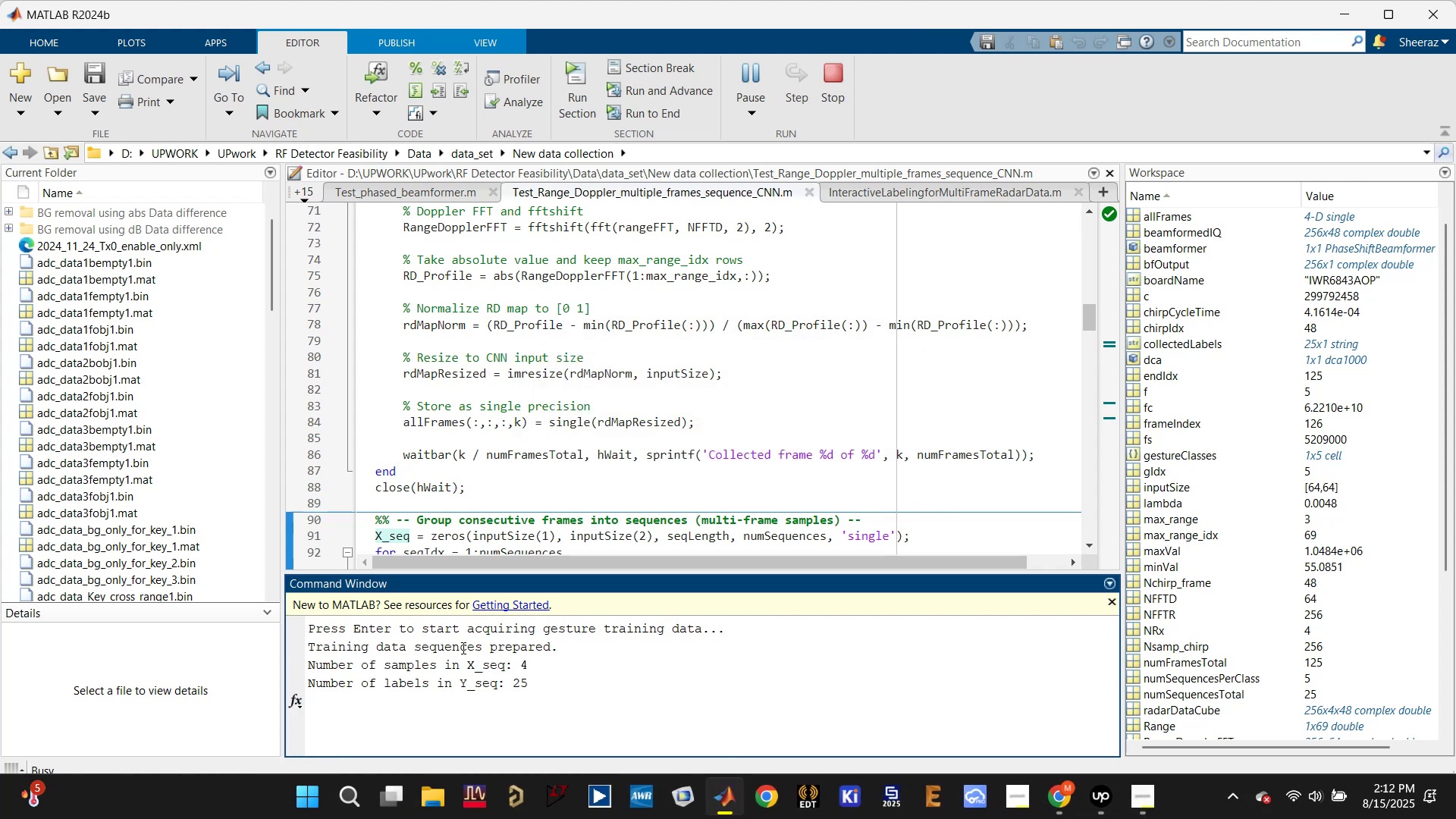 
wait(20.3)
 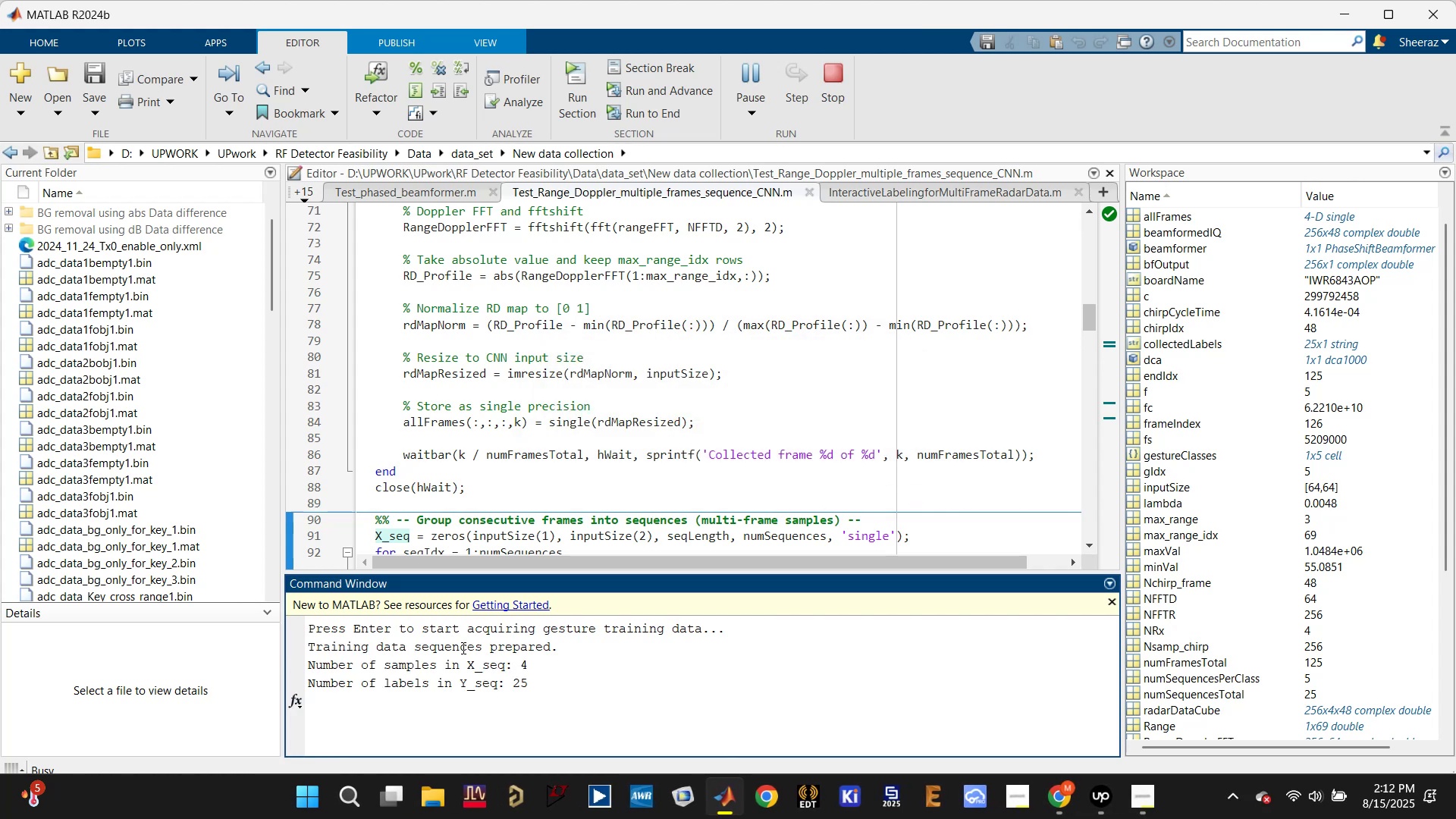 
scroll: coordinate [583, 735], scroll_direction: up, amount: 1.0
 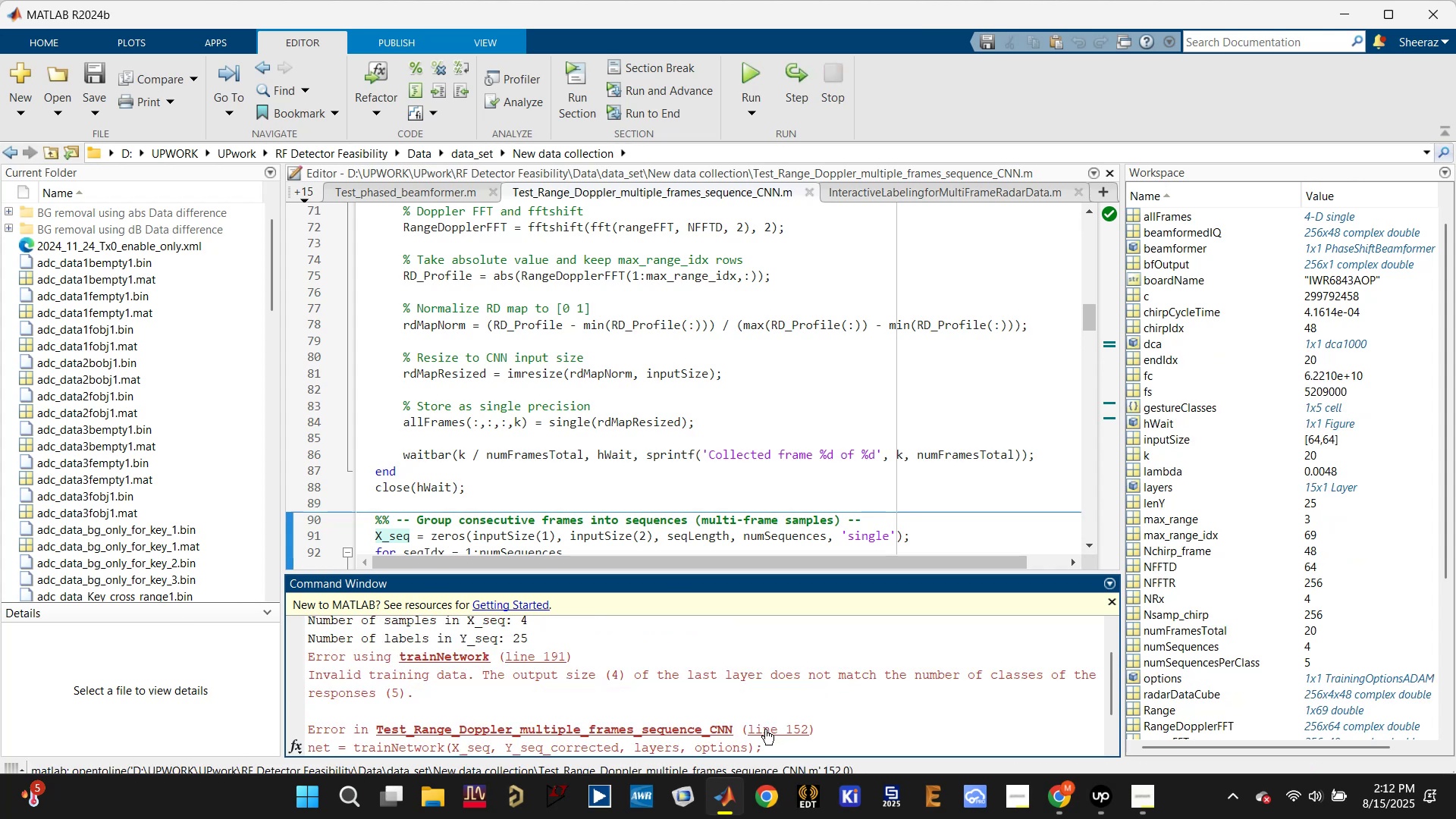 
wait(5.44)
 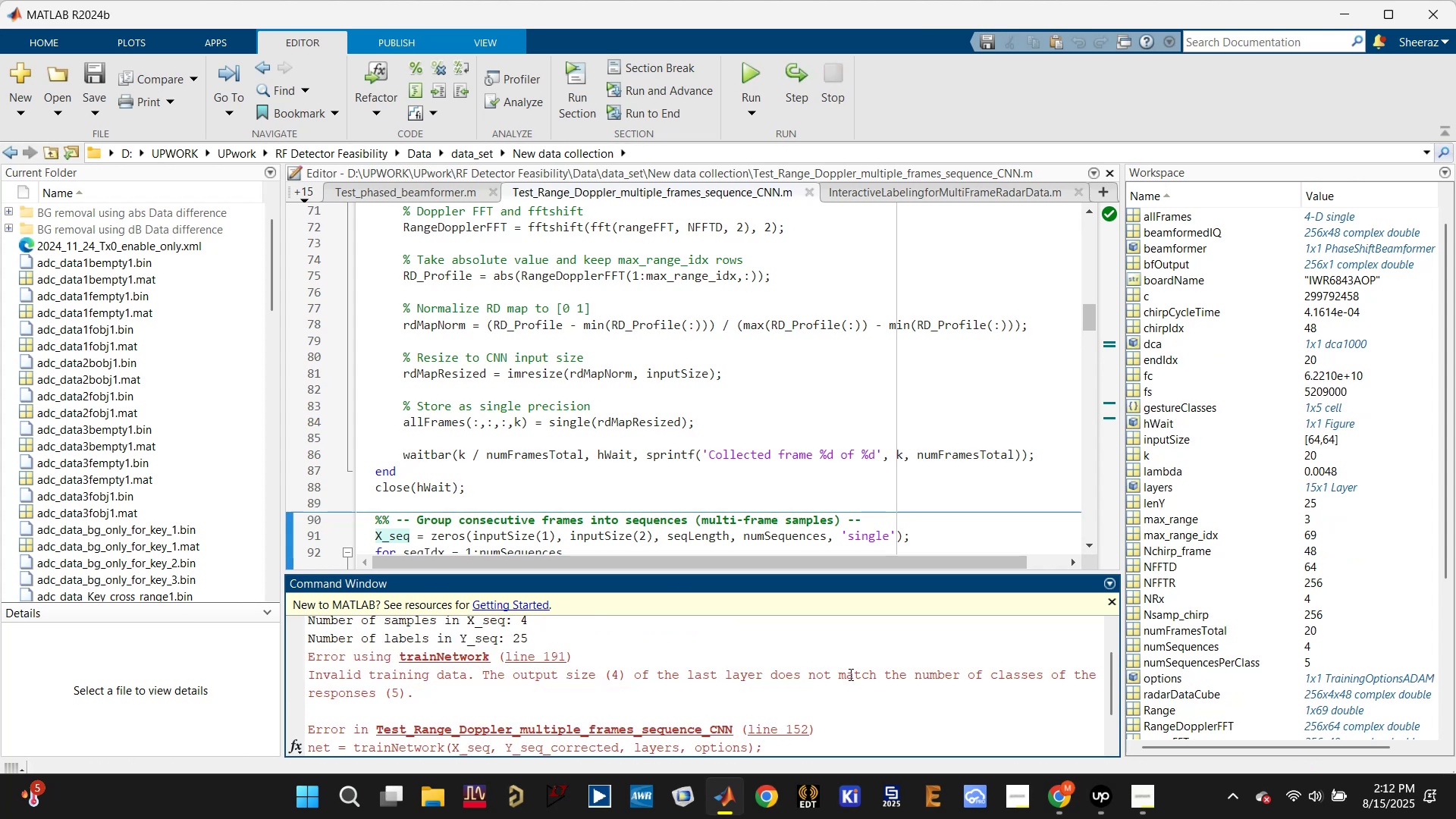 
left_click([765, 729])
 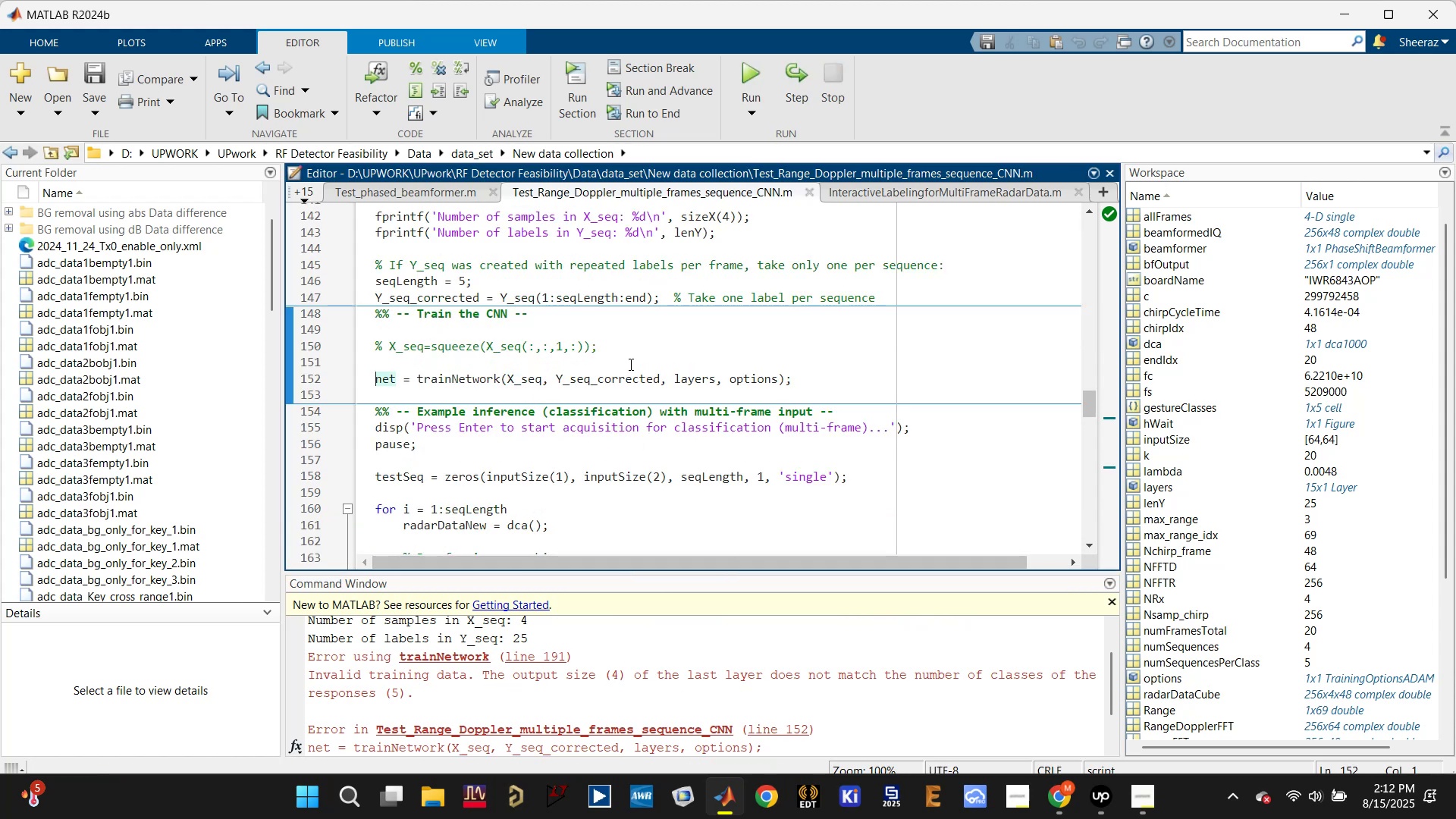 
wait(5.49)
 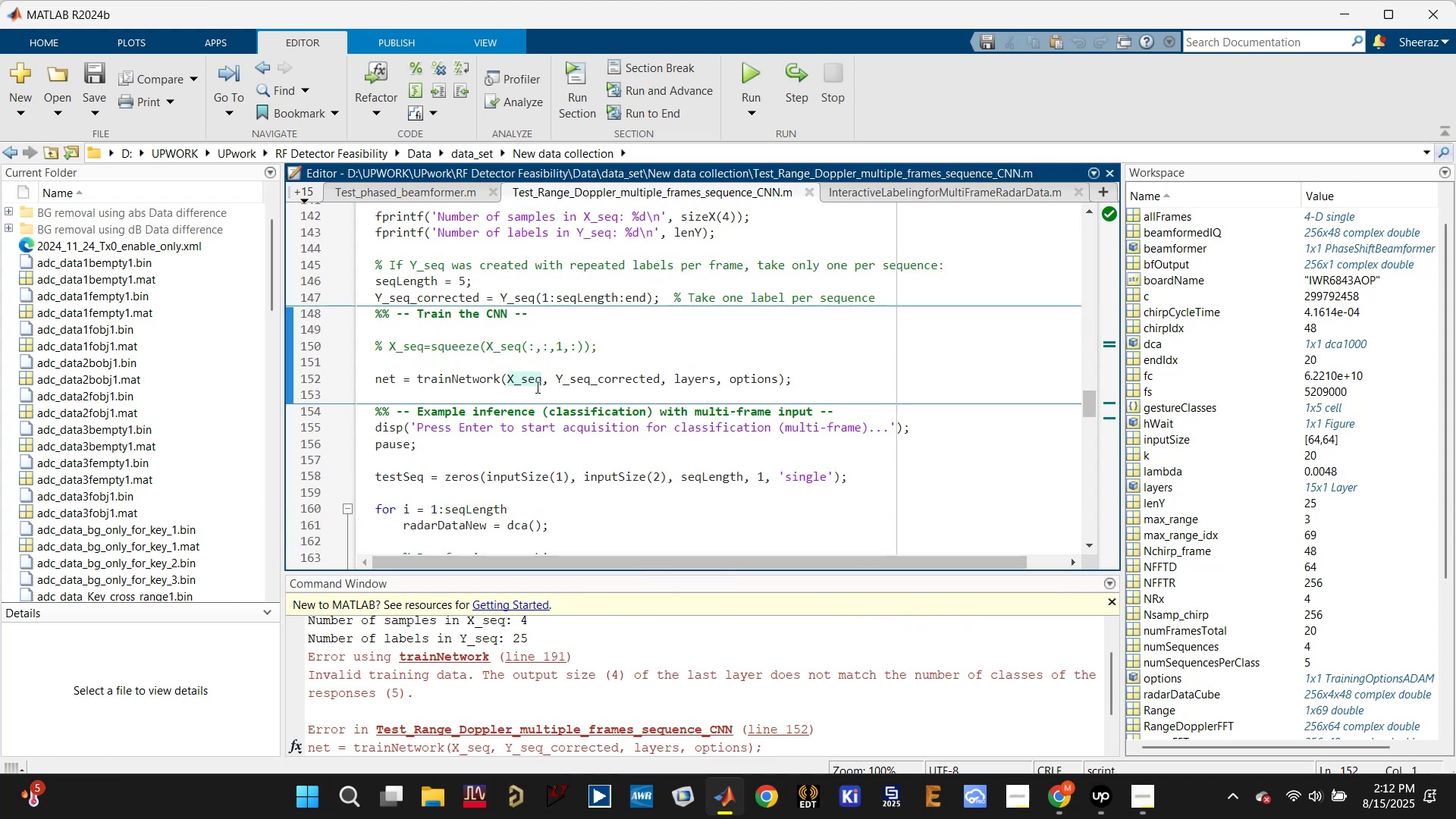 
scroll: coordinate [505, 309], scroll_direction: up, amount: 3.0
 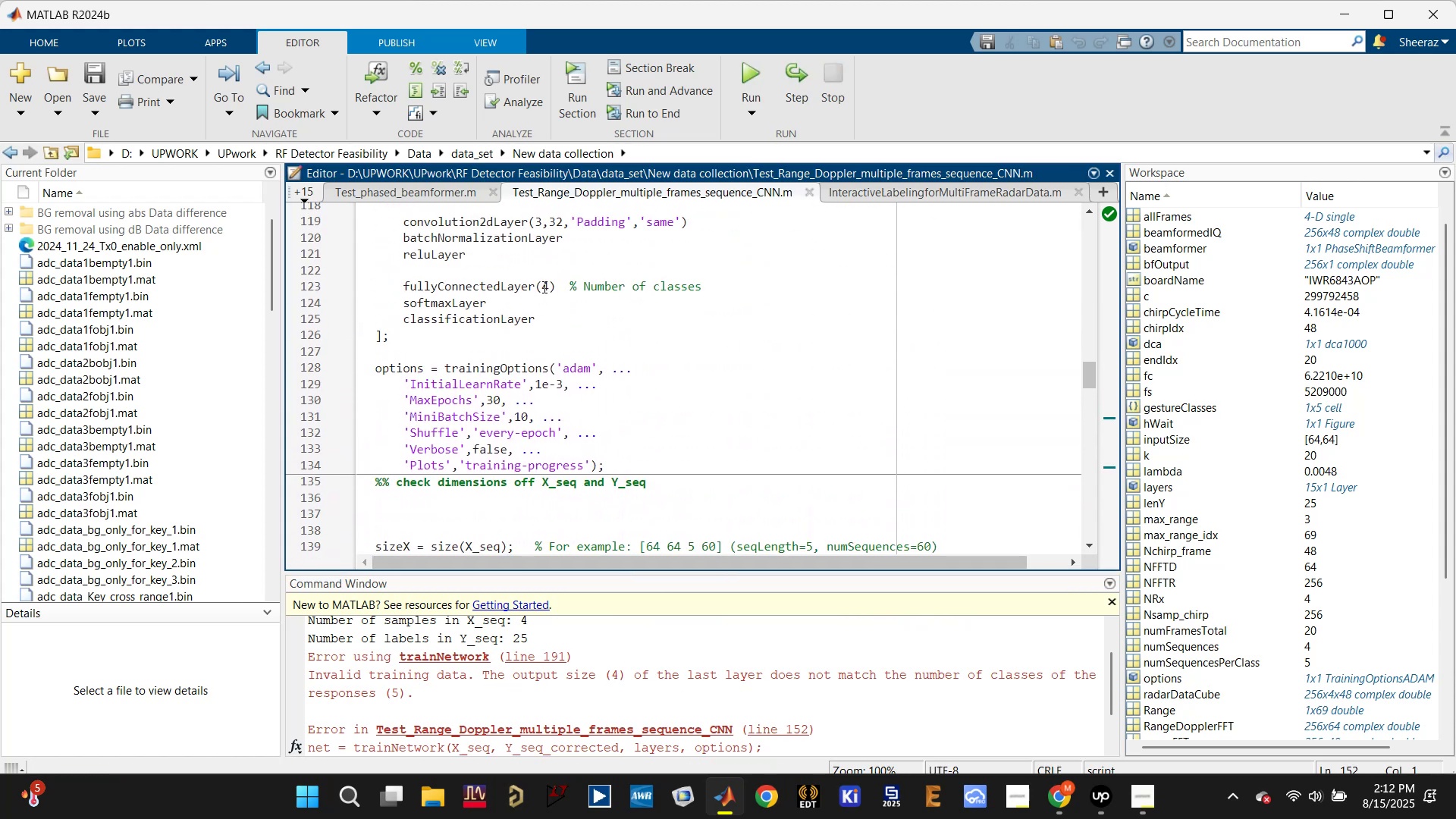 
left_click_drag(start_coordinate=[547, 284], to_coordinate=[543, 287])
 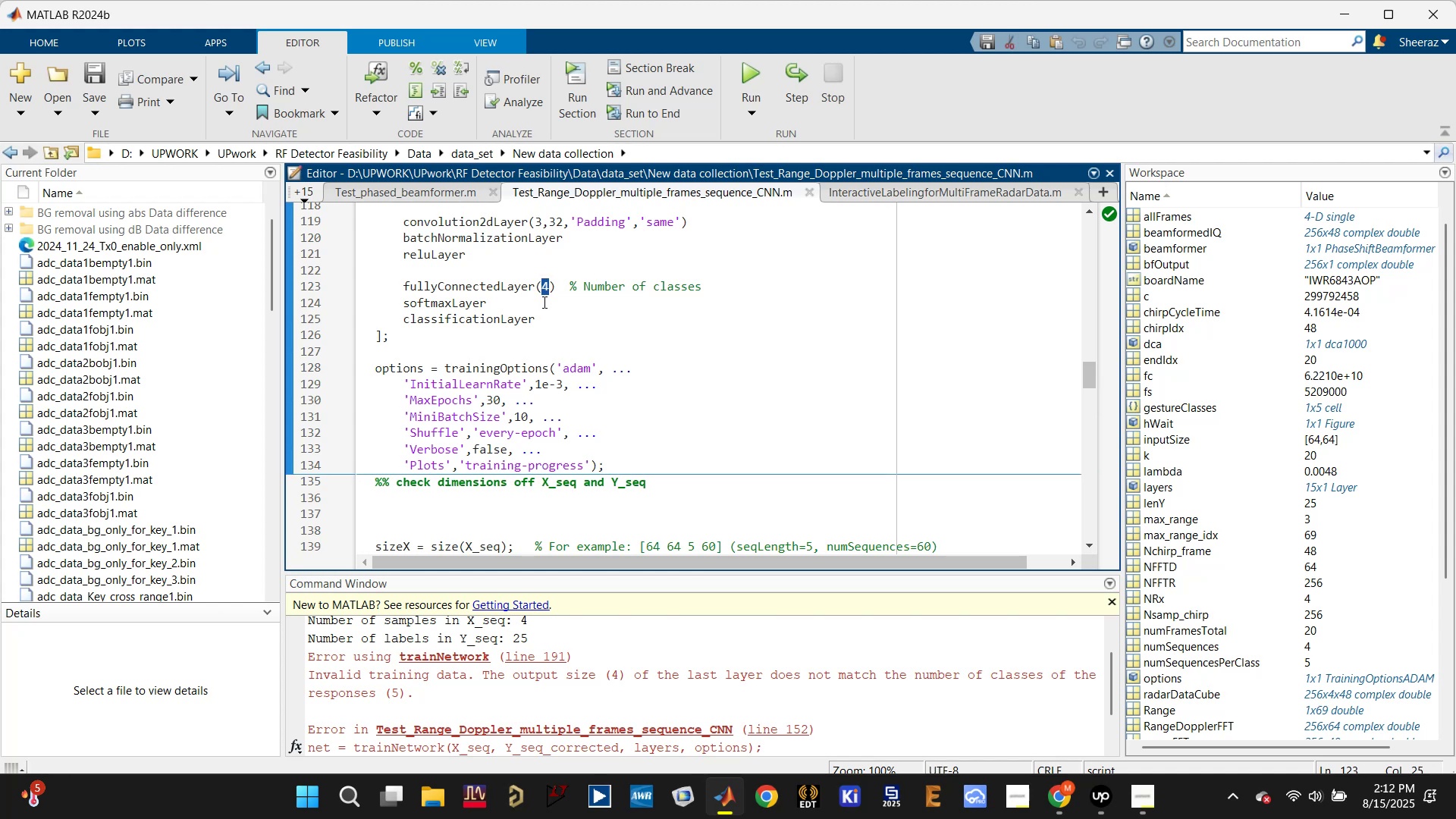 
key(5)
 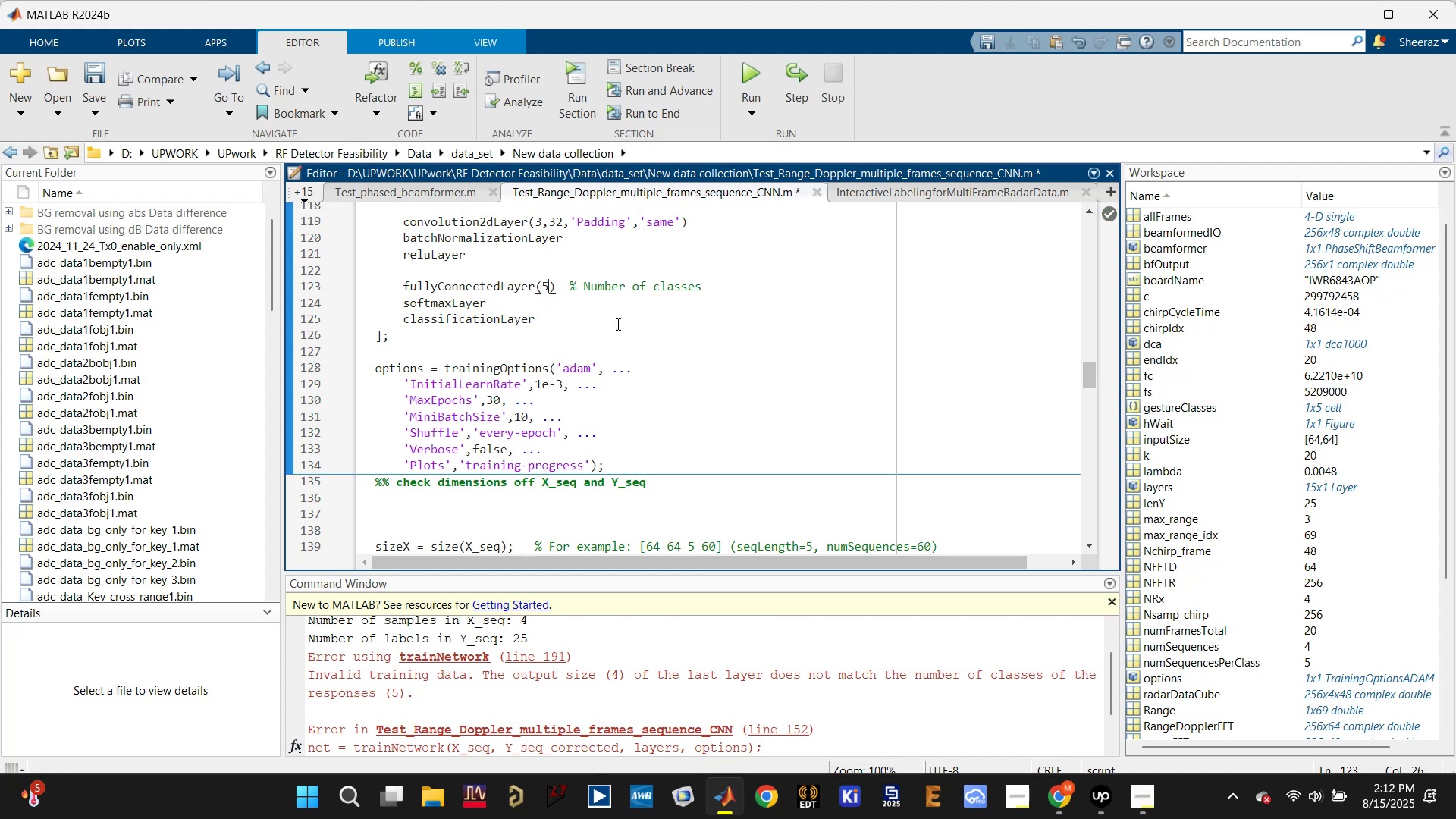 
left_click([686, 341])
 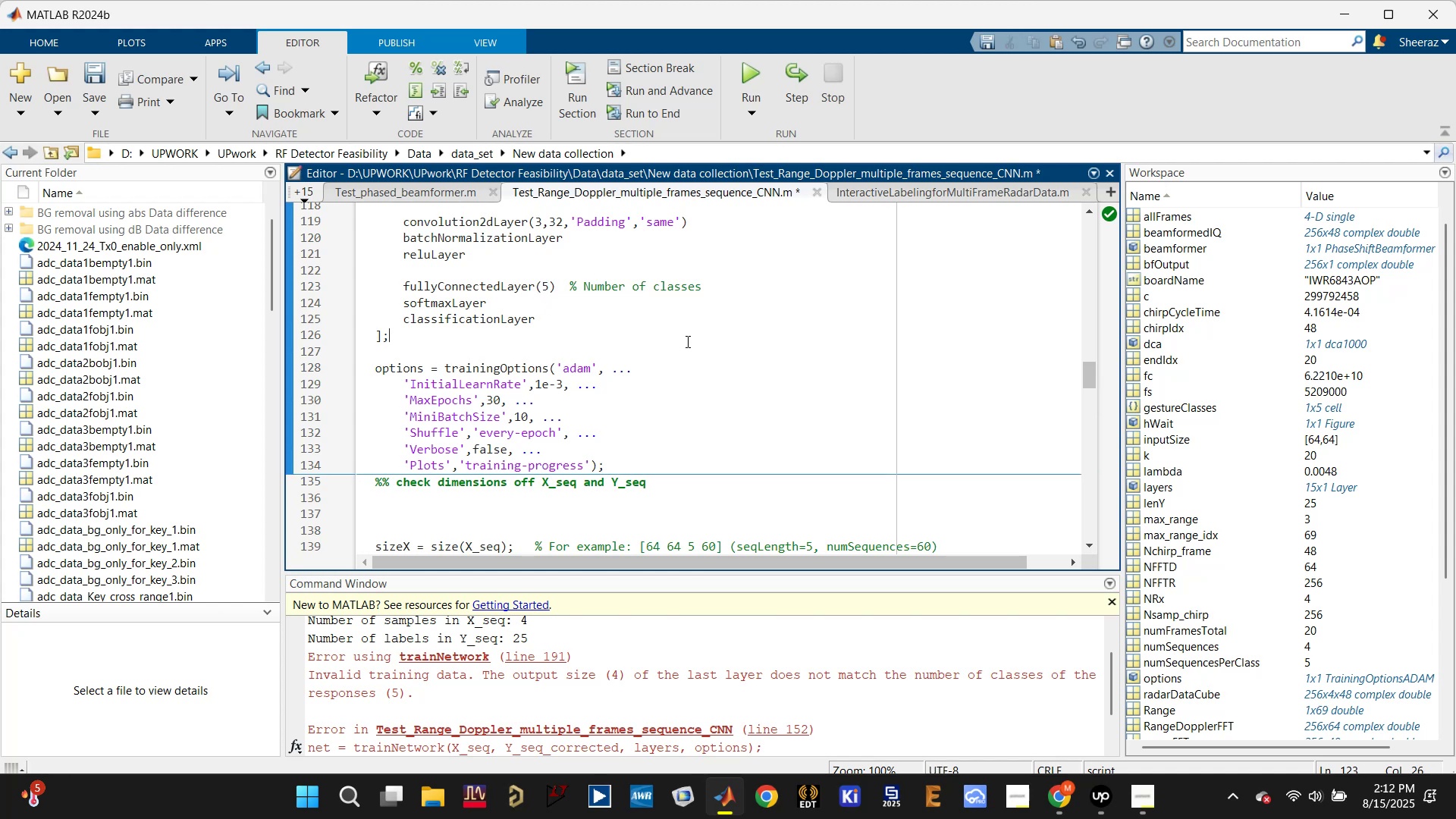 
key(Control+S)
 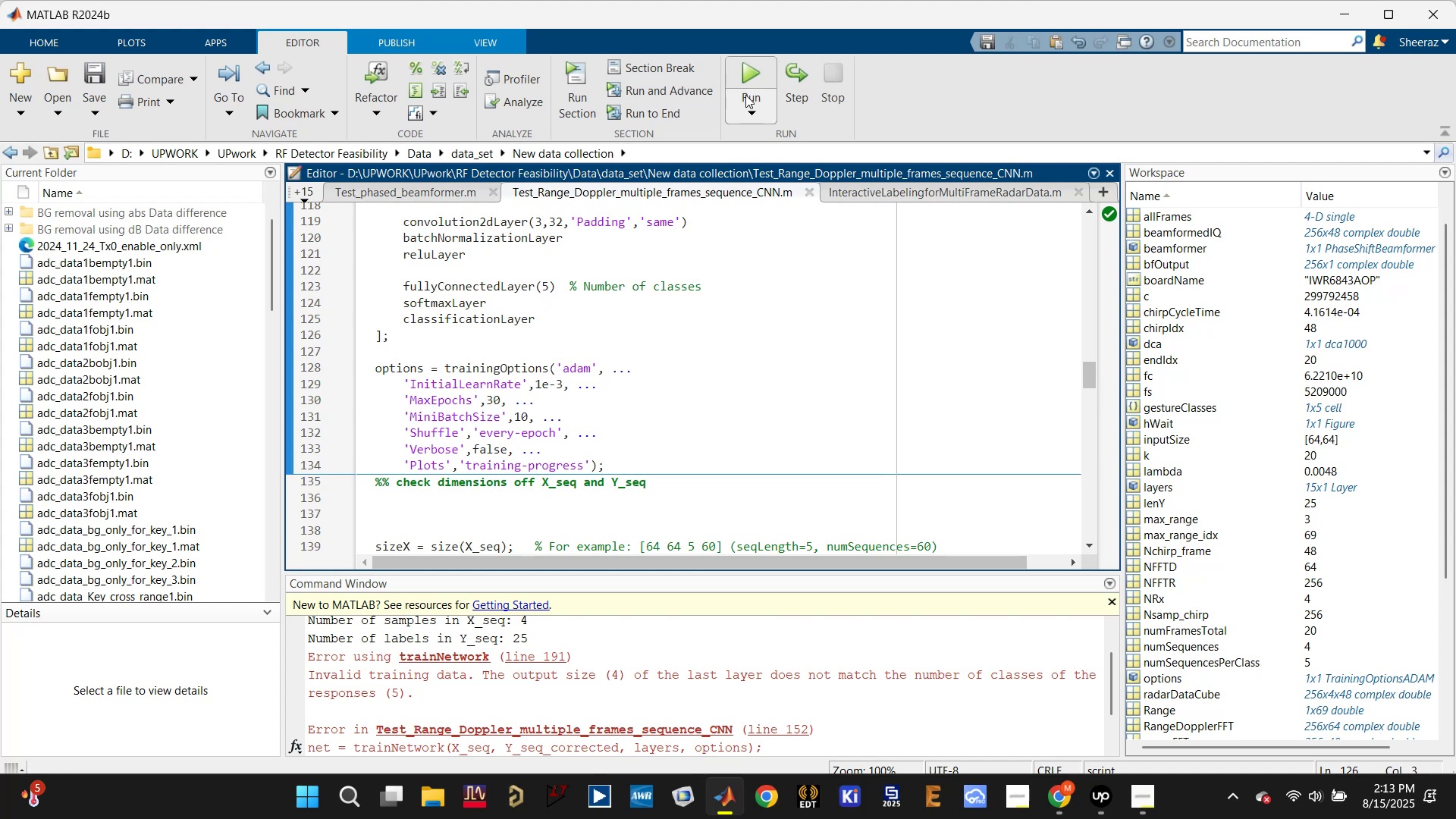 
left_click([745, 74])
 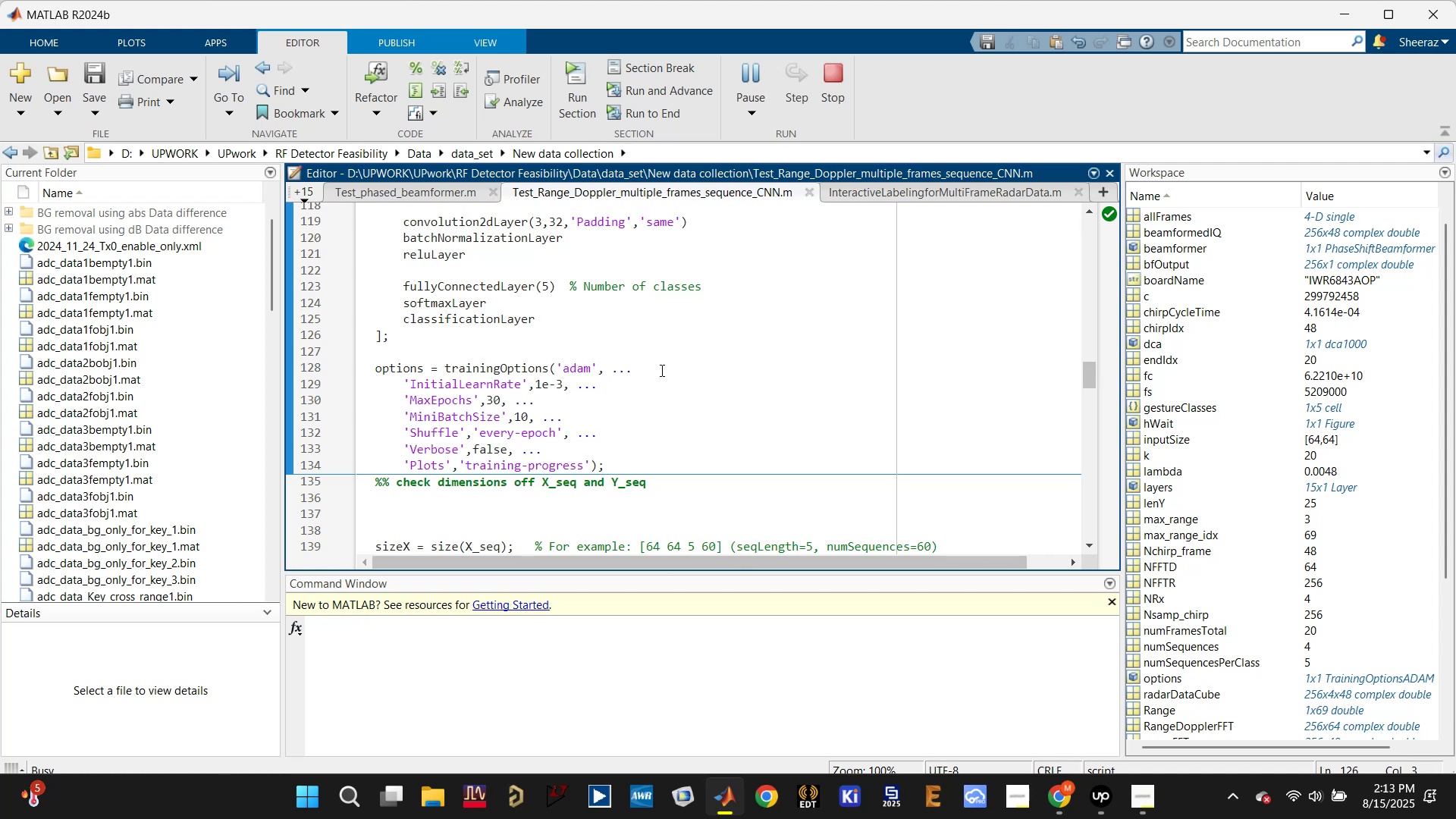 
wait(15.21)
 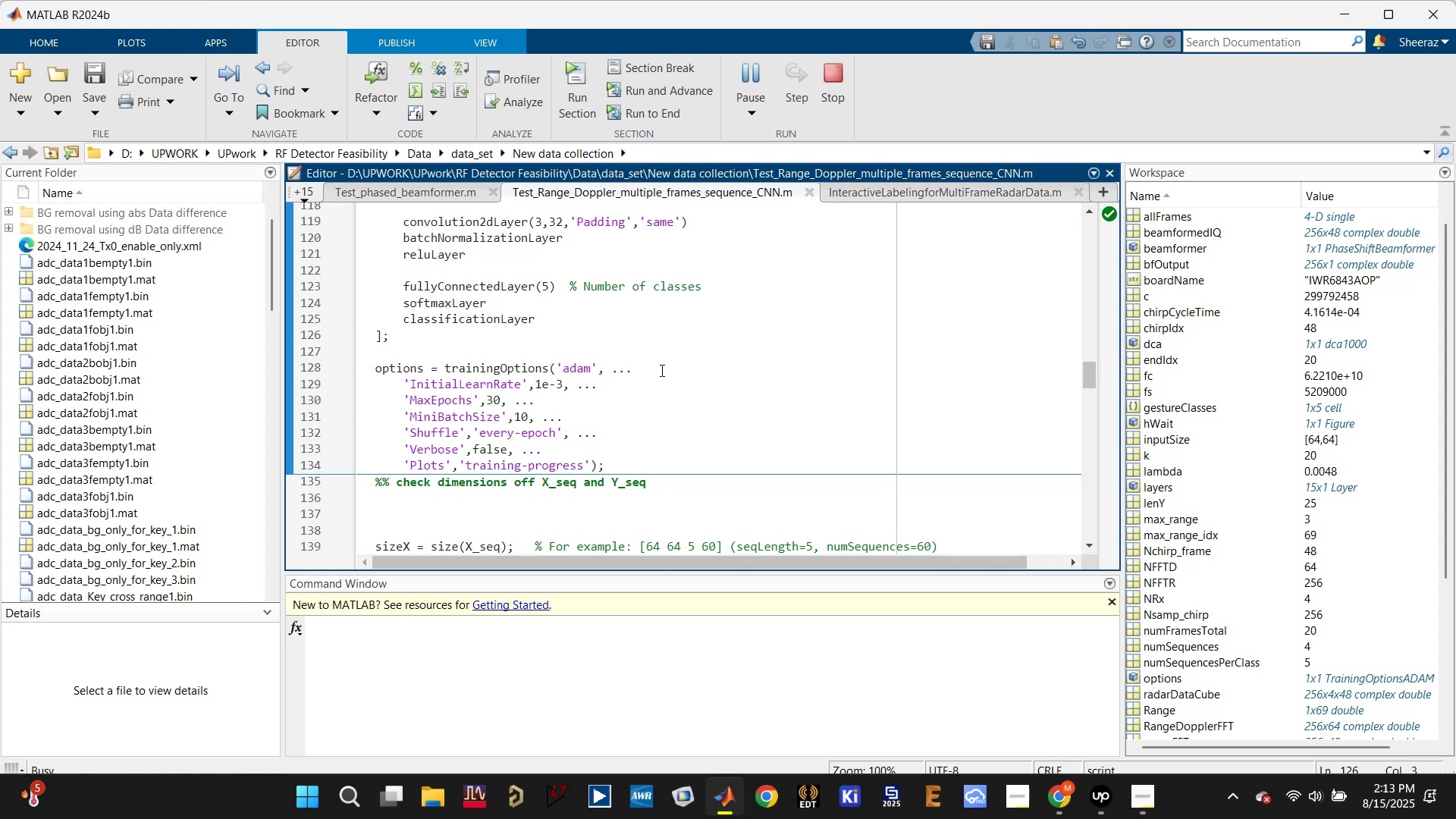 
left_click([468, 663])
 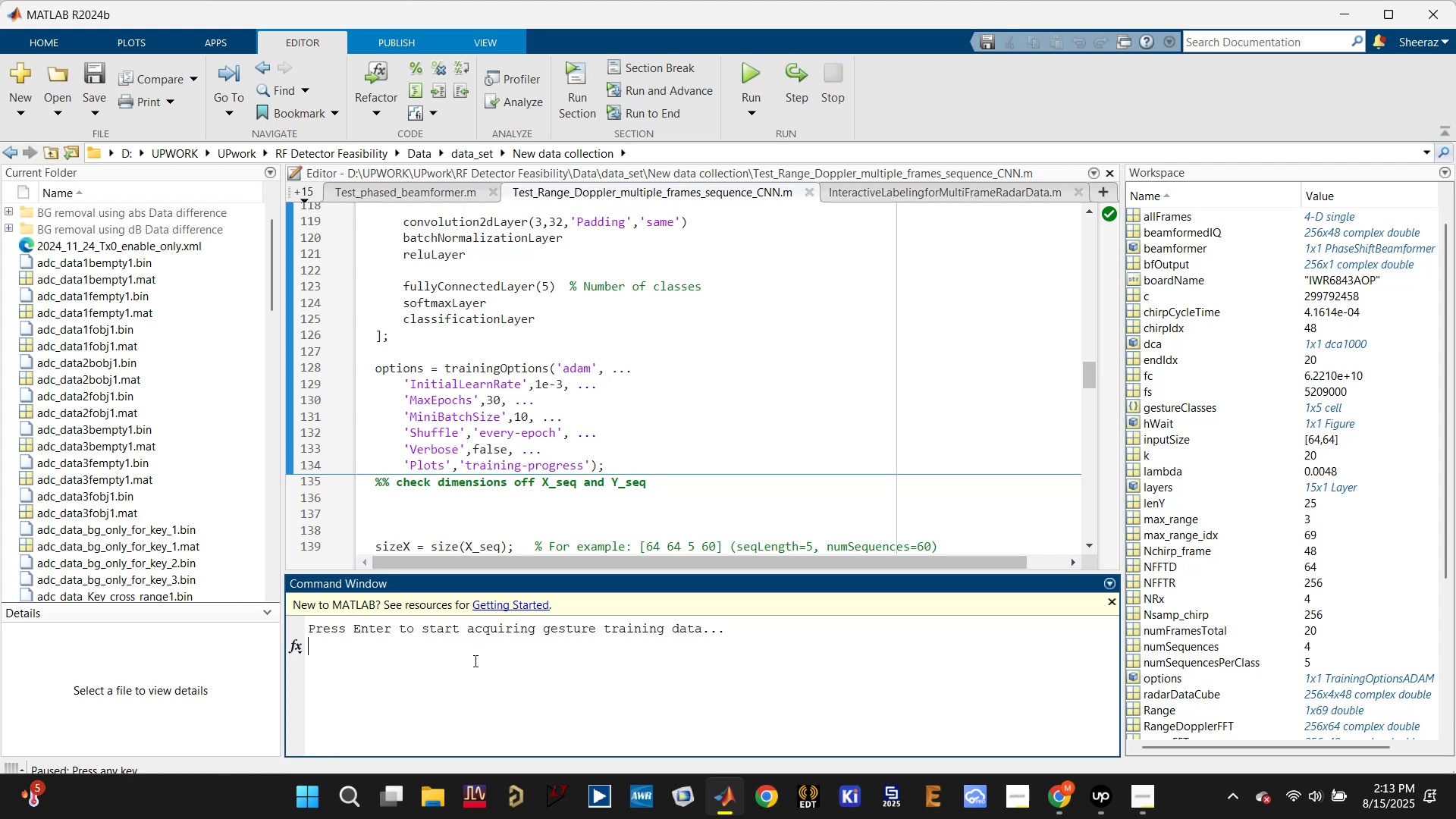 
key(Enter)
 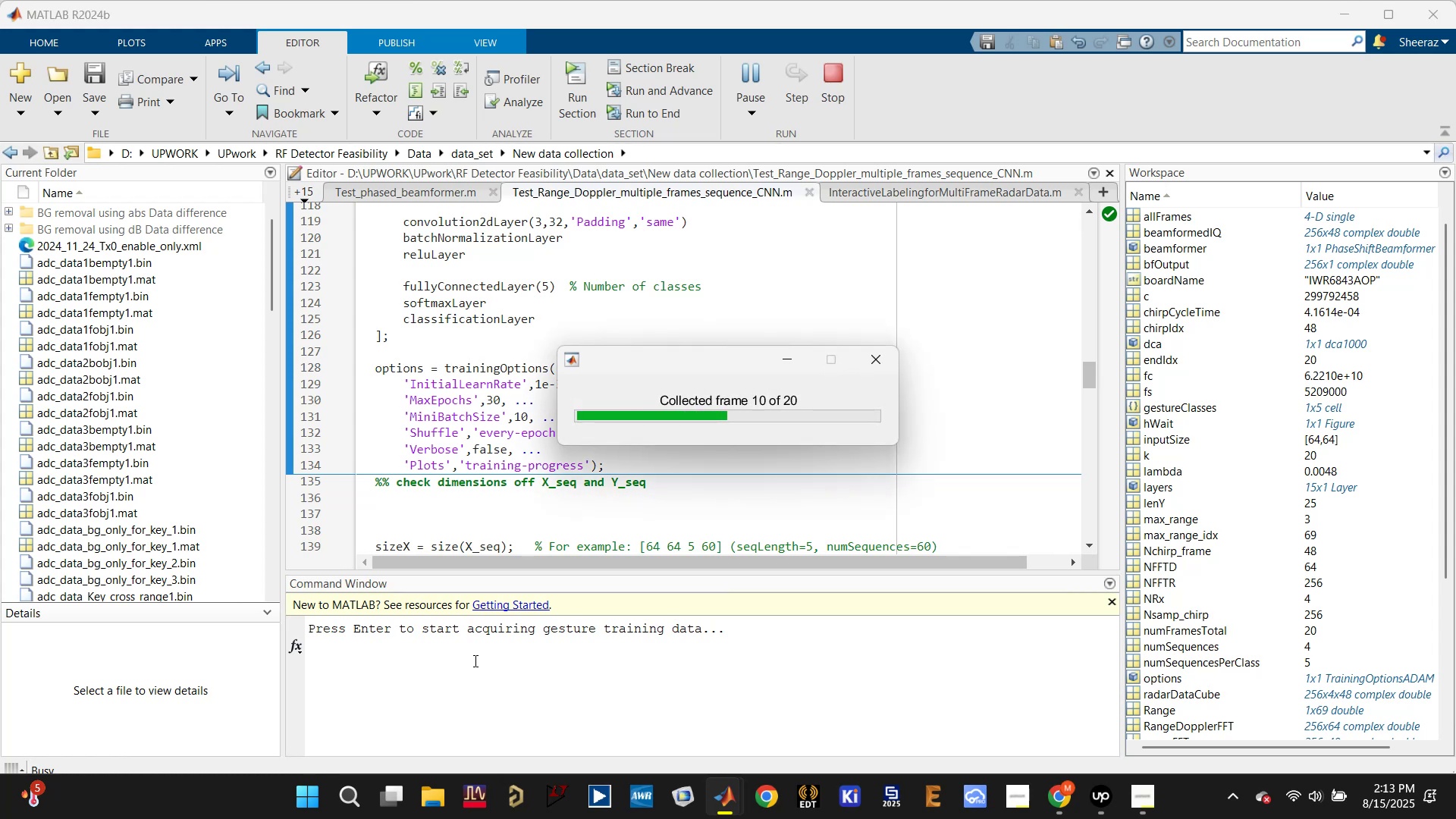 
wait(8.73)
 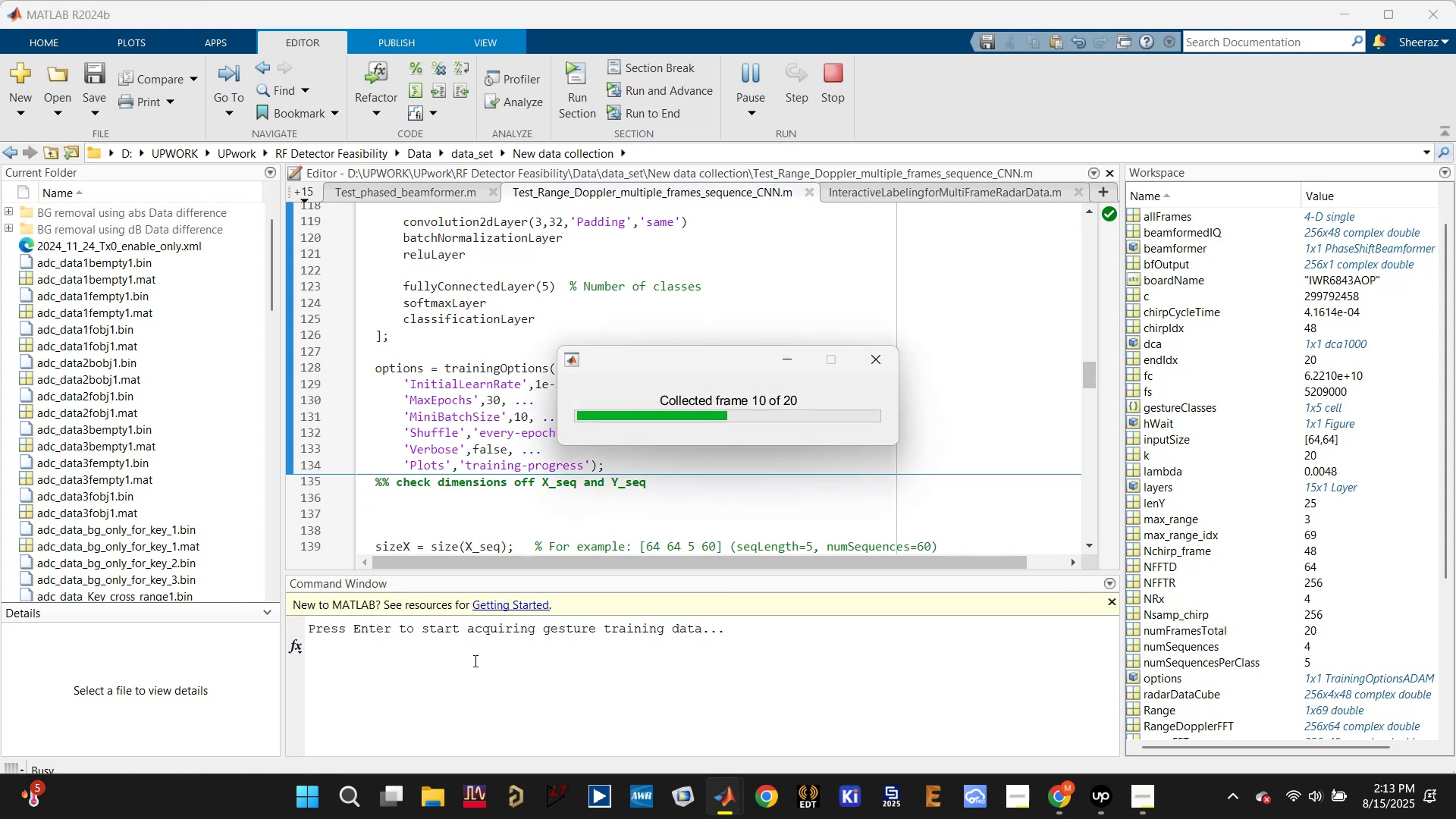 
scroll: coordinate [475, 660], scroll_direction: up, amount: 1.0
 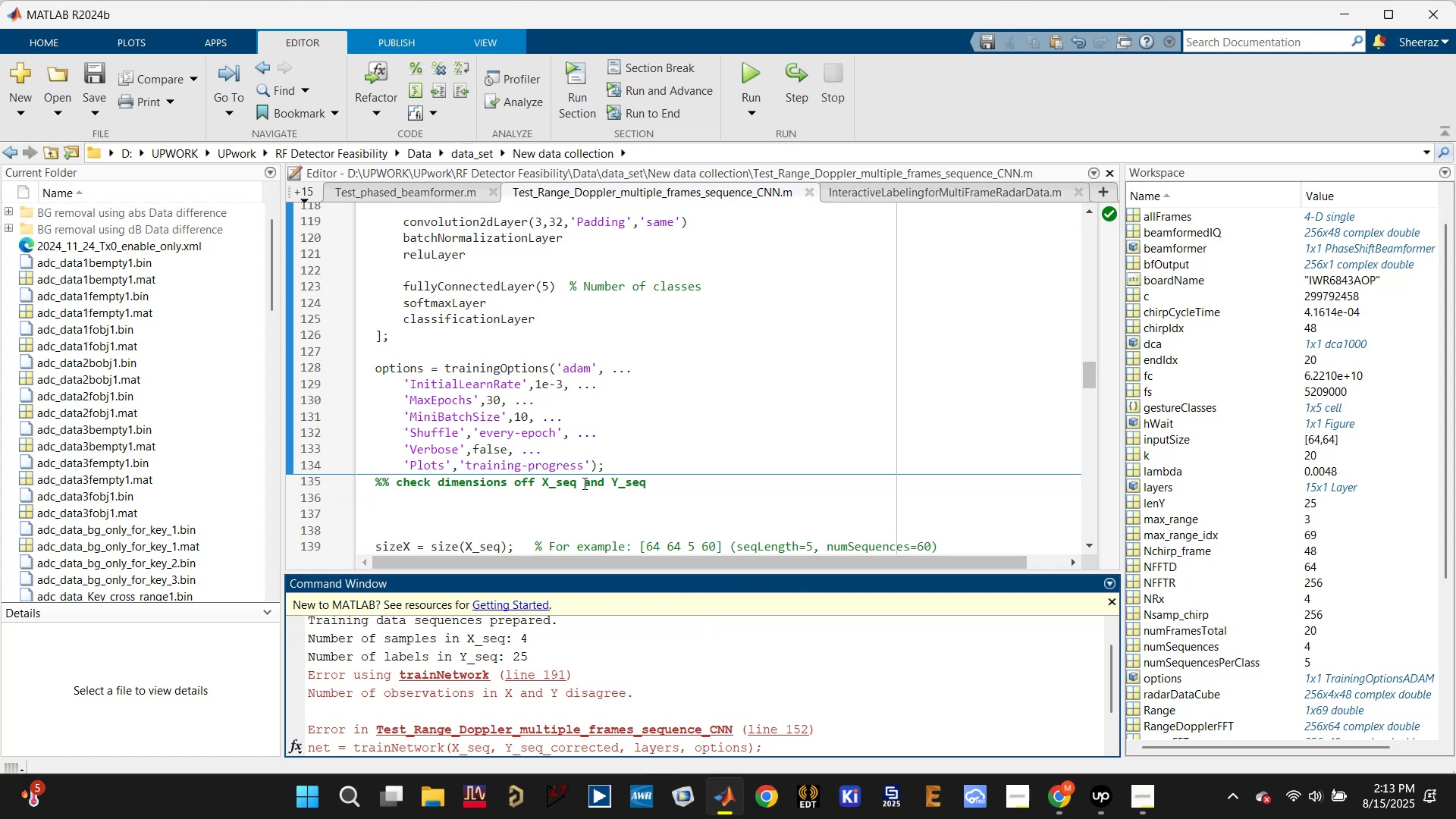 
scroll: coordinate [615, 681], scroll_direction: down, amount: 1.0
 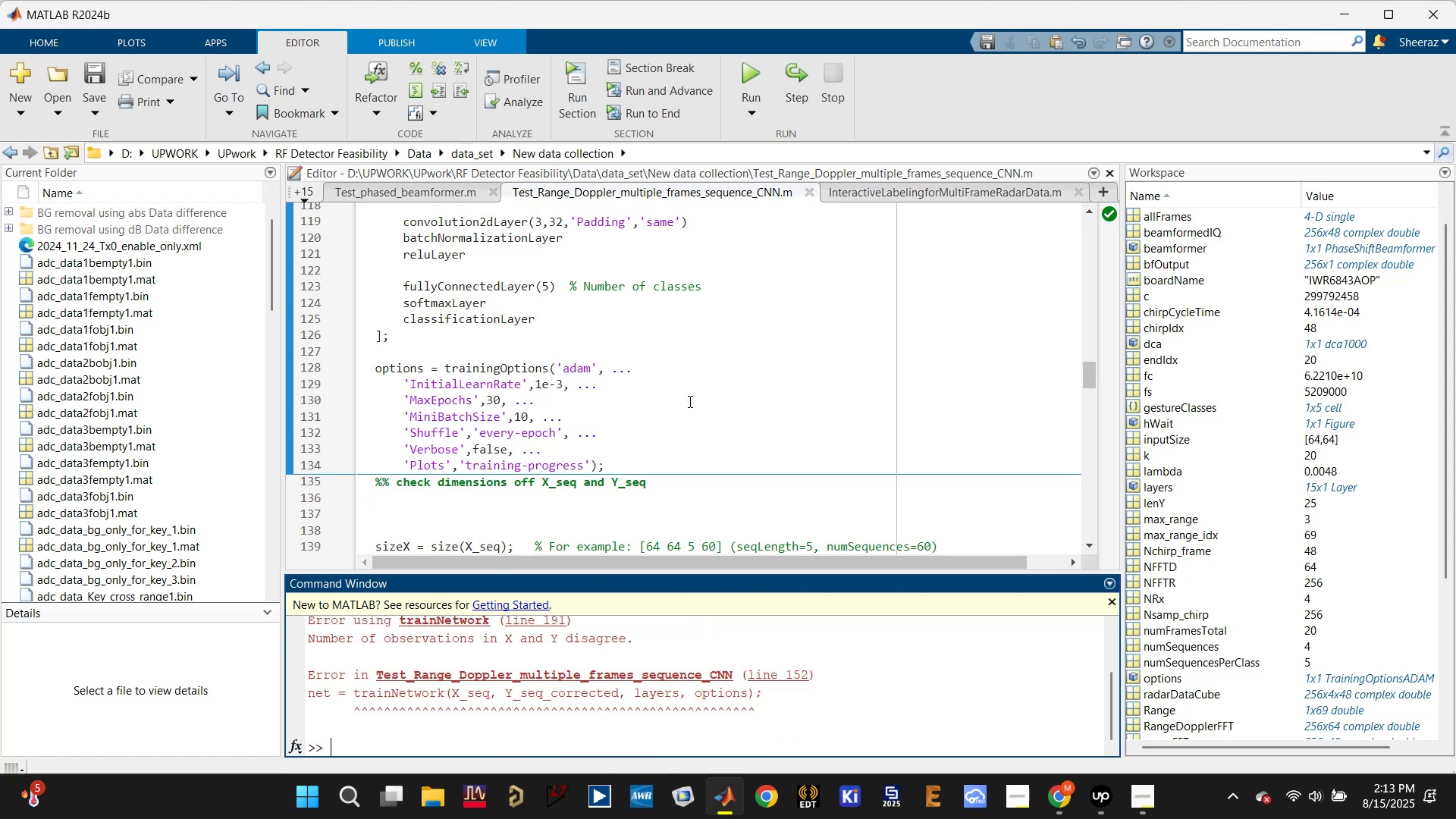 
key(Control+Z)
 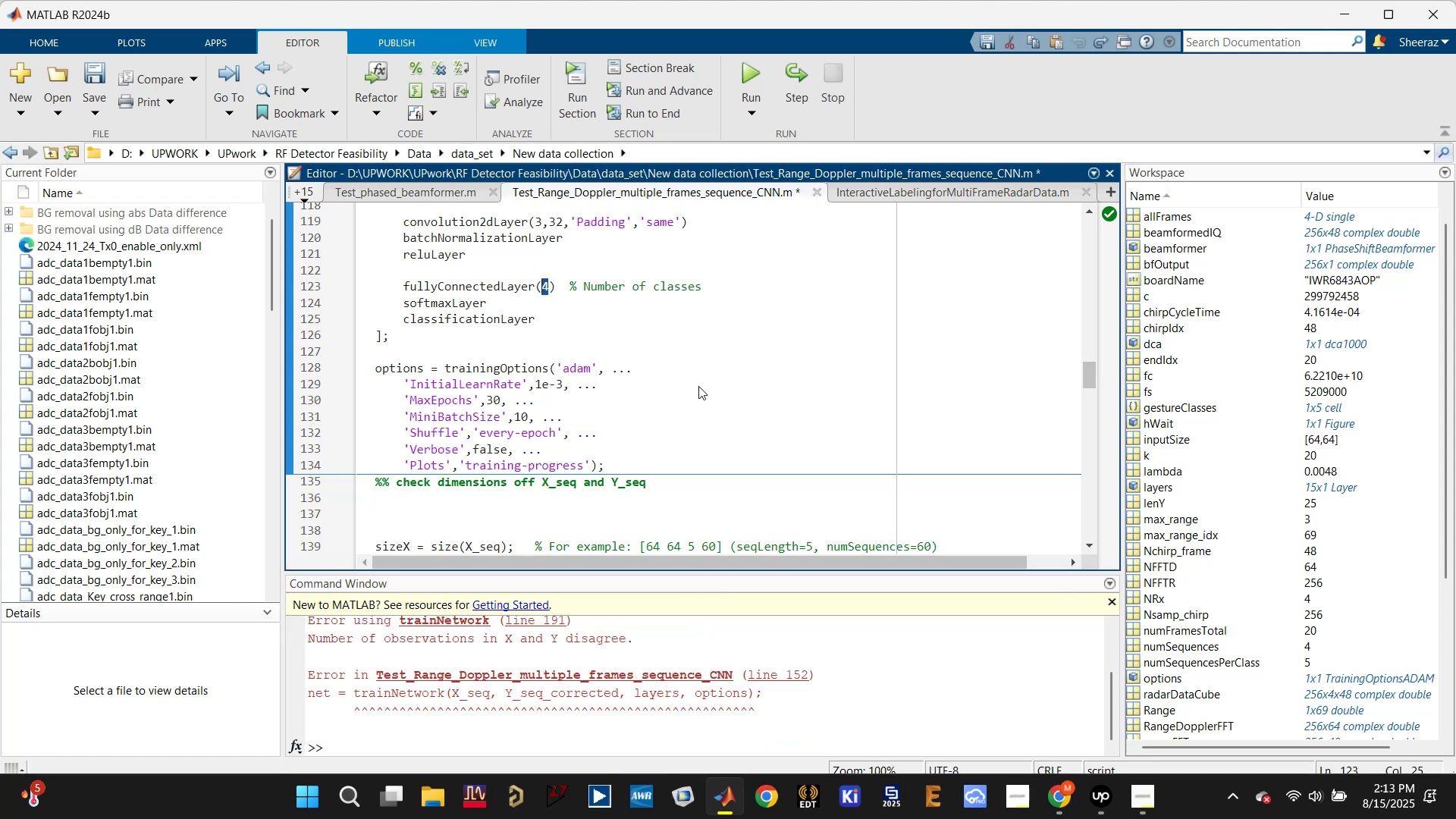 
key(Control+S)
 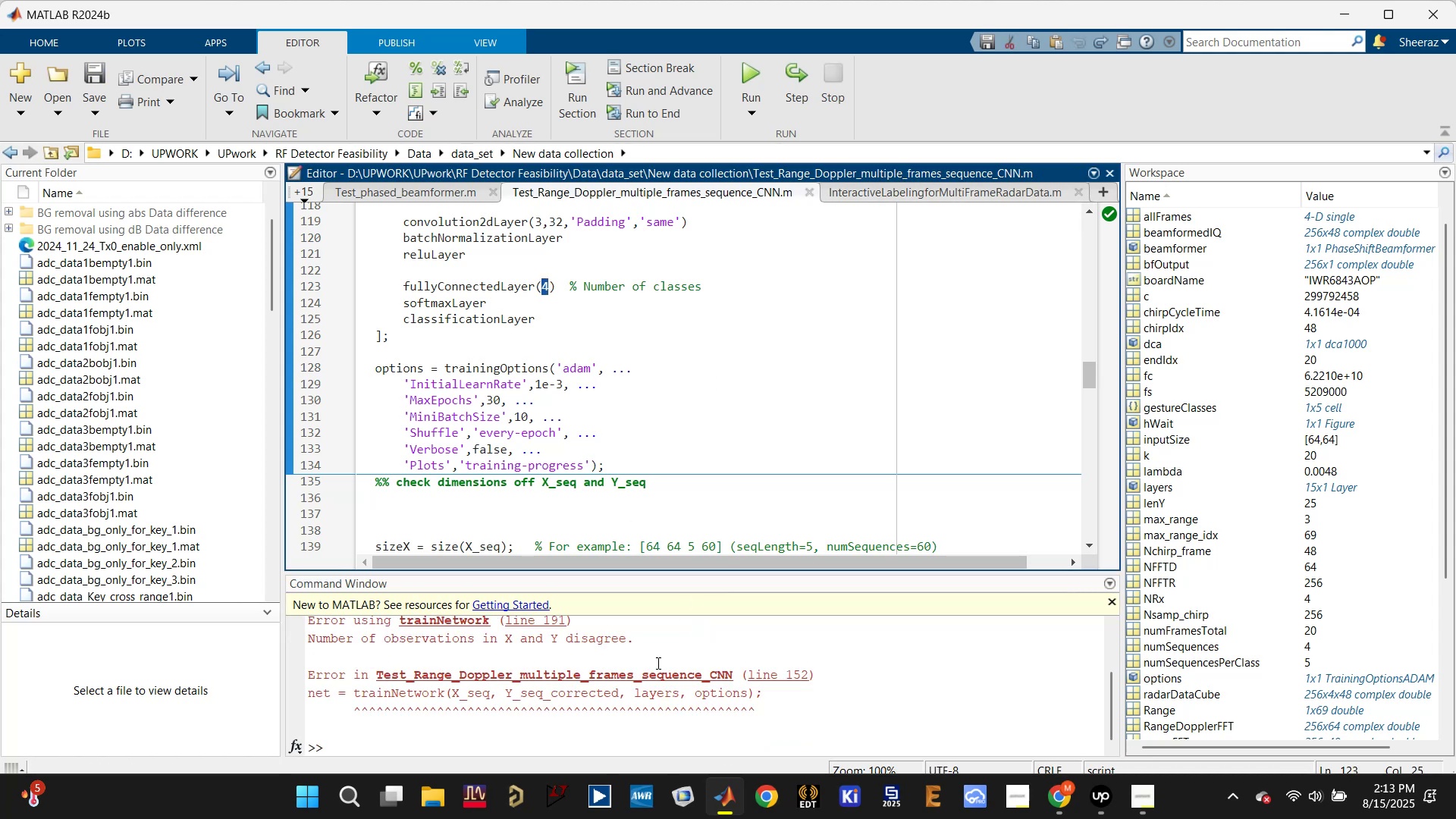 
left_click([548, 732])
 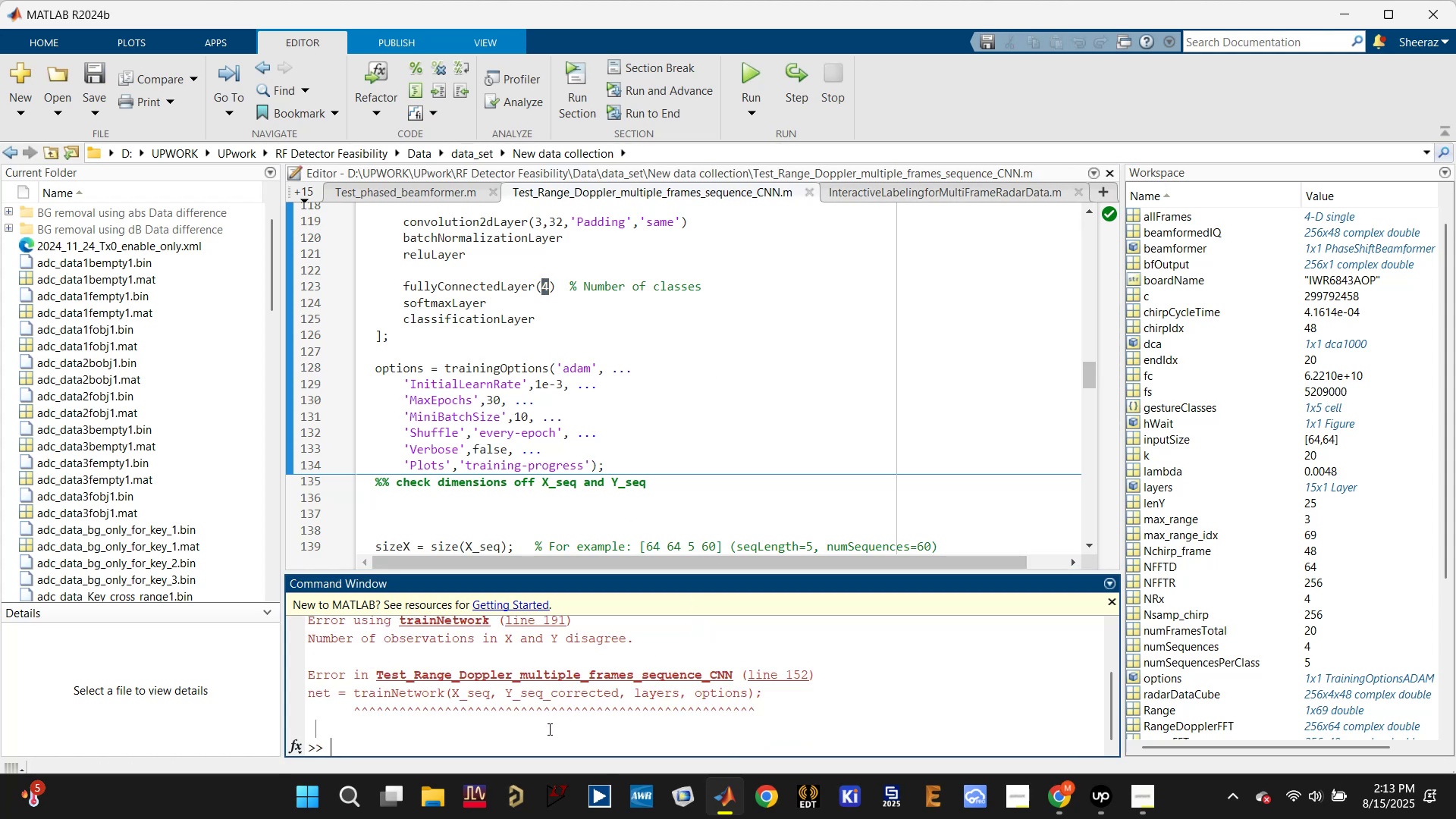 
type(clc)
 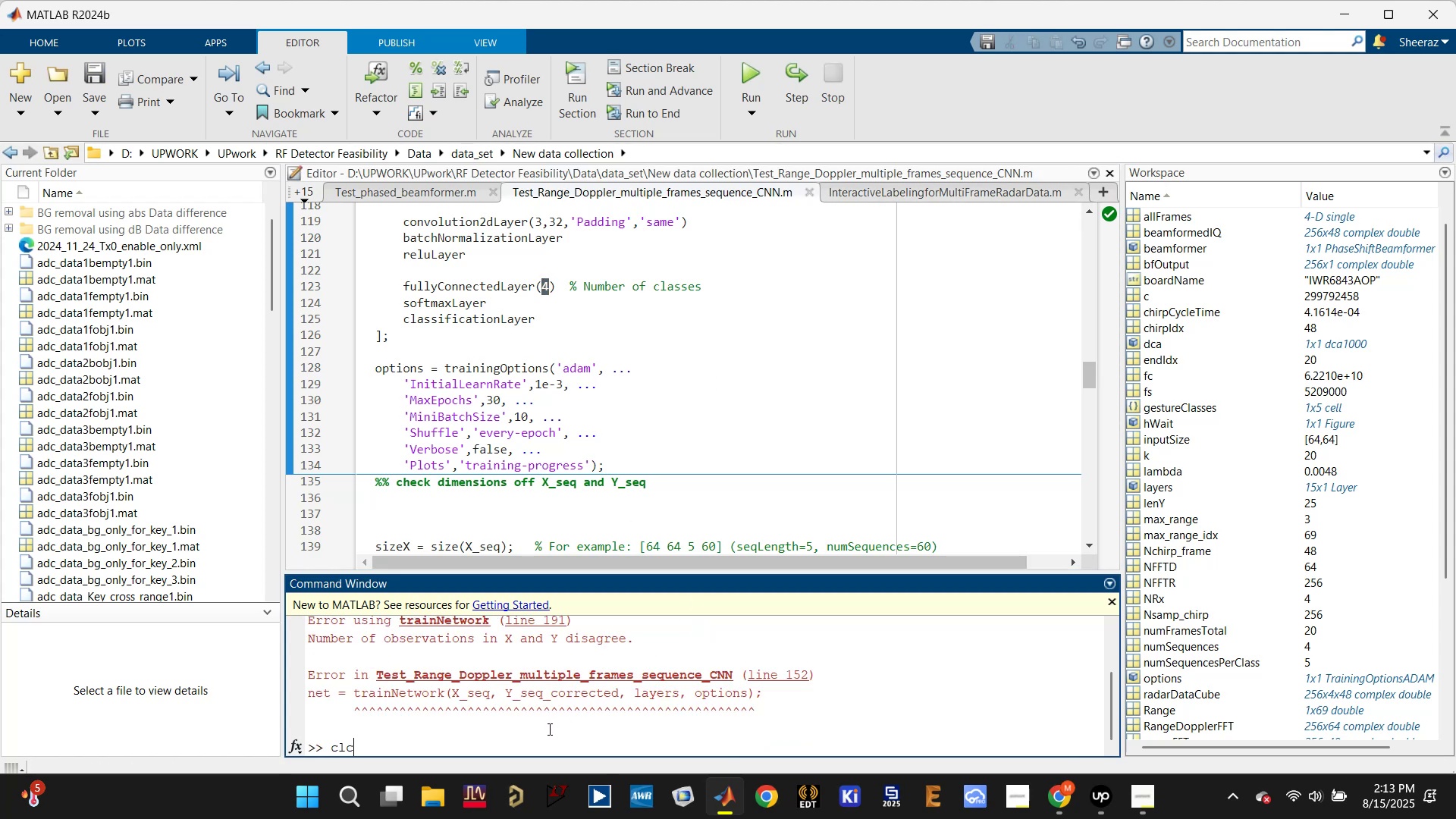 
key(Enter)
 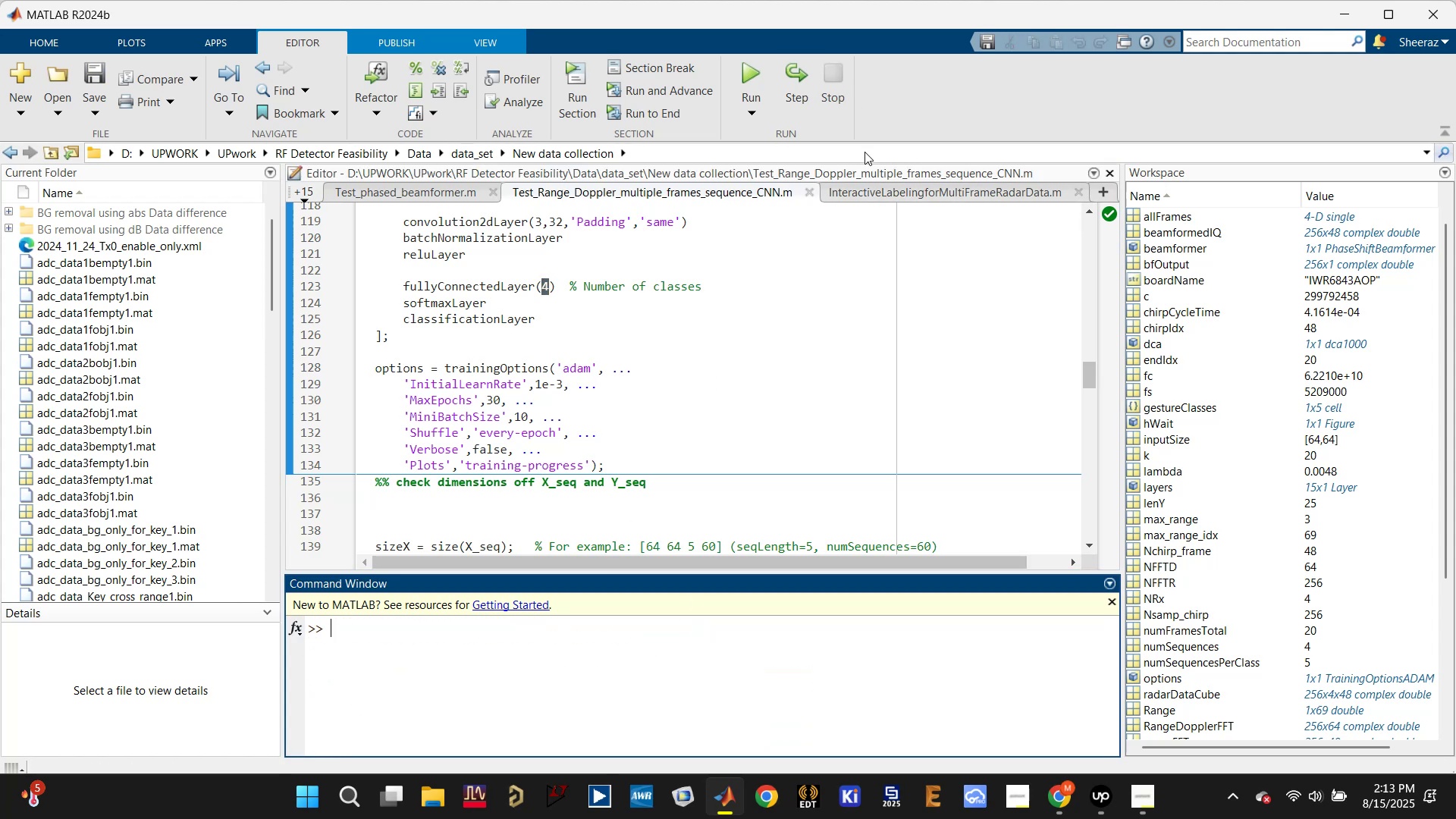 
left_click([871, 196])
 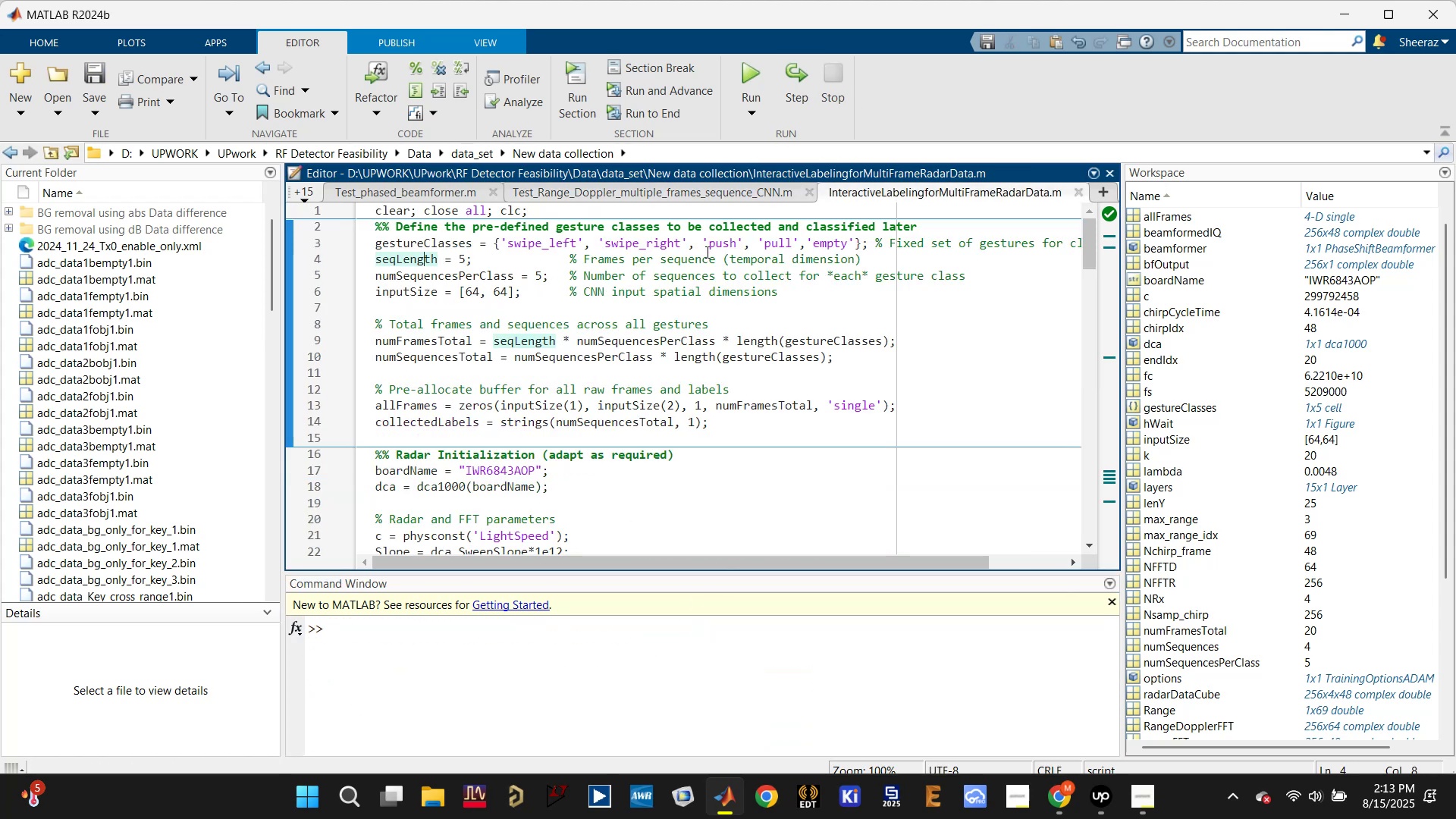 
scroll: coordinate [706, 252], scroll_direction: up, amount: 1.0
 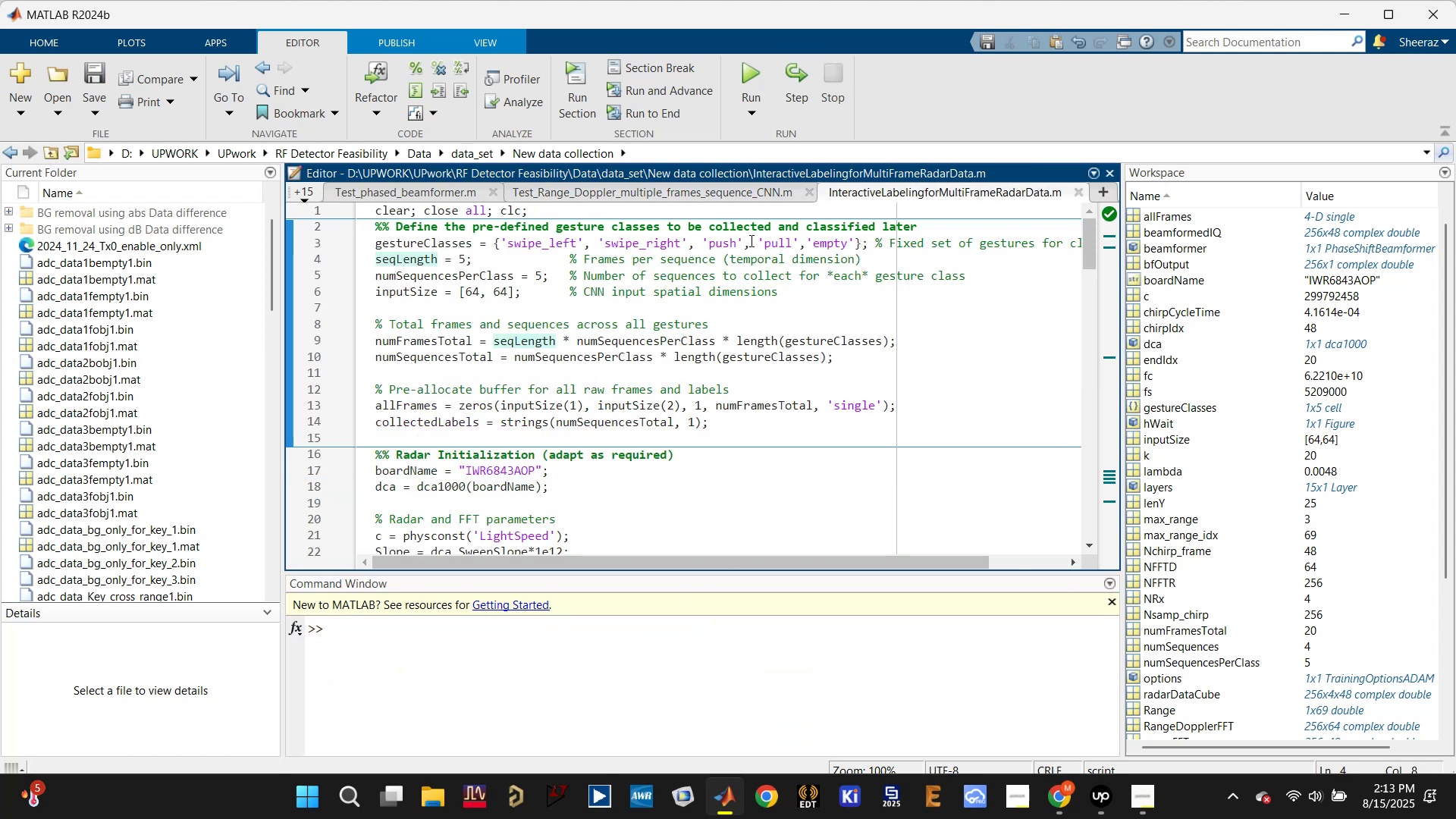 
left_click_drag(start_coordinate=[752, 240], to_coordinate=[799, 236])
 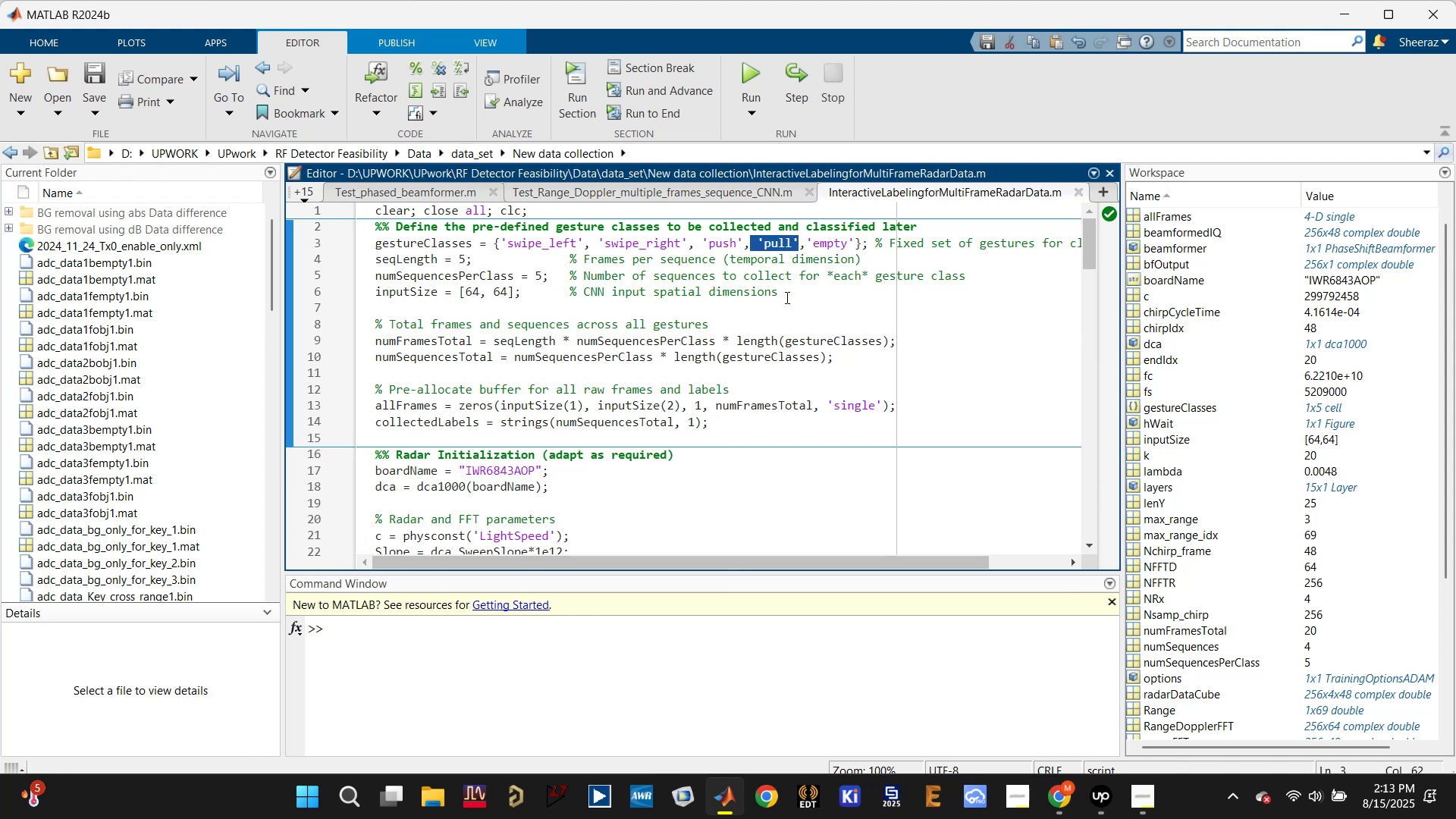 
key(Backspace)
 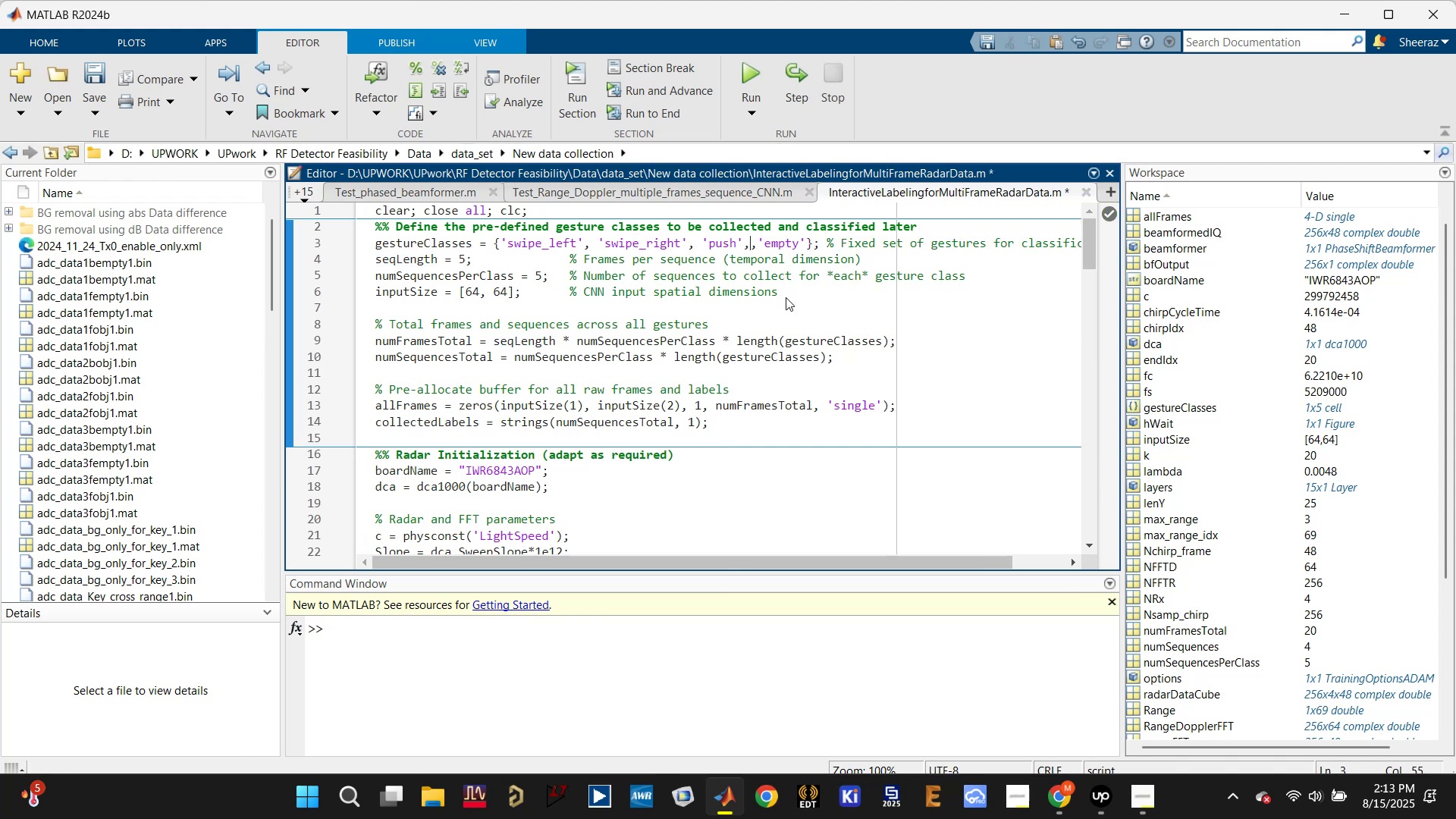 
key(Backspace)
 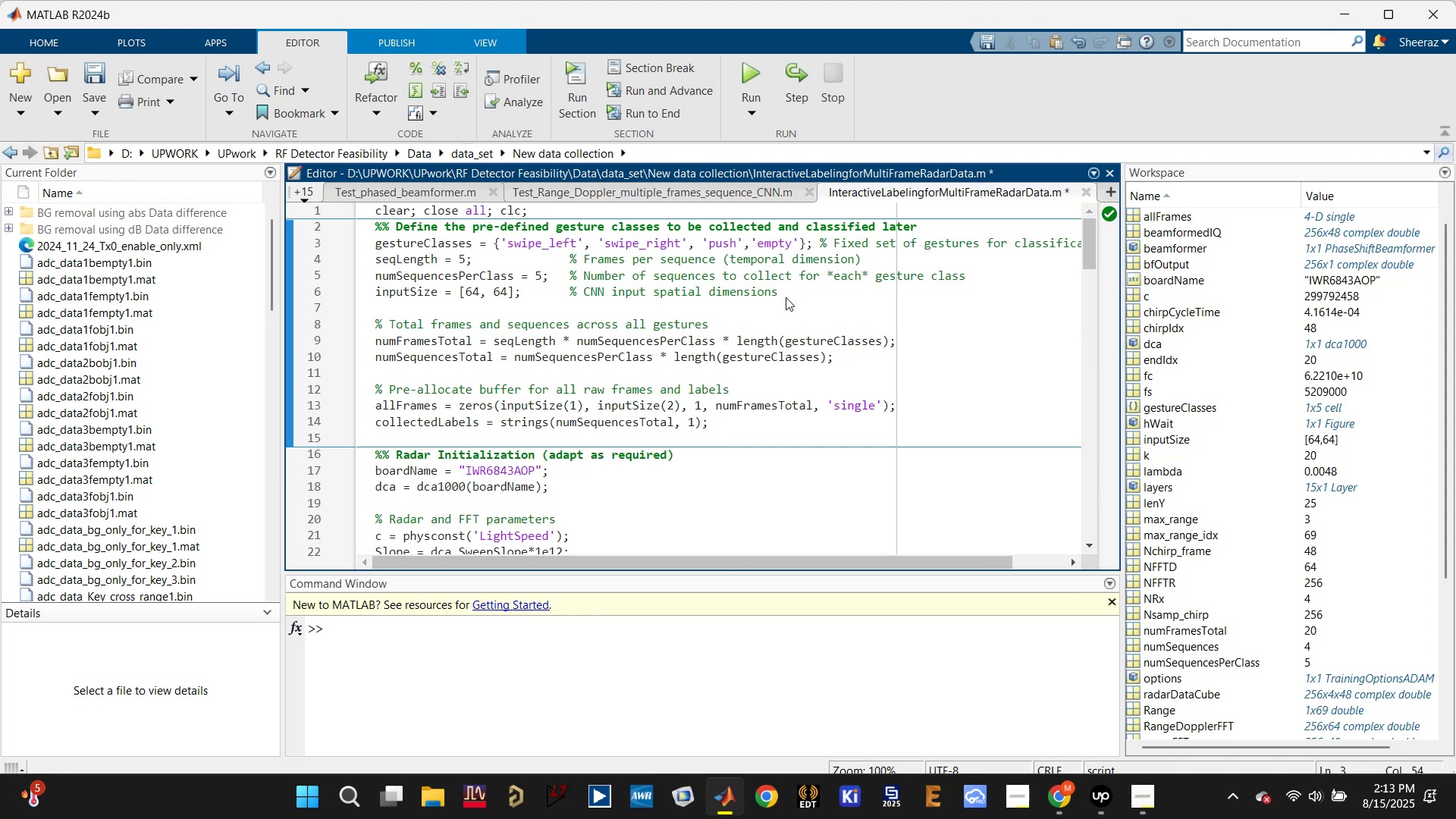 
key(ArrowLeft)
 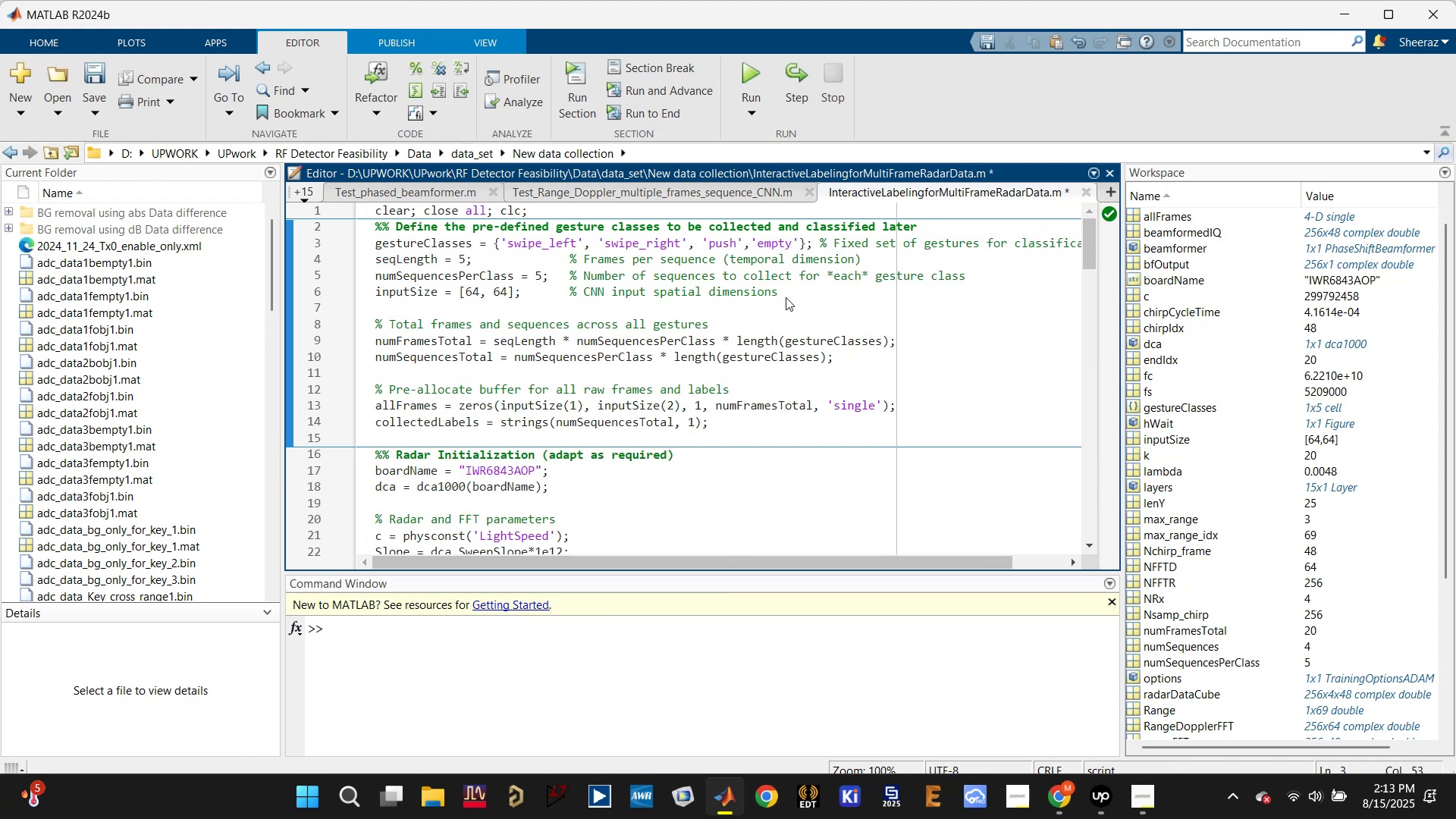 
type( n)
key(Backspace)
type(and pull)
 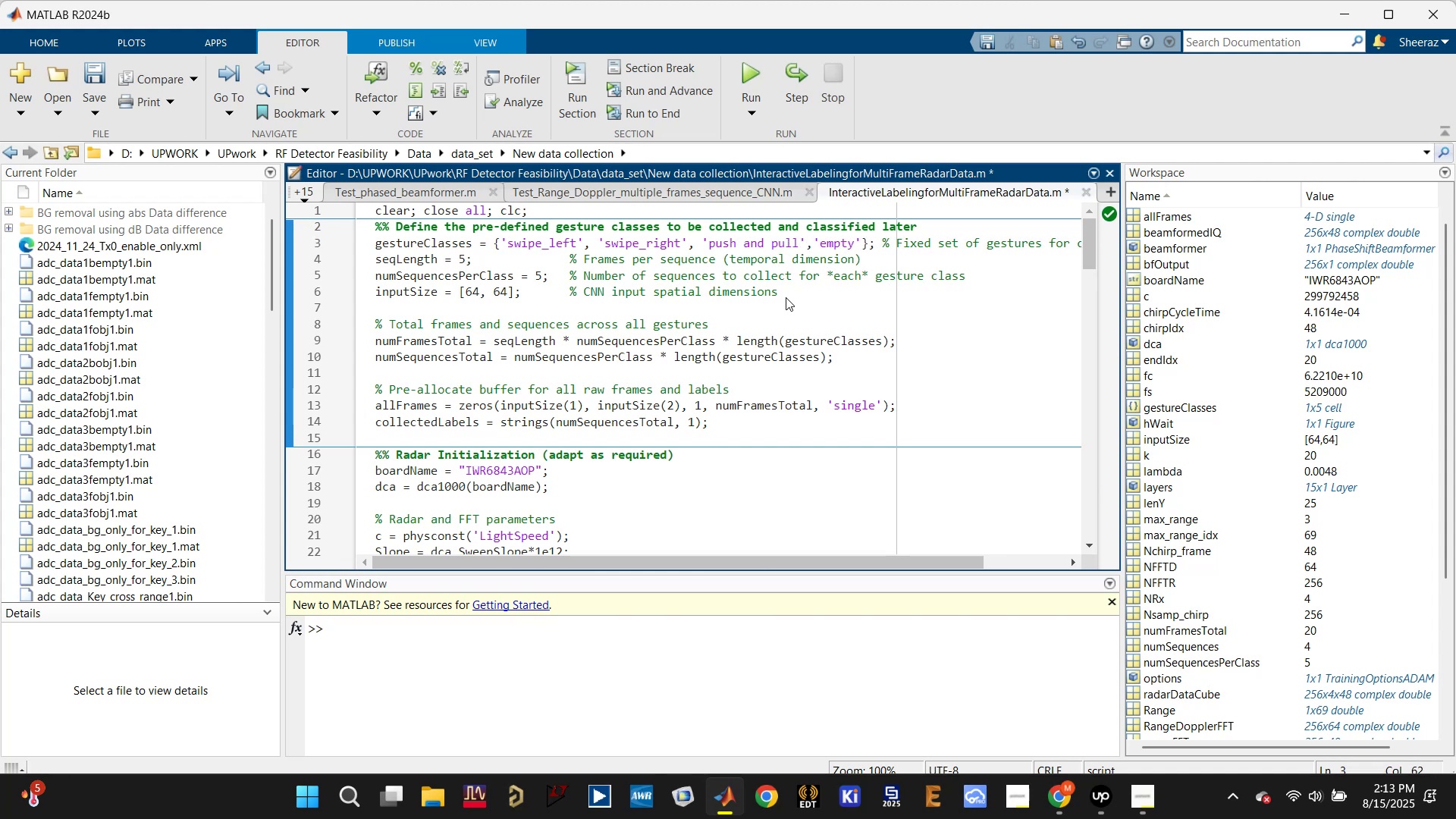 
key(Control+ControlLeft)
 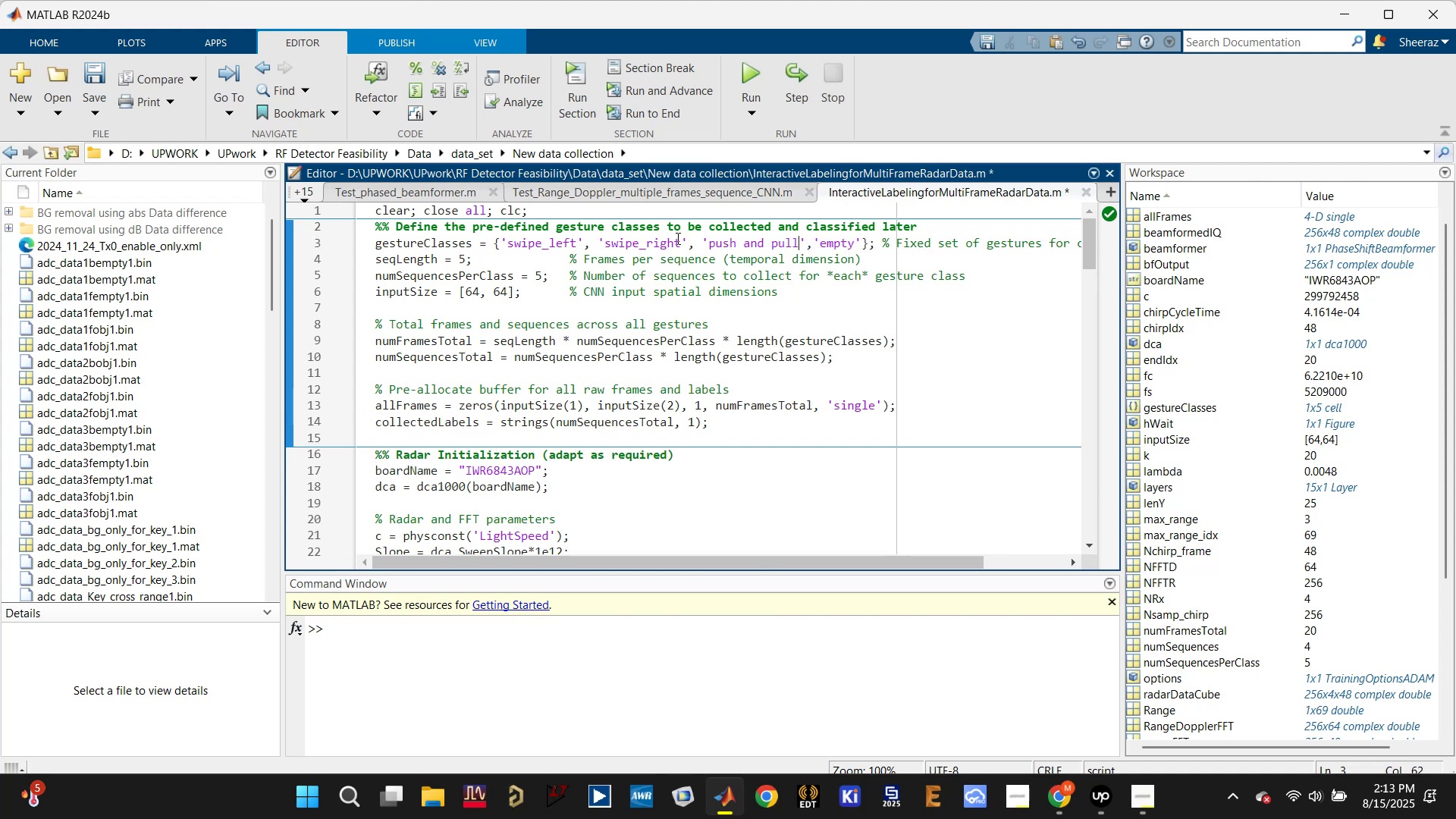 
left_click([642, 234])
 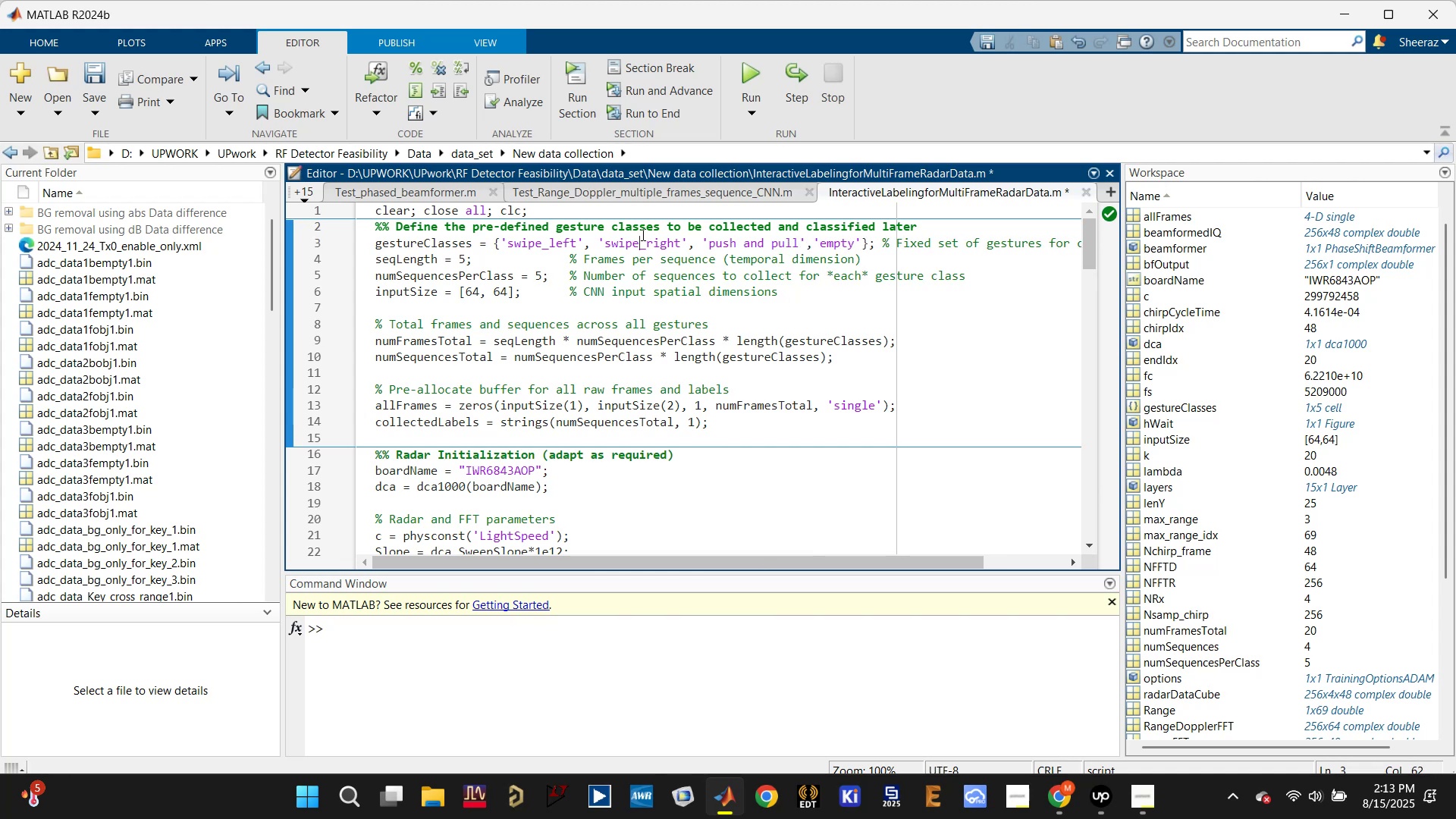 
key(Control+S)
 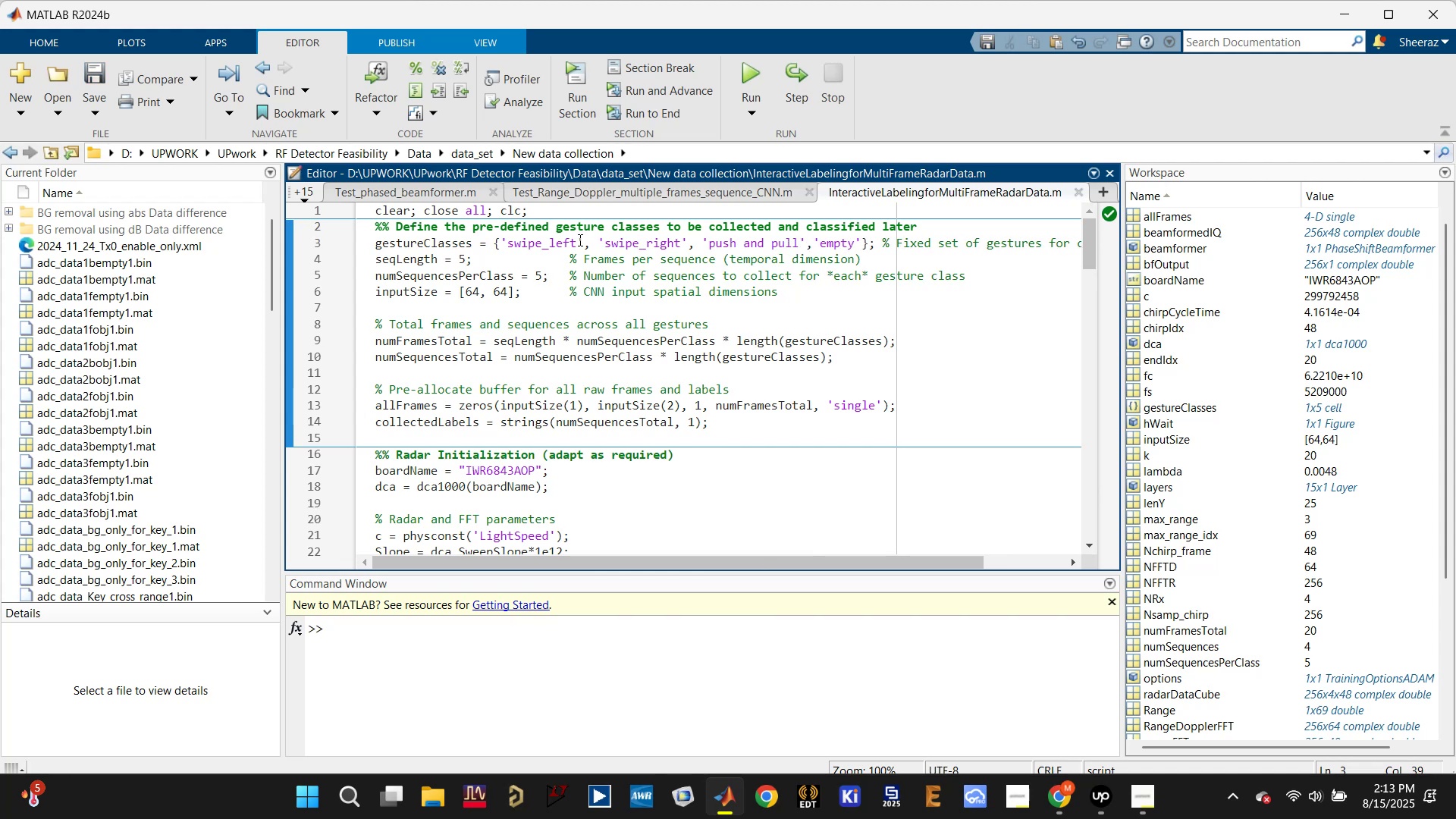 
left_click([579, 240])
 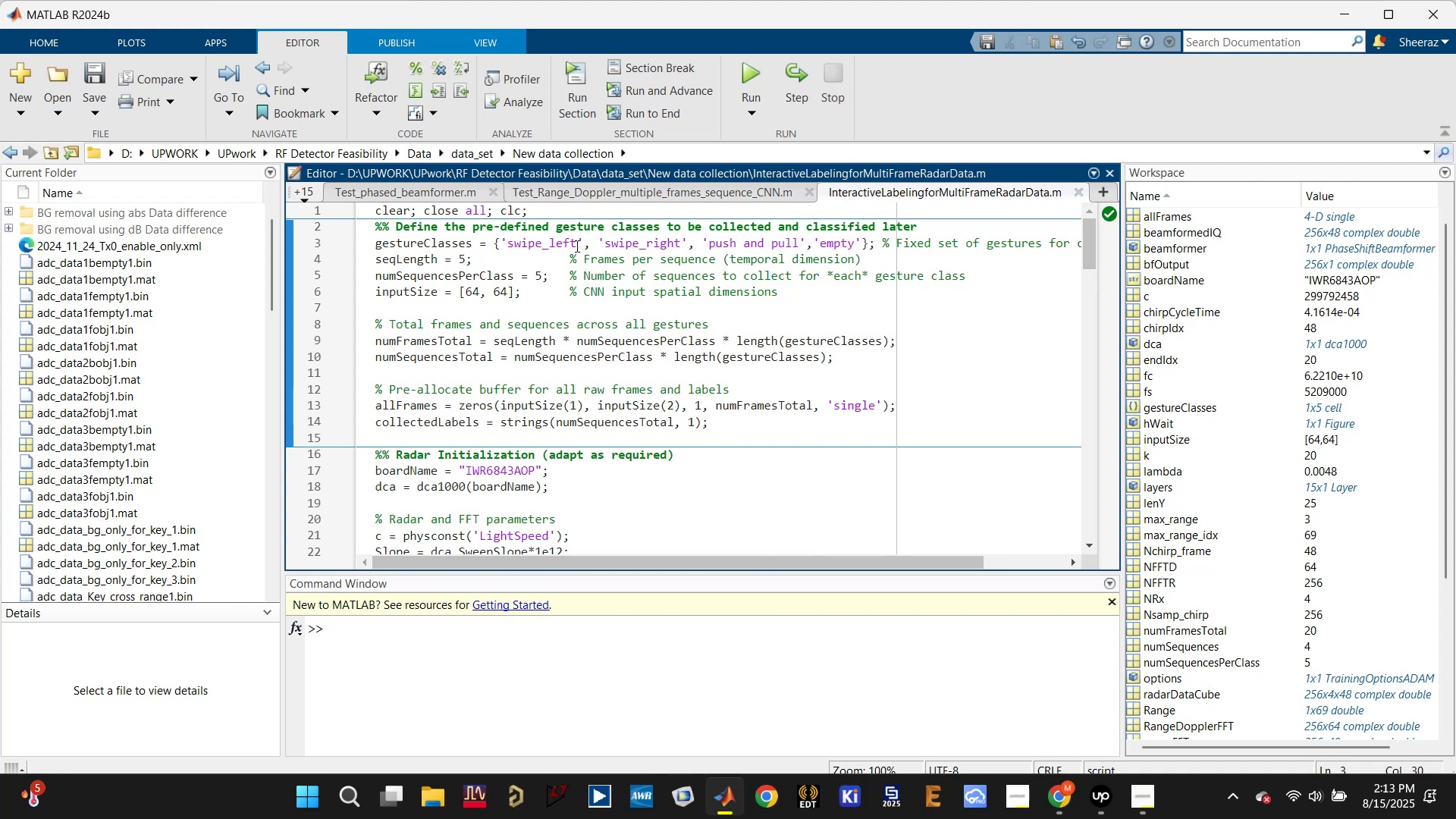 
double_click([576, 246])
 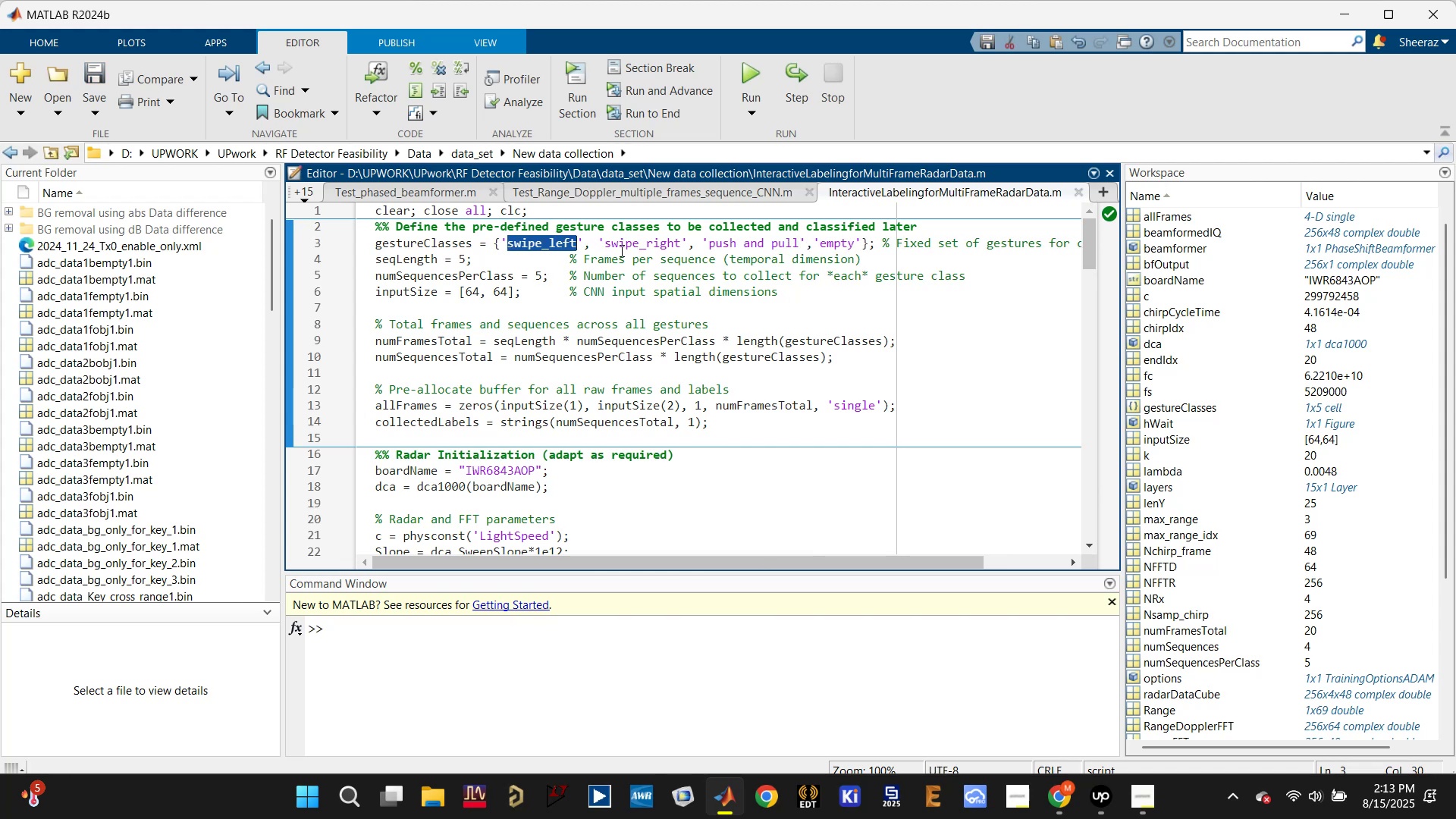 
left_click([634, 246])
 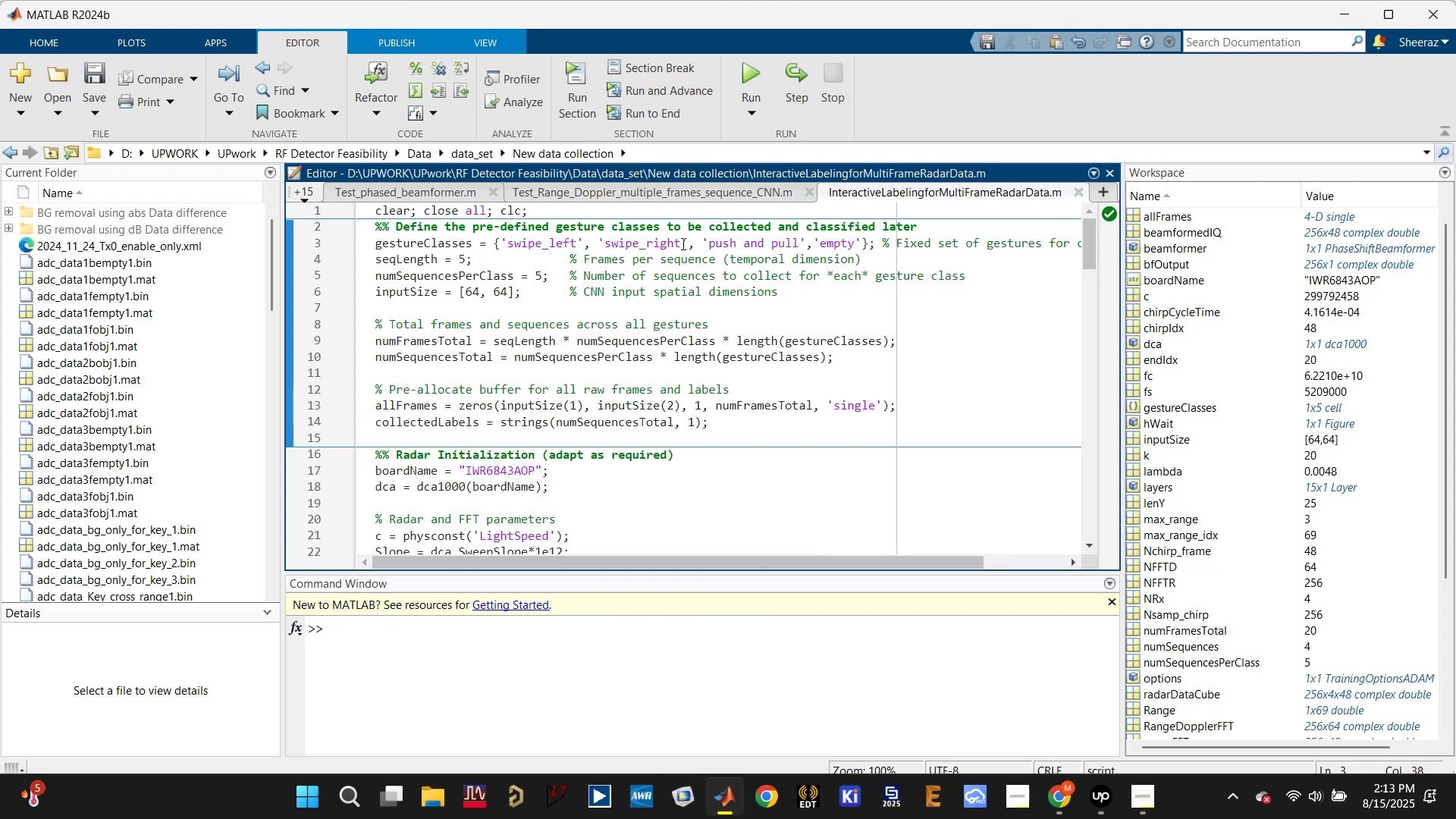 
left_click([682, 243])
 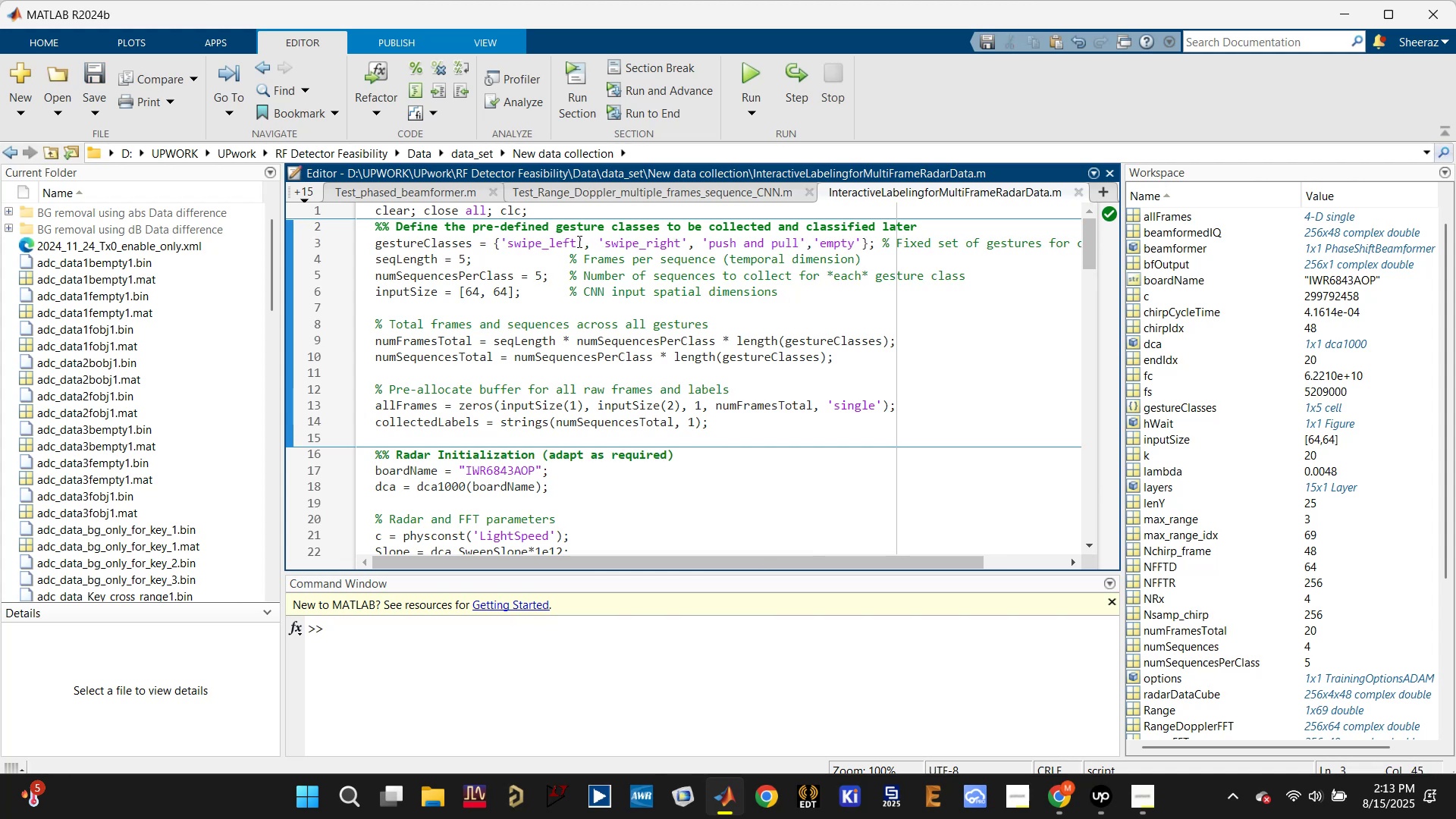 
left_click([576, 241])
 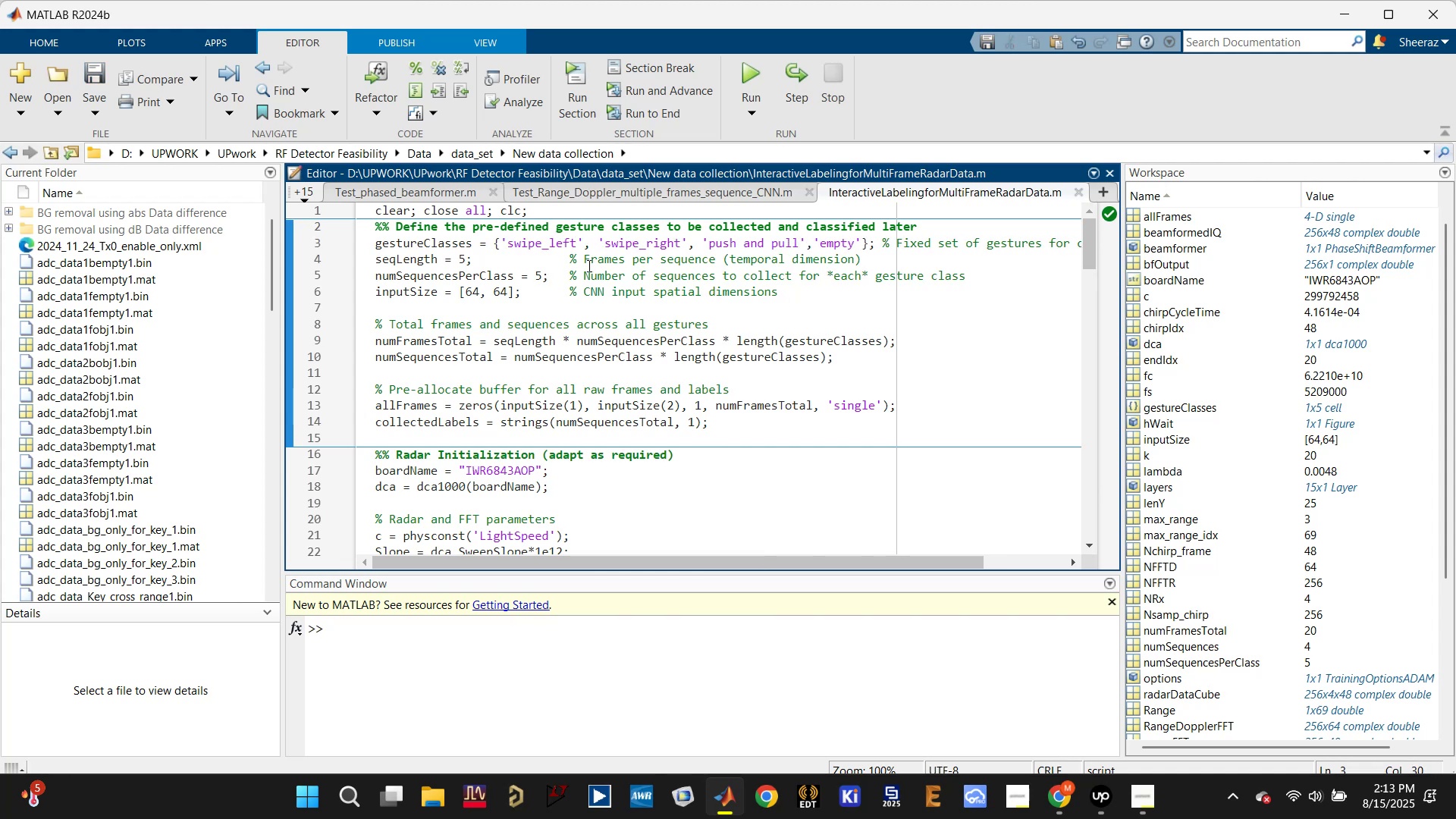 
type(_right)
 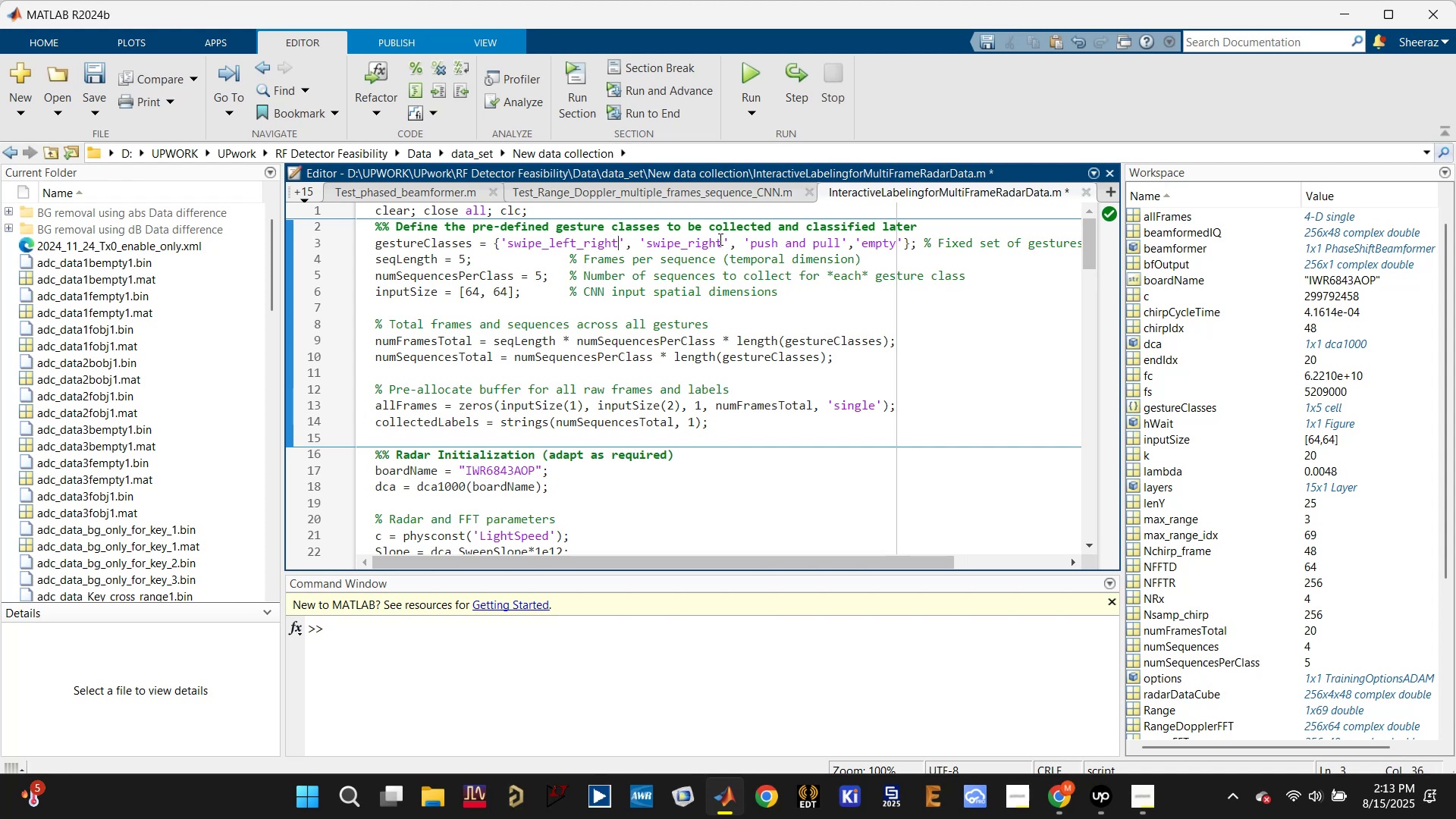 
left_click_drag(start_coordinate=[722, 241], to_coordinate=[688, 241])
 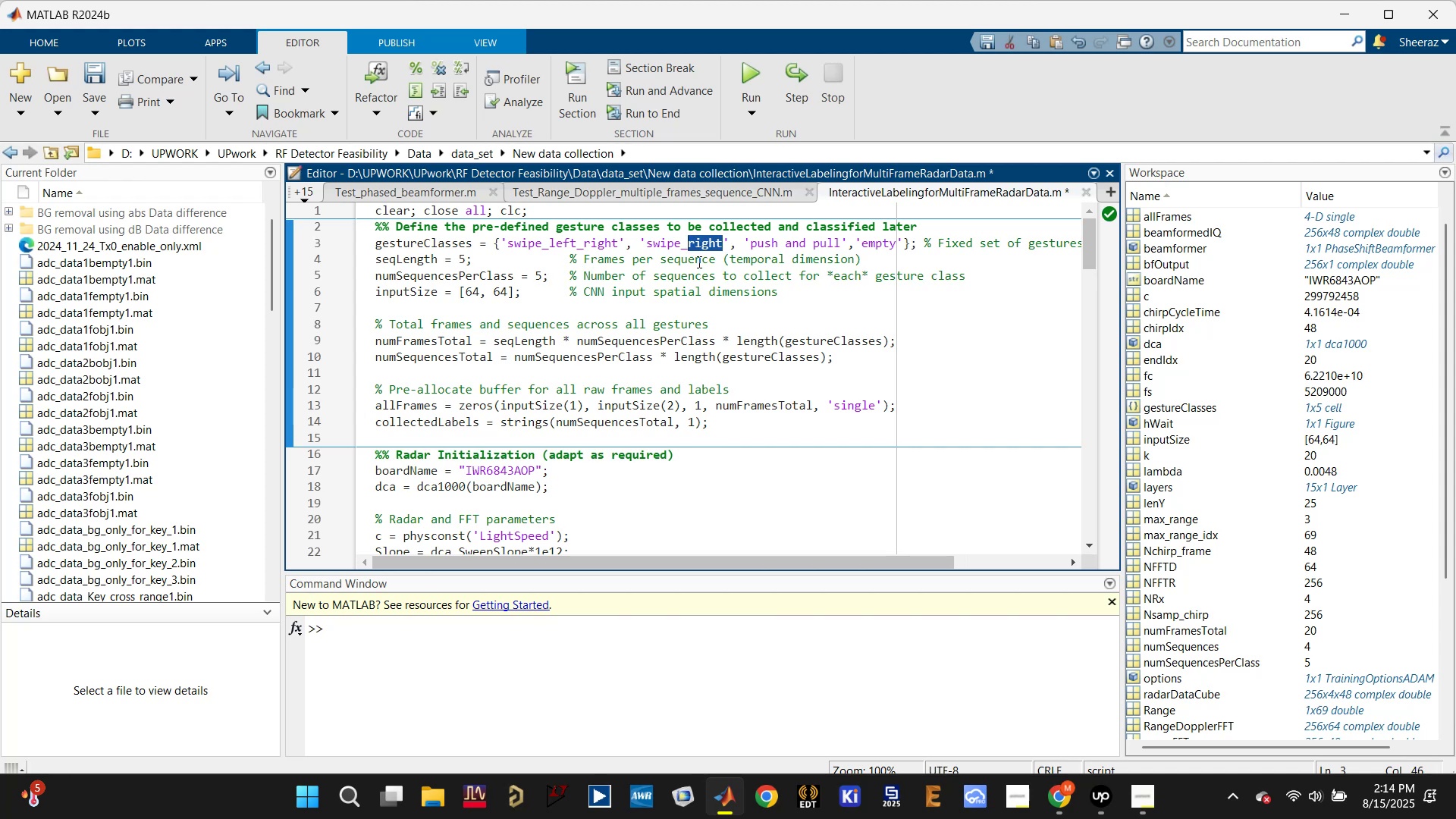 
key(Backspace)
key(Backspace)
key(Backspace)
key(Backspace)
key(Backspace)
key(Backspace)
key(Backspace)
type(ra)
key(Backspace)
type(otation)
 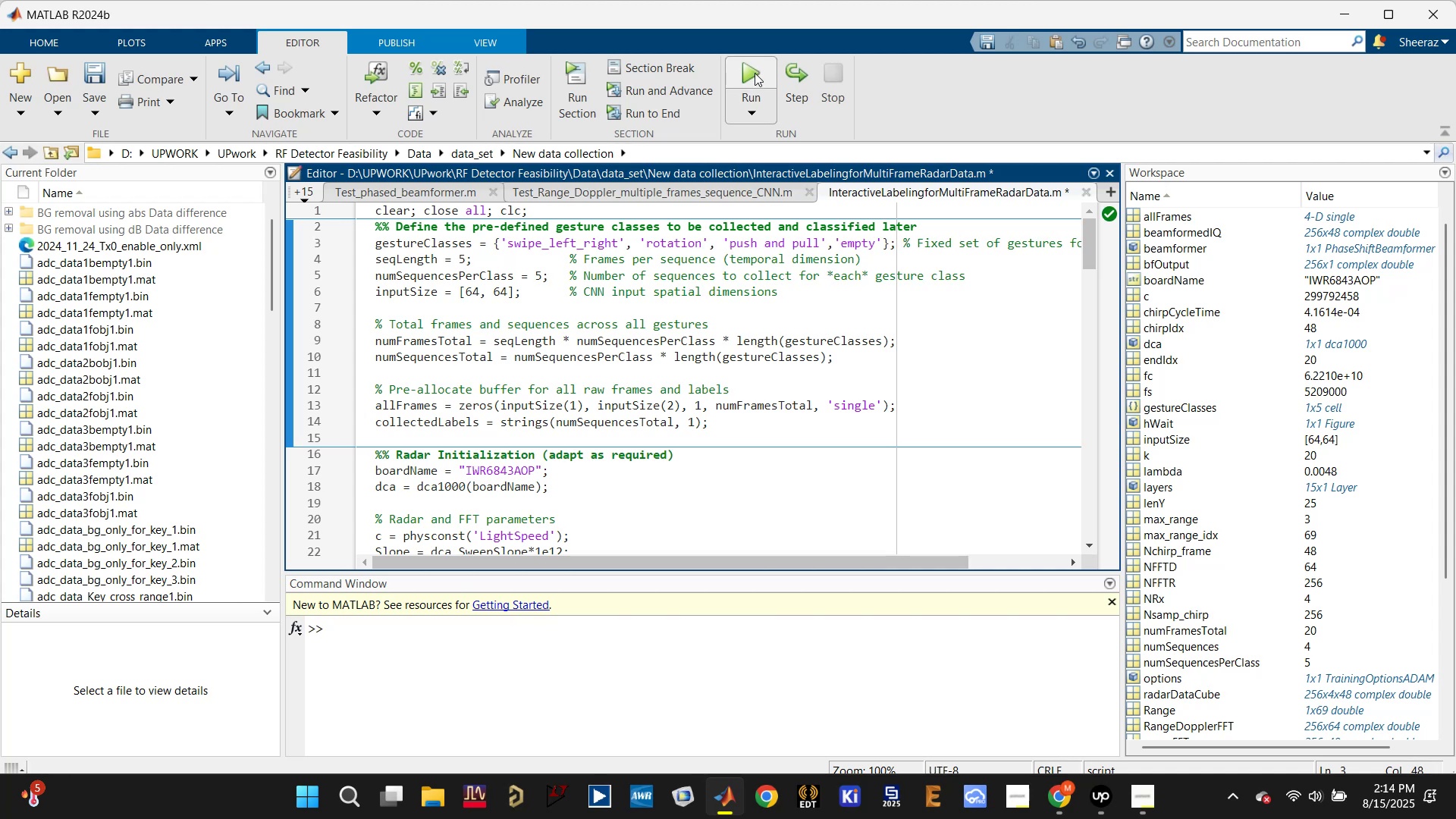 
left_click([755, 77])
 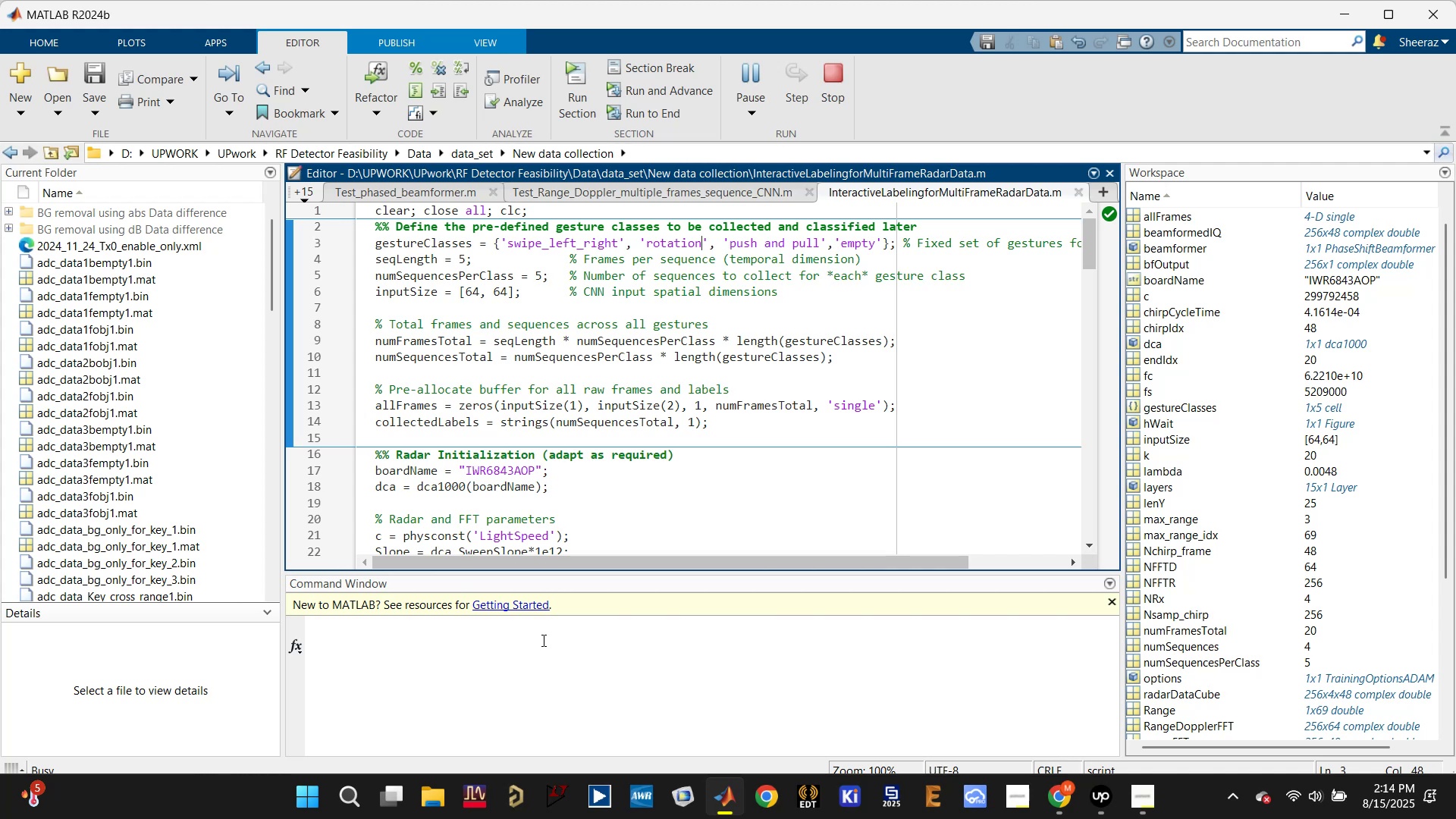 
wait(6.78)
 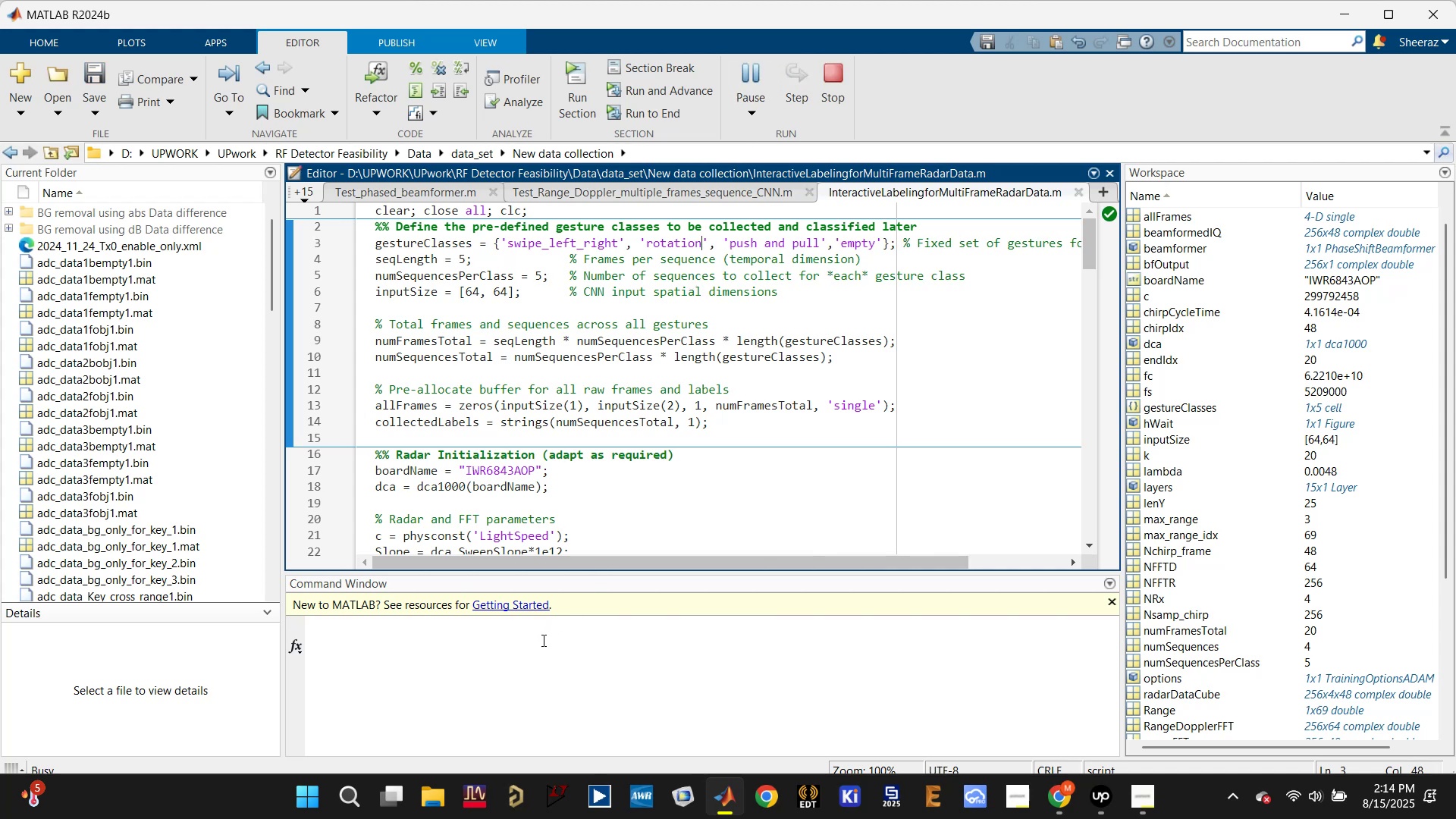 
left_click([532, 646])
 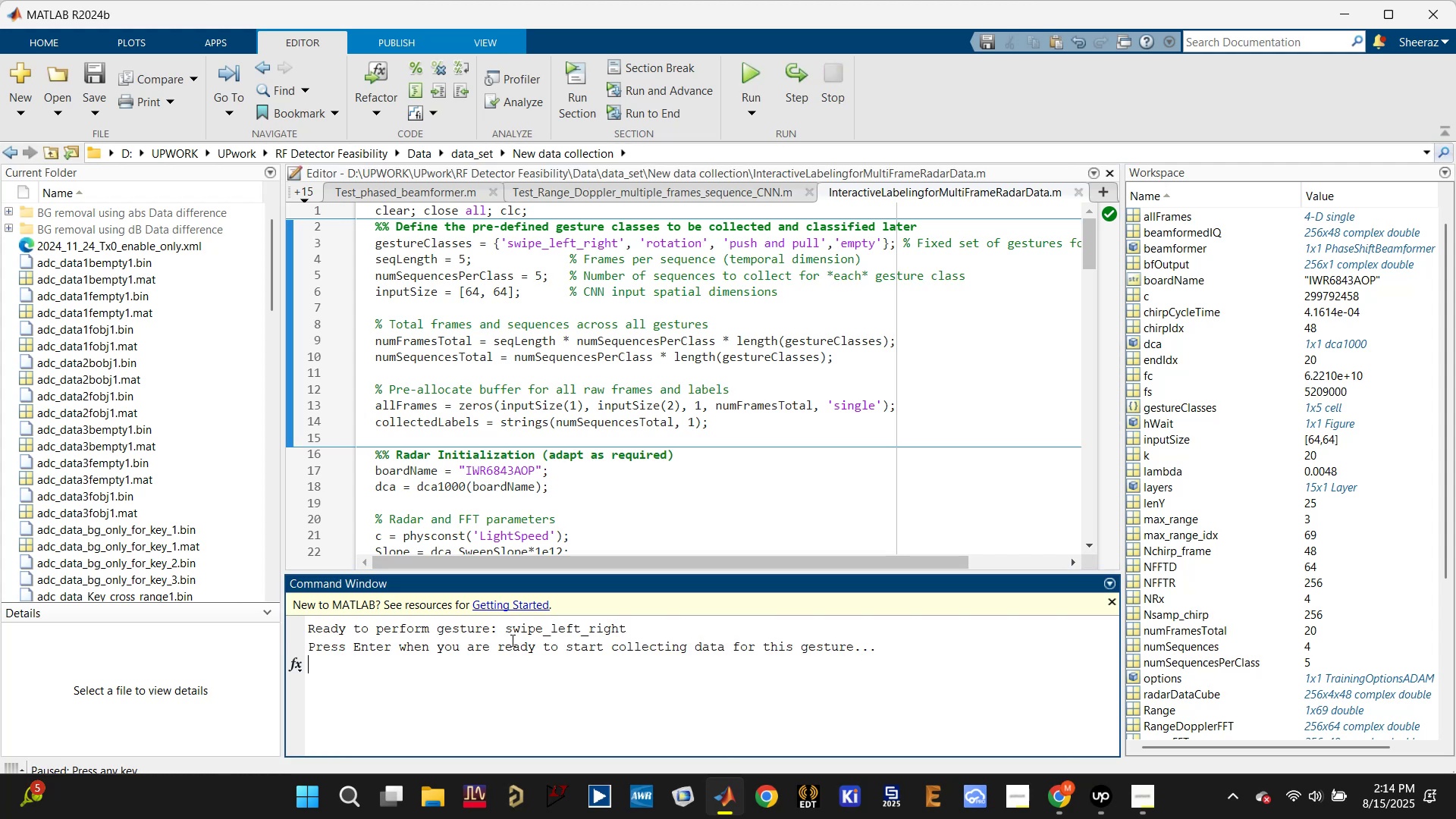 
wait(6.96)
 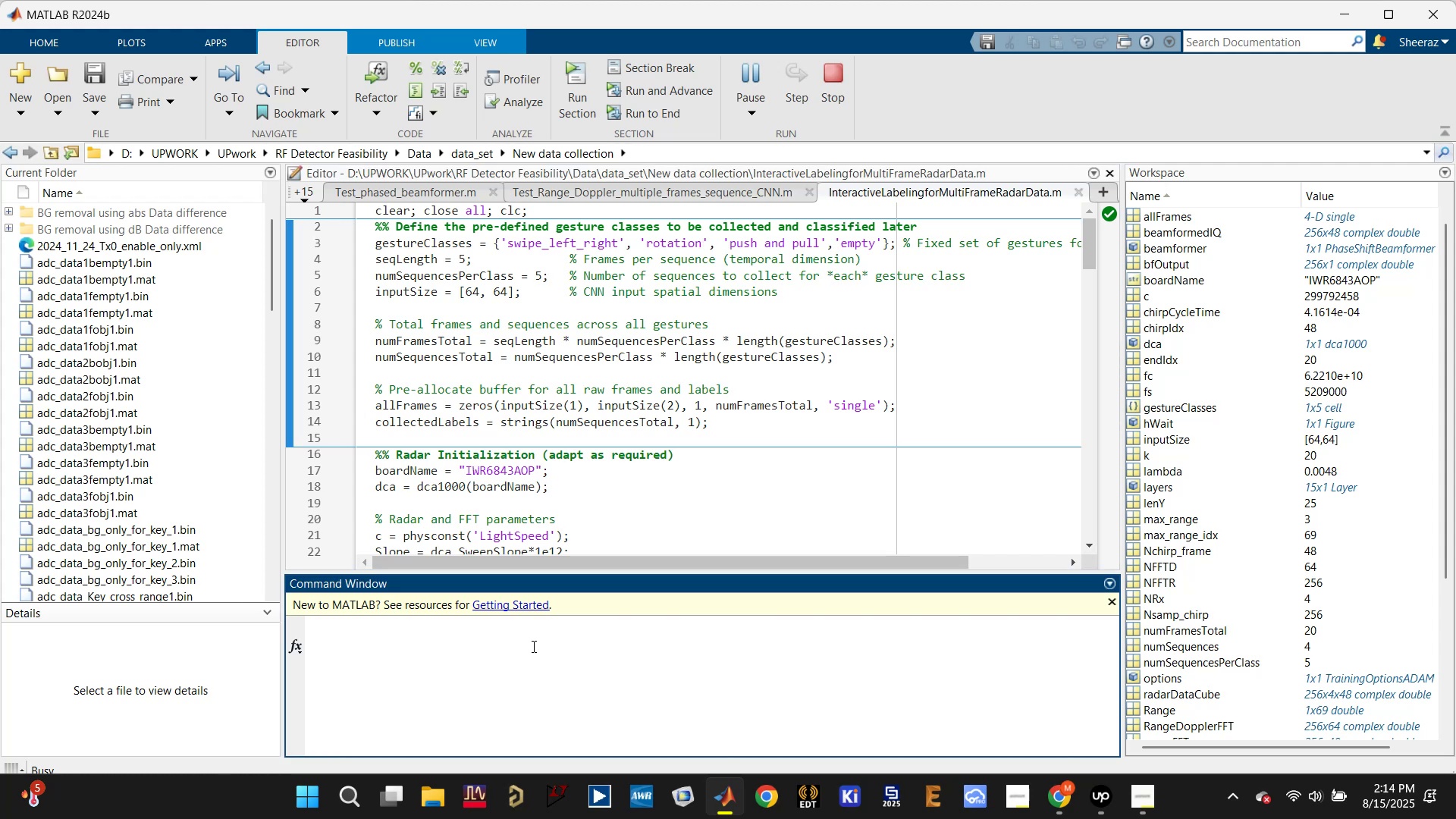 
mouse_move([580, 799])
 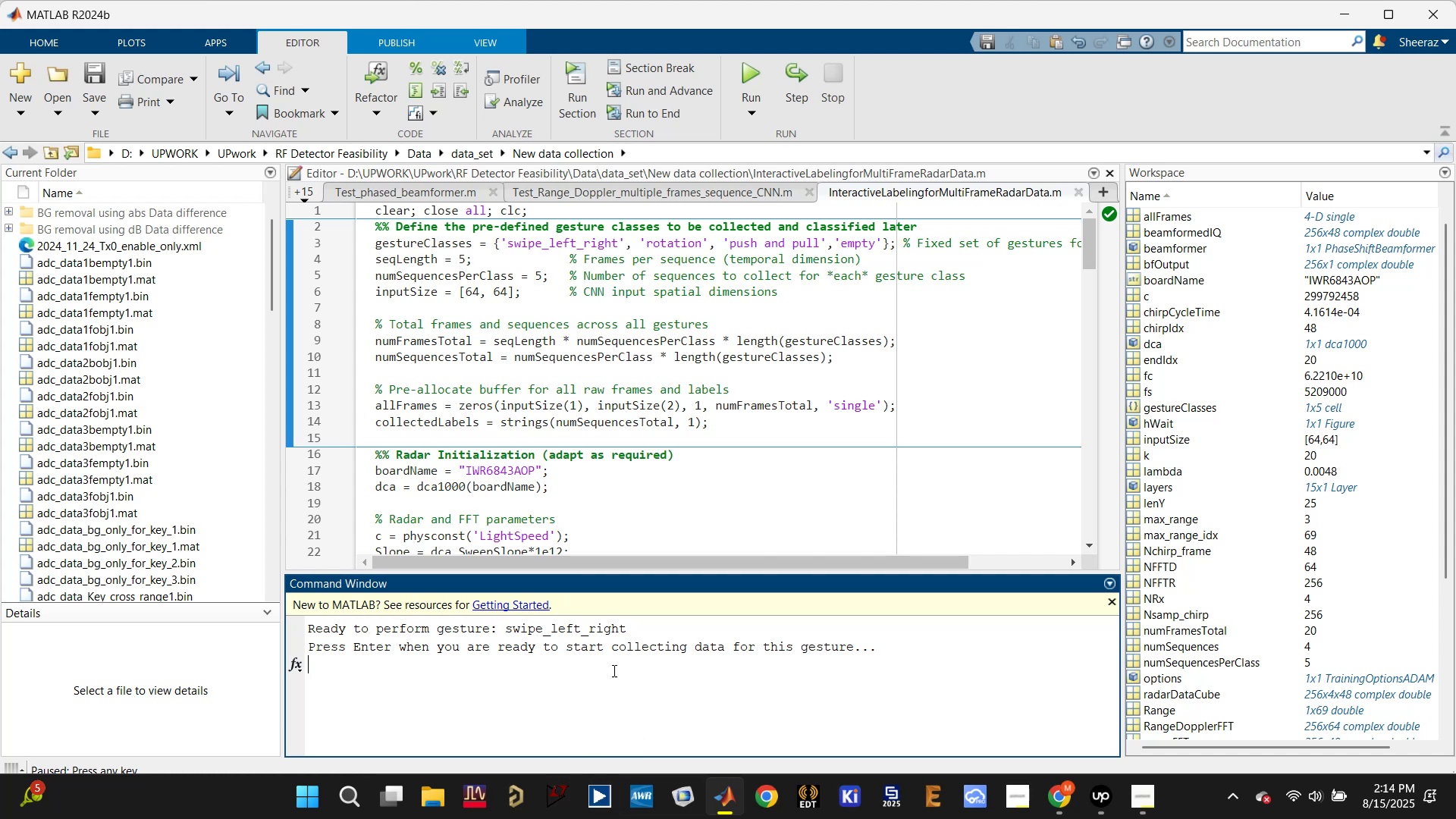 
left_click([598, 677])
 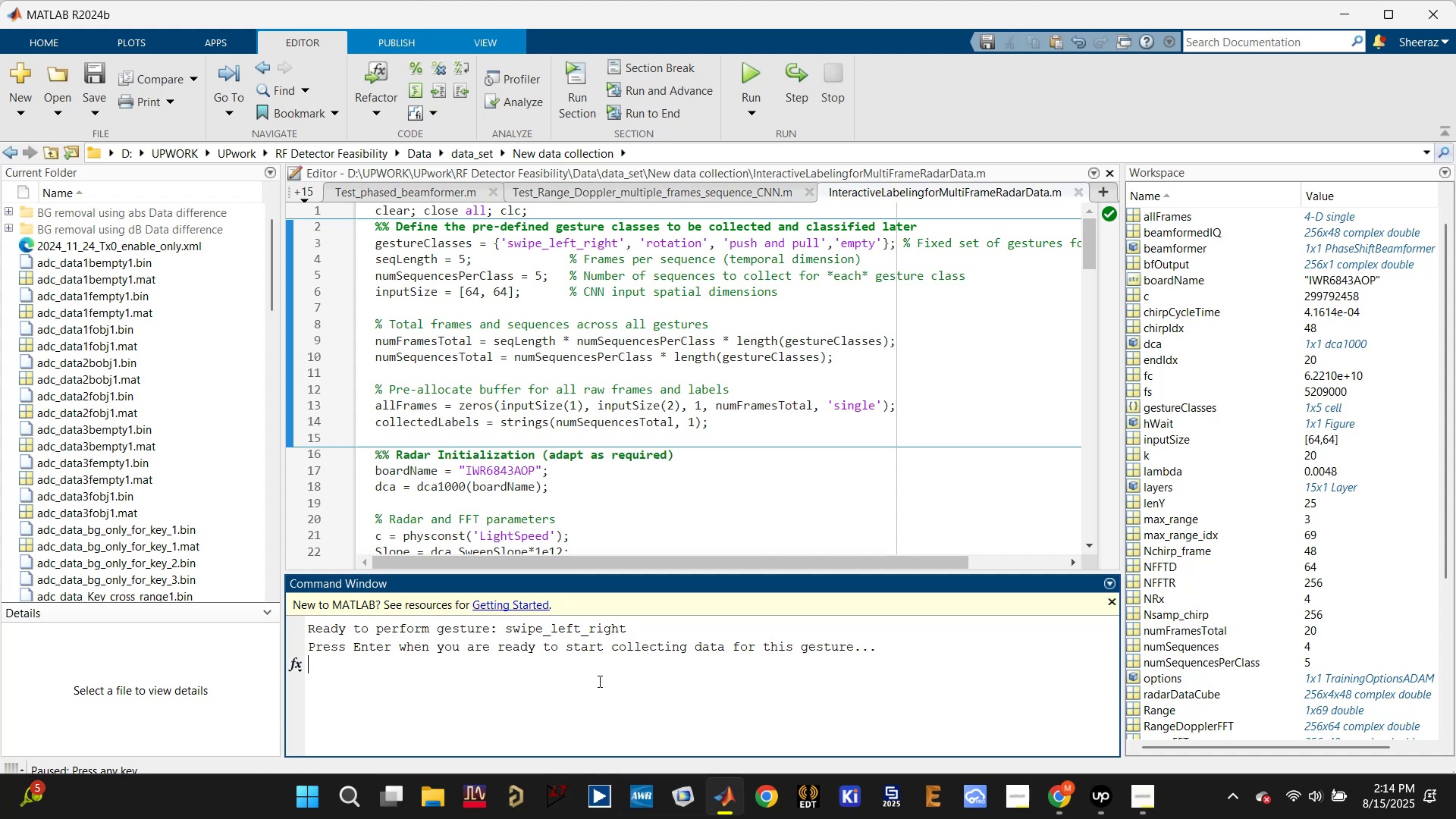 
key(Enter)
 